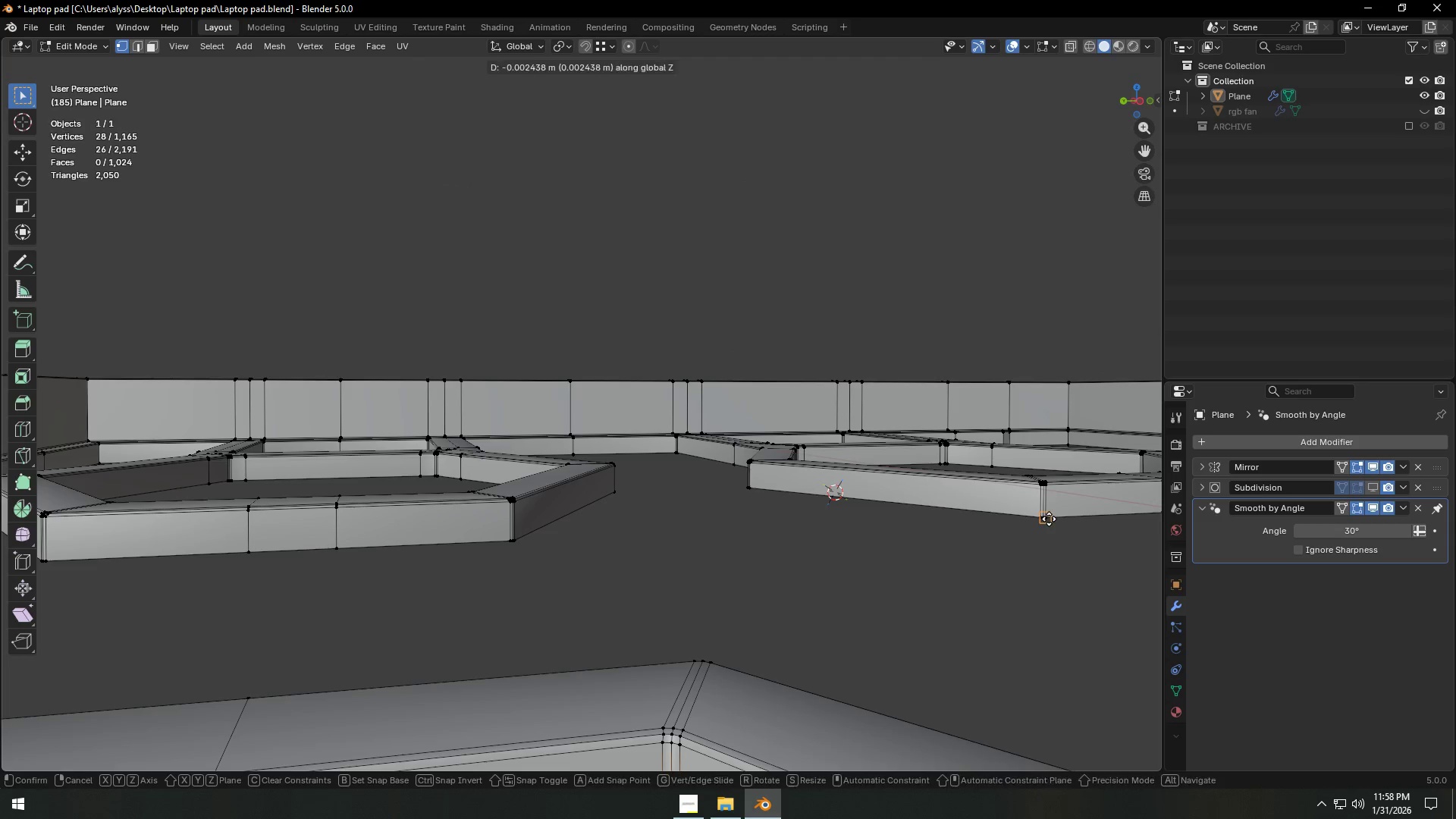 
hold_key(key=ControlLeft, duration=0.8)
left_click([1049, 519])
 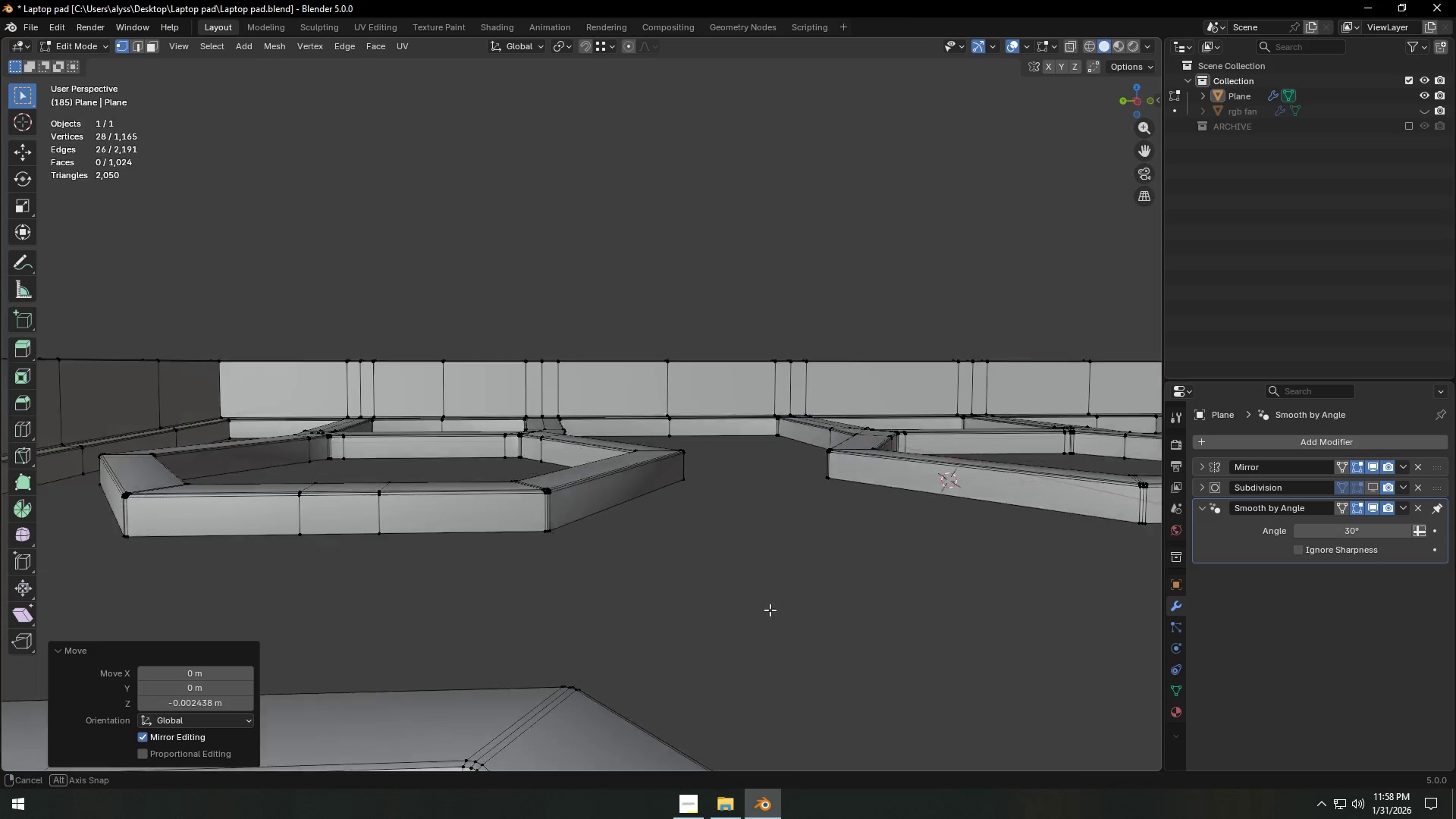 
scroll: coordinate [648, 629], scroll_direction: down, amount: 4.0
 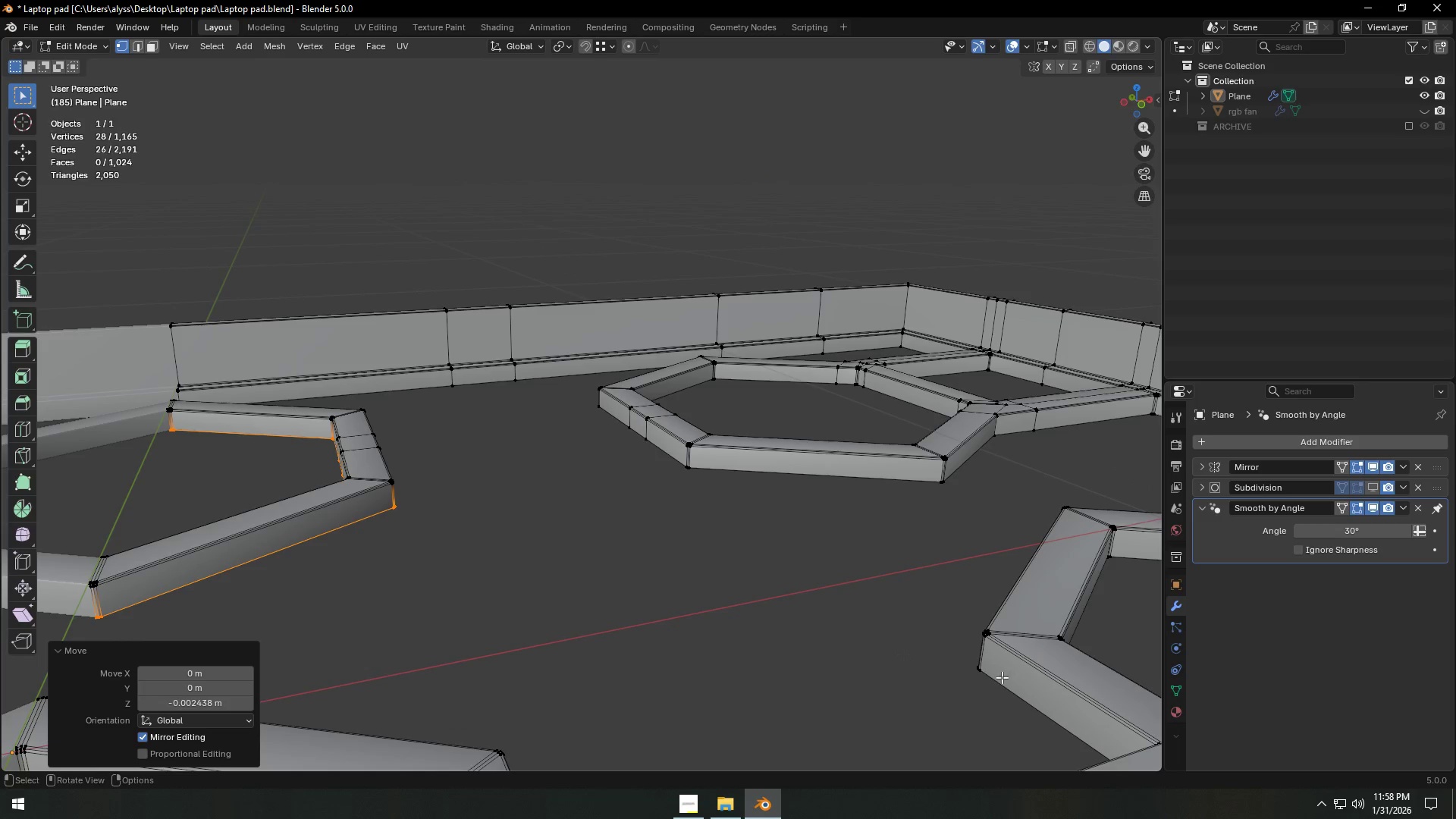 
type(gz)
 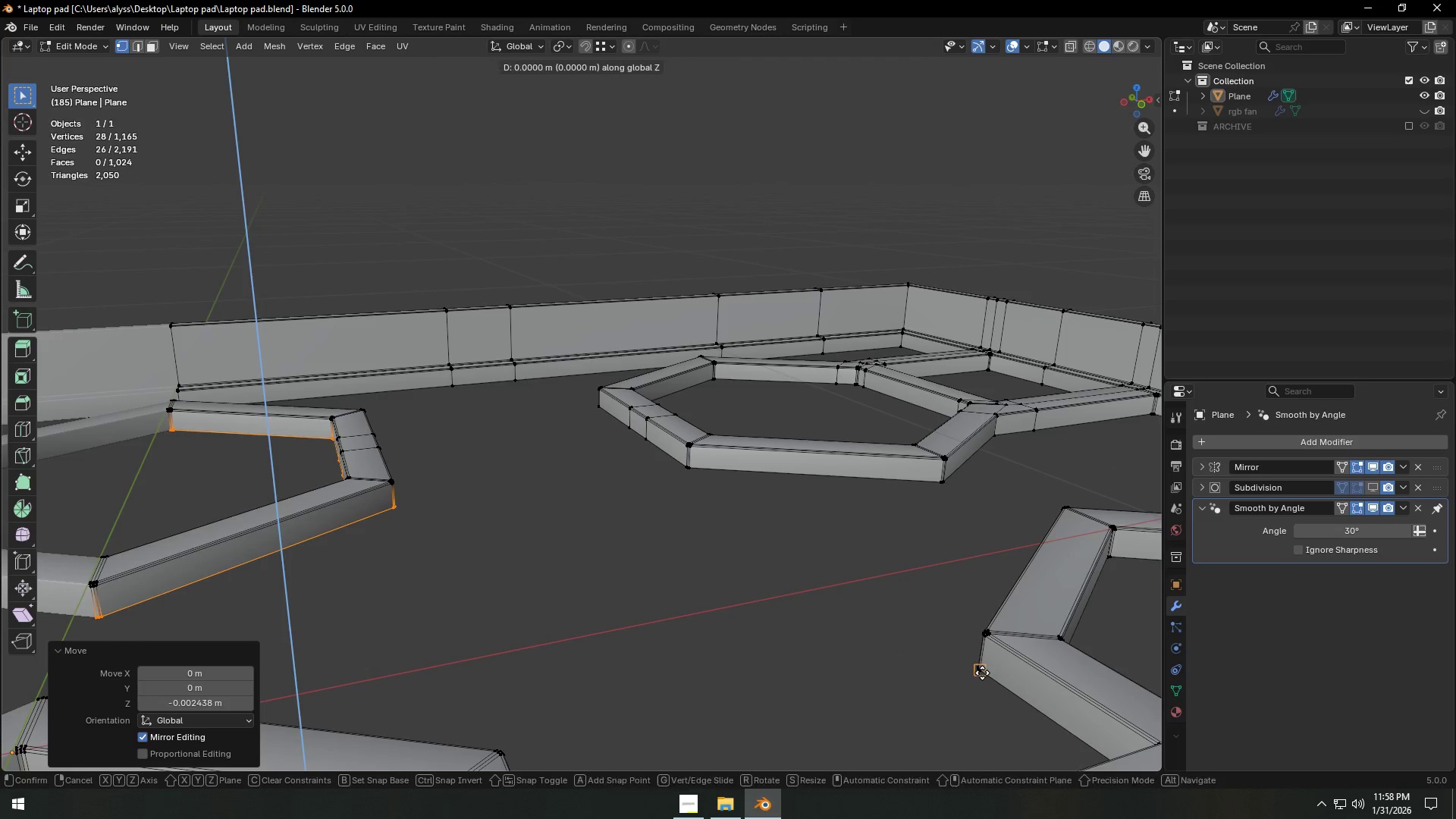 
hold_key(key=ControlLeft, duration=0.48)
left_click([982, 673])
 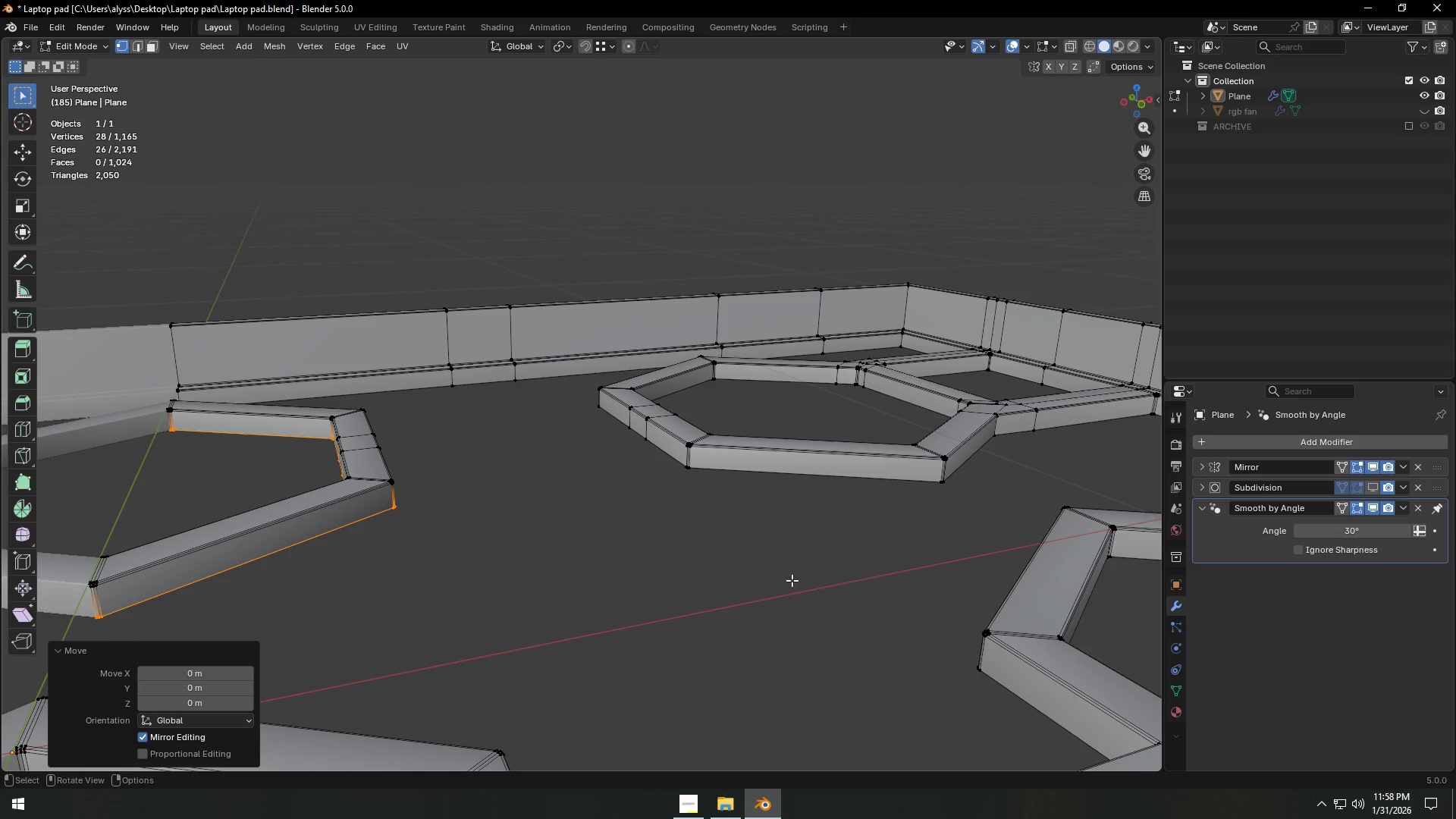 
hold_key(key=AltLeft, duration=0.44)
left_click([795, 472])
 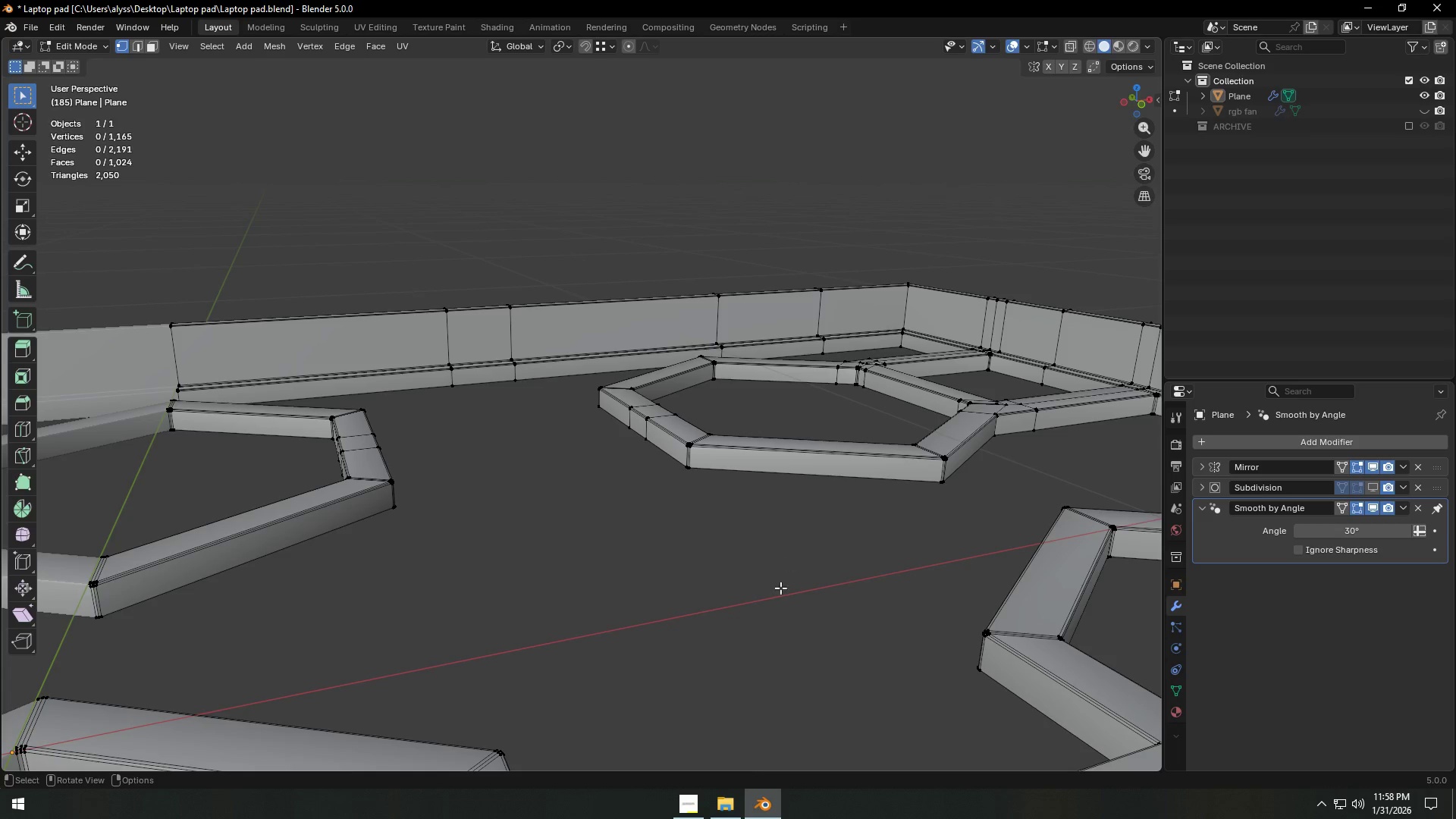 
scroll: coordinate [615, 604], scroll_direction: down, amount: 1.0
 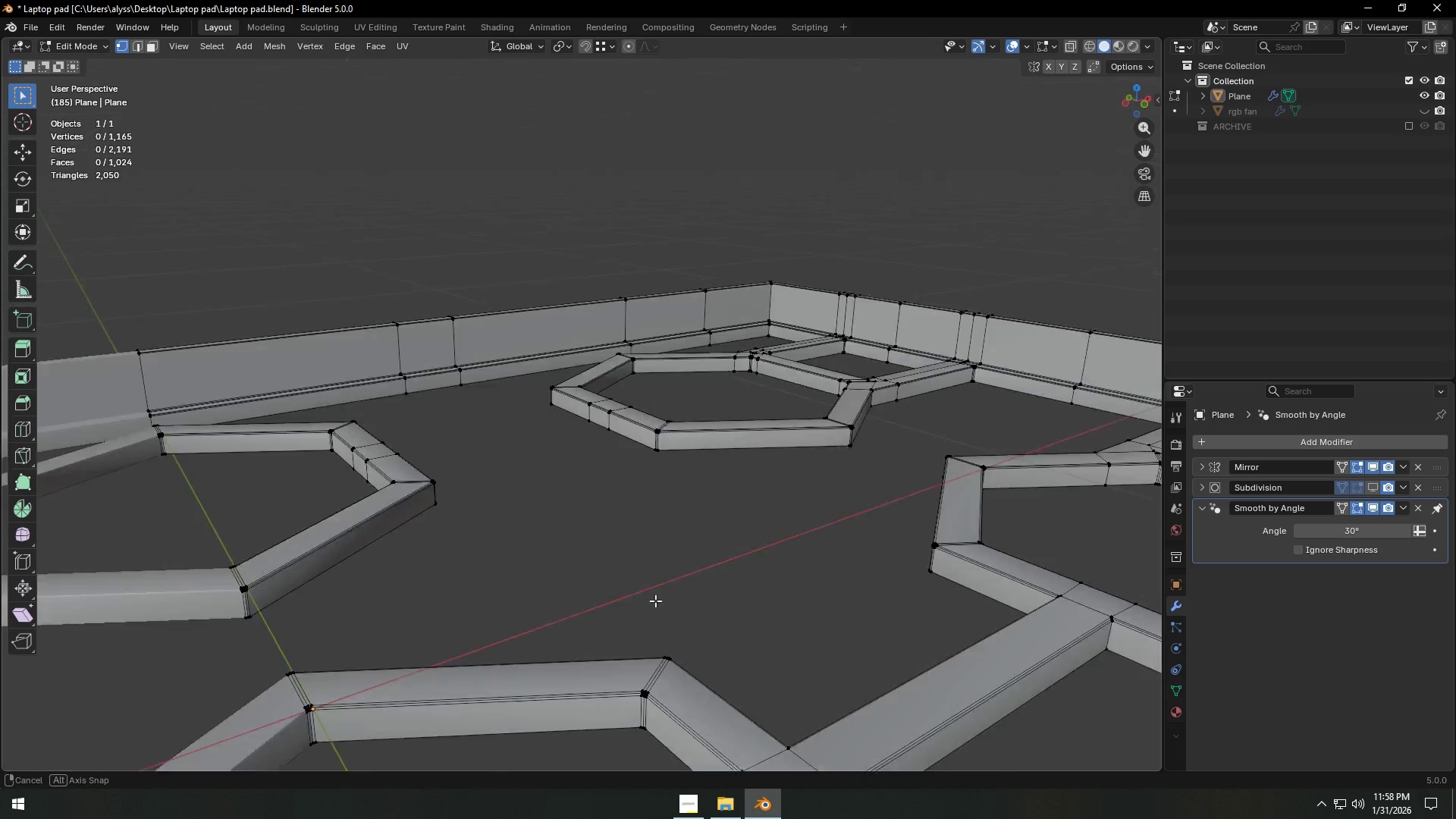 
hold_key(key=AltLeft, duration=0.47)
 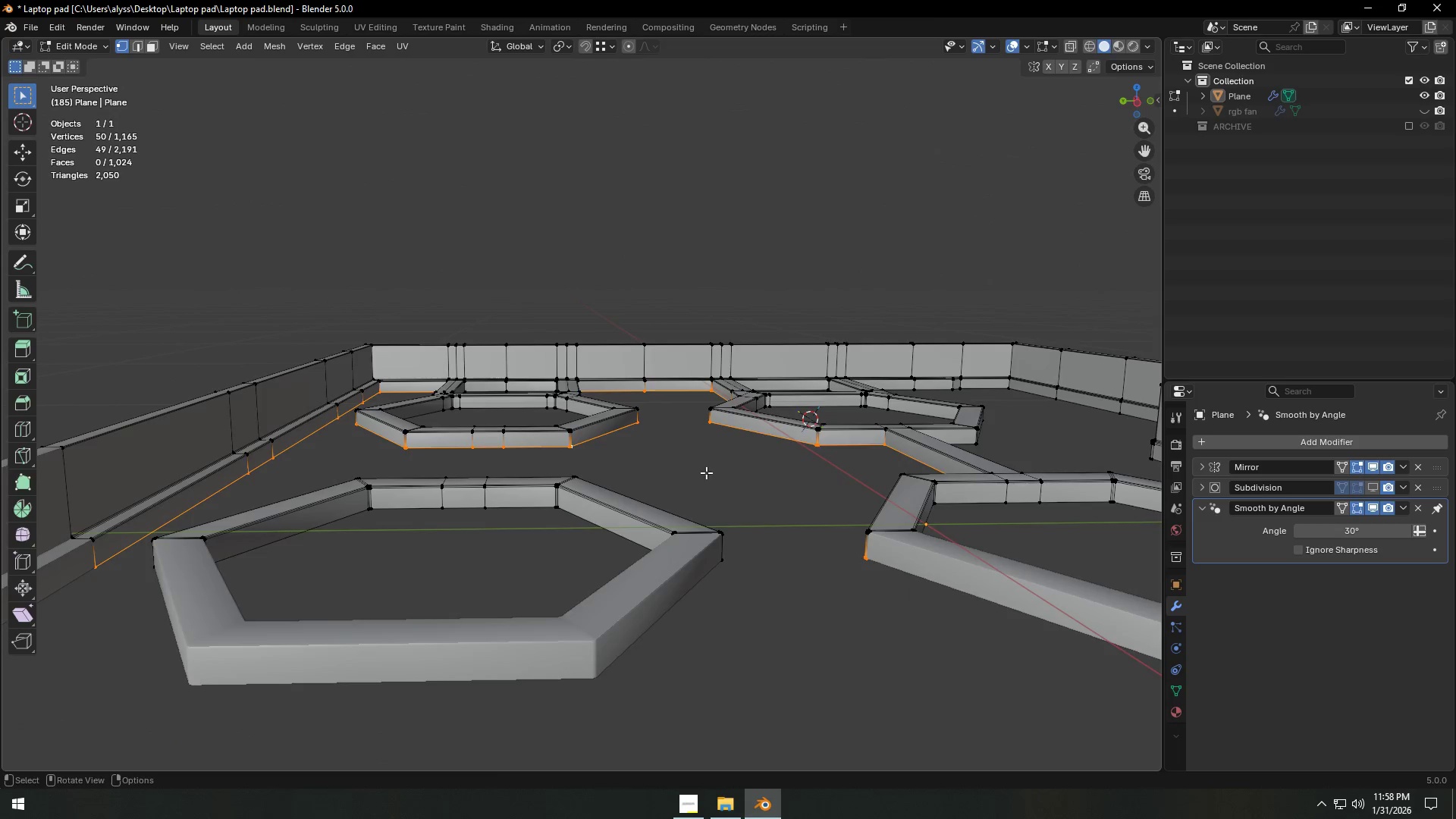 
scroll: coordinate [745, 591], scroll_direction: down, amount: 1.0
 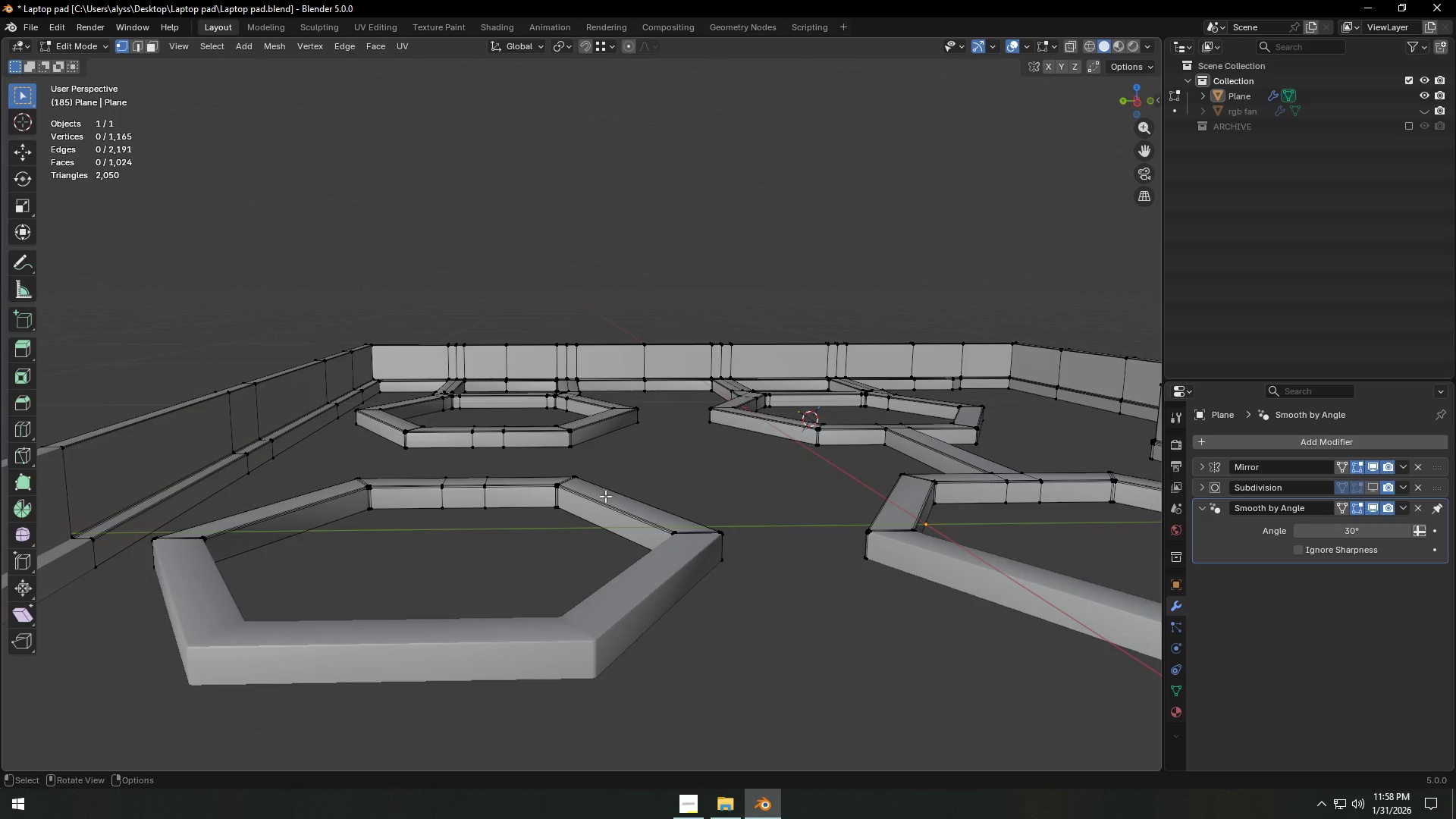 
left_click([589, 442])
 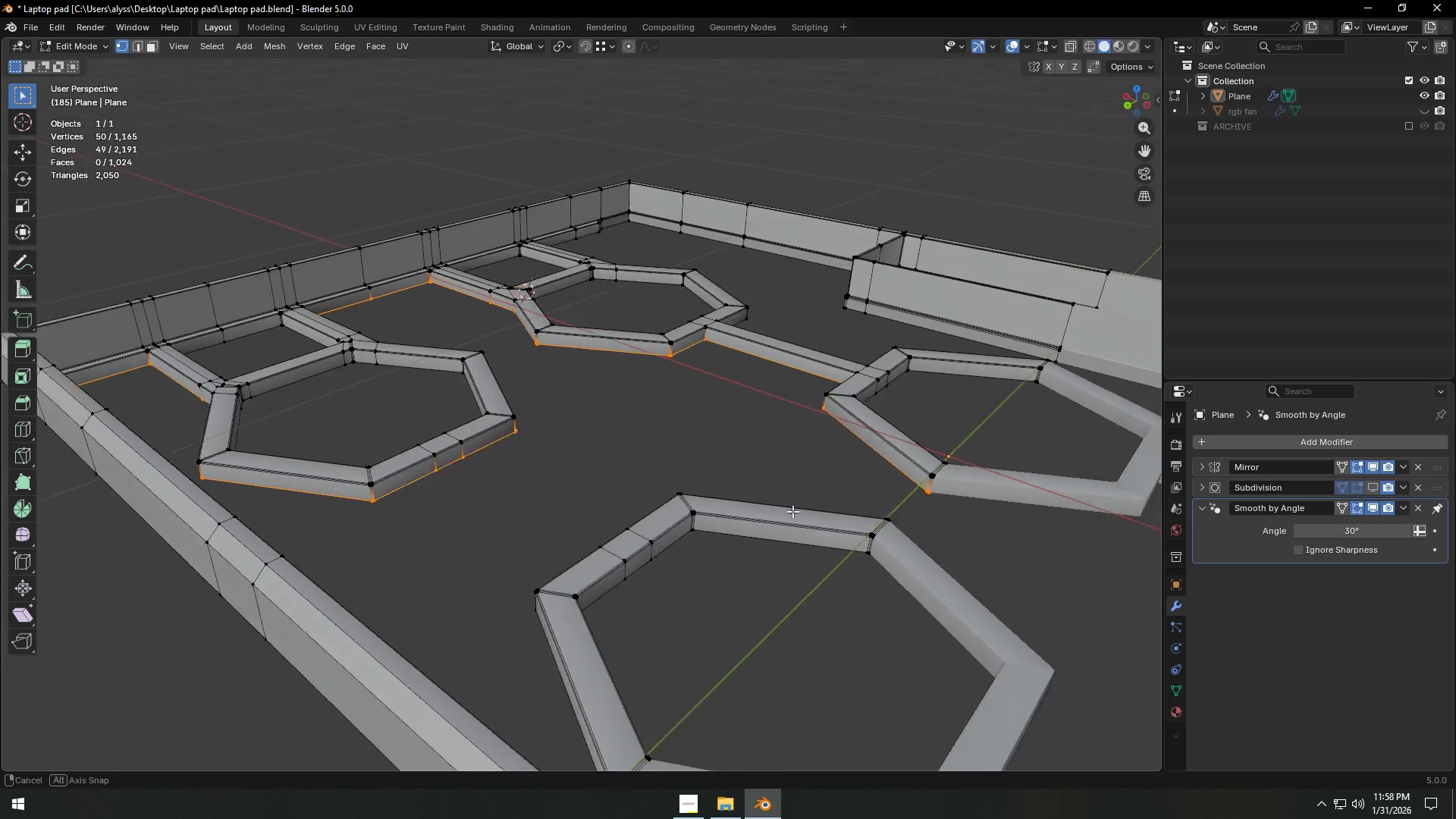 
hold_key(key=AltLeft, duration=0.98)
left_click([835, 260])
 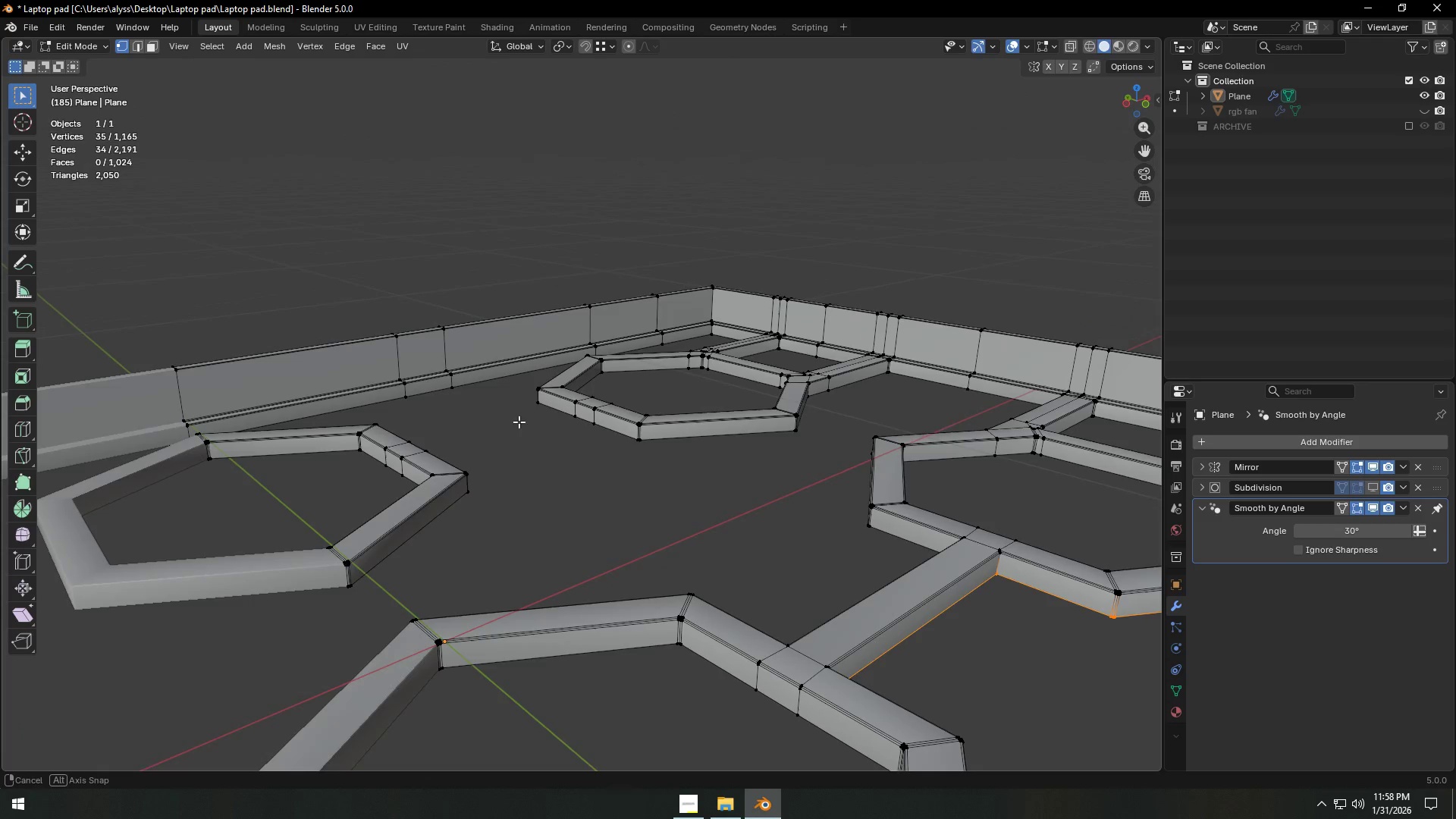 
left_click([678, 461])
 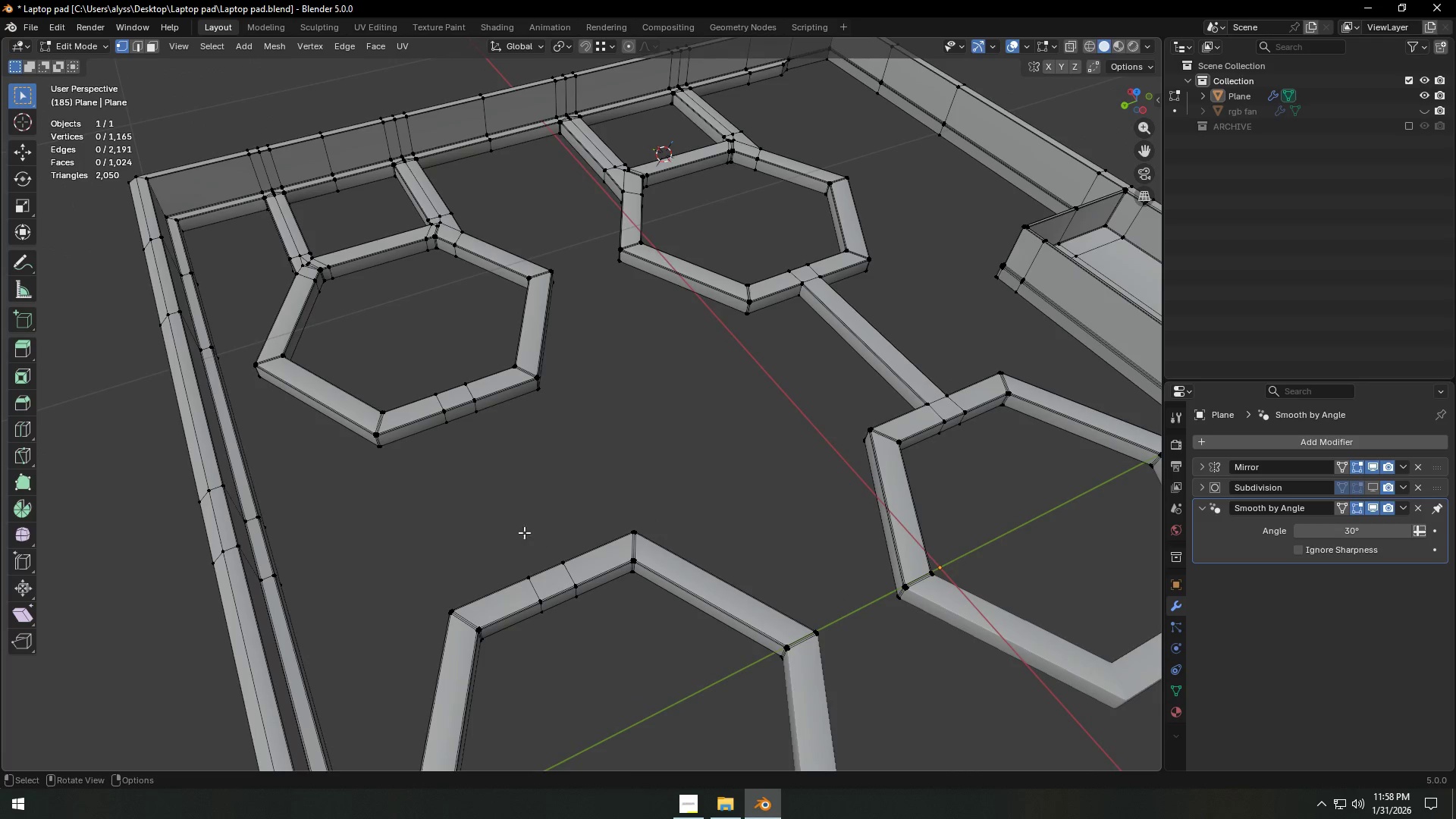 
key(2)
 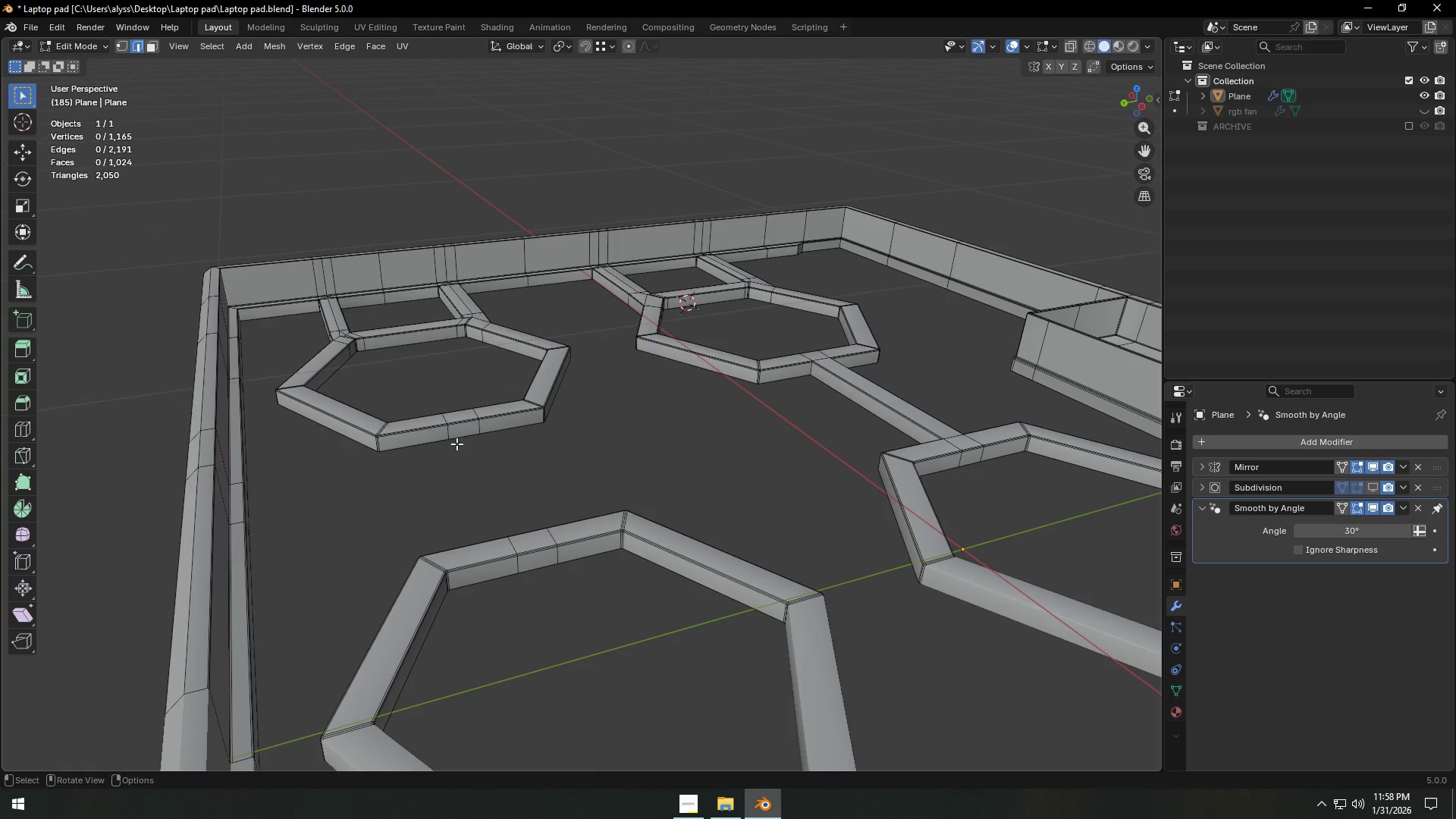 
left_click([453, 438])
 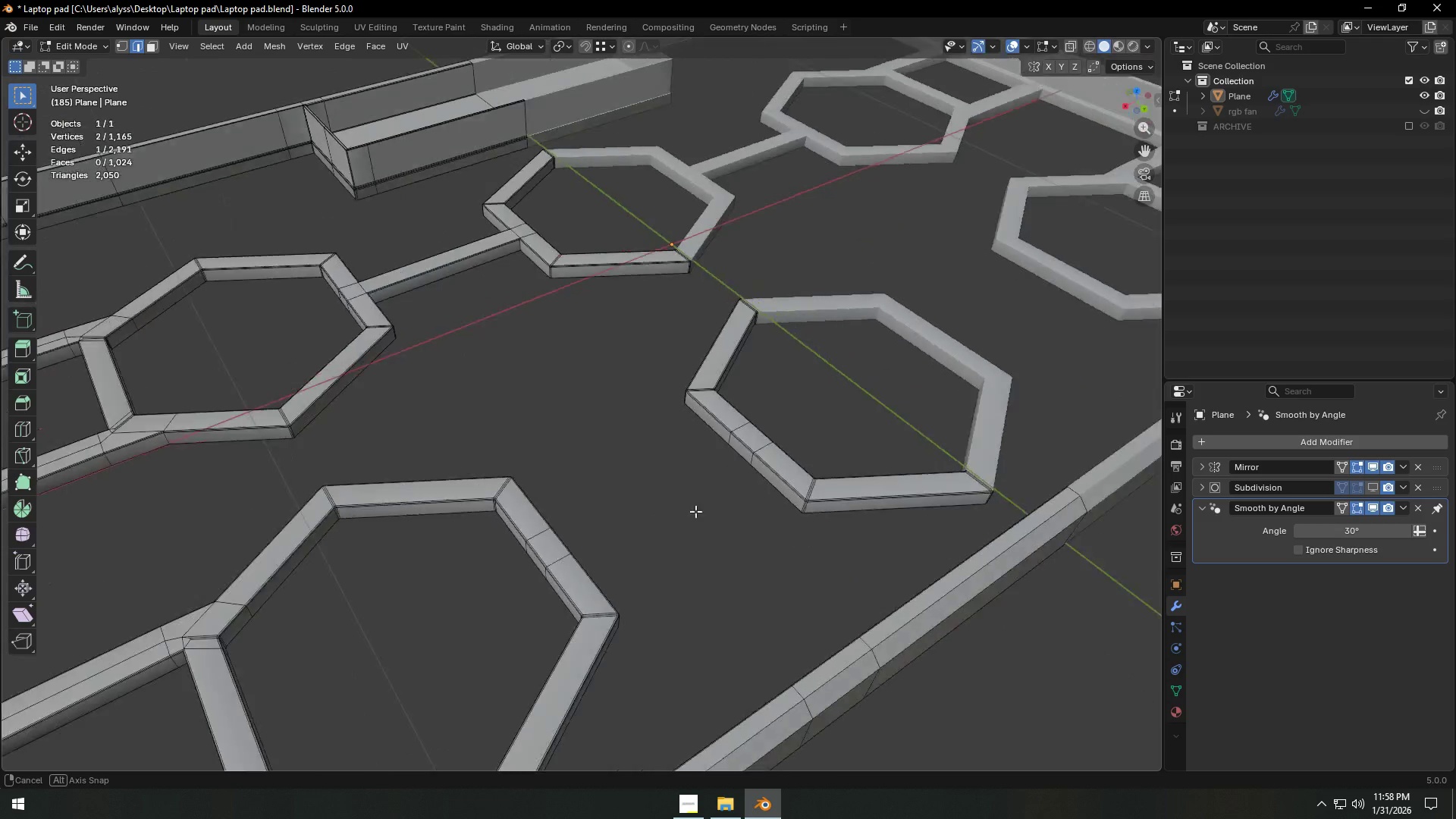 
hold_key(key=ShiftLeft, duration=0.56)
 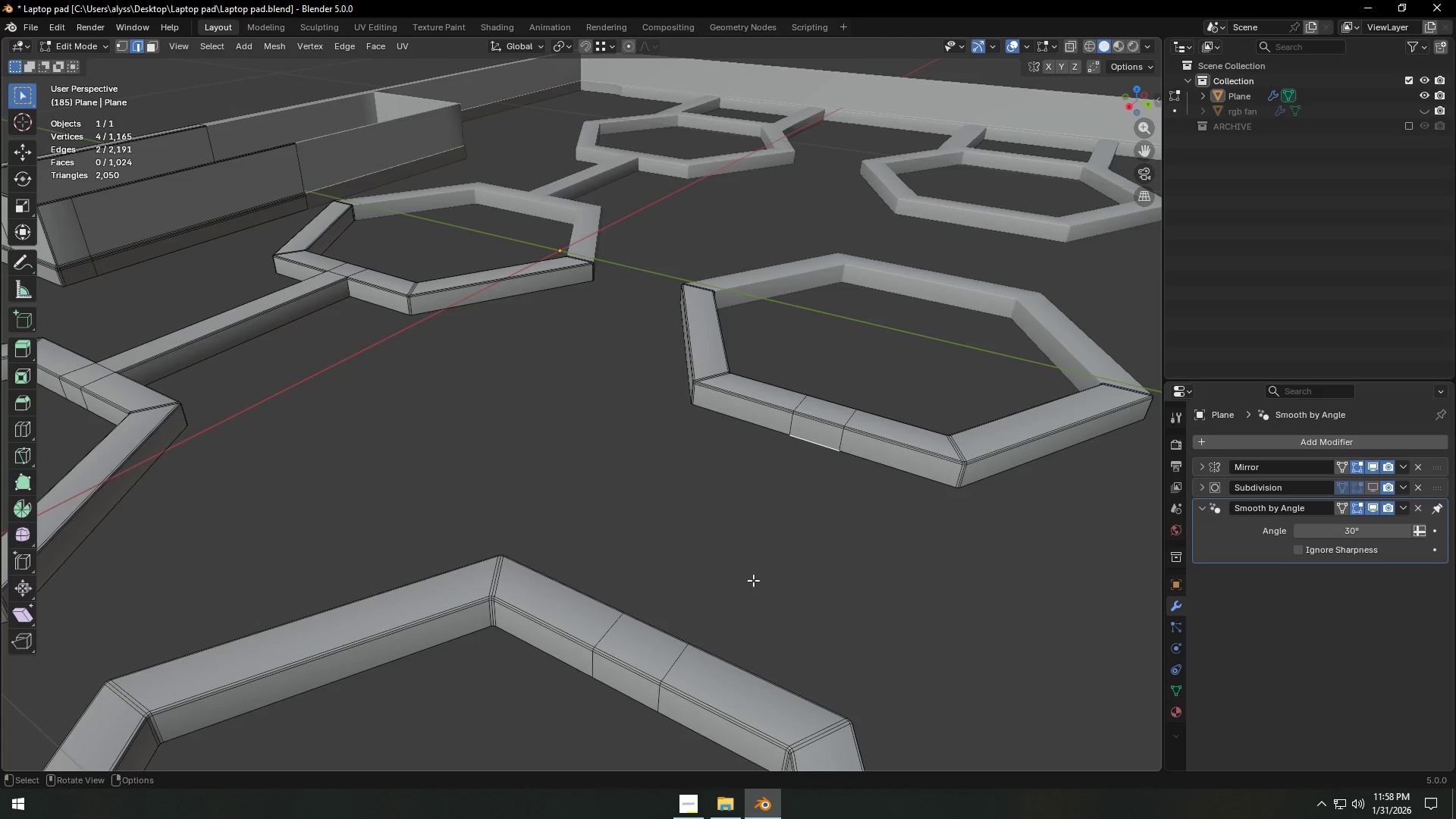 
scroll: coordinate [758, 475], scroll_direction: up, amount: 3.0
 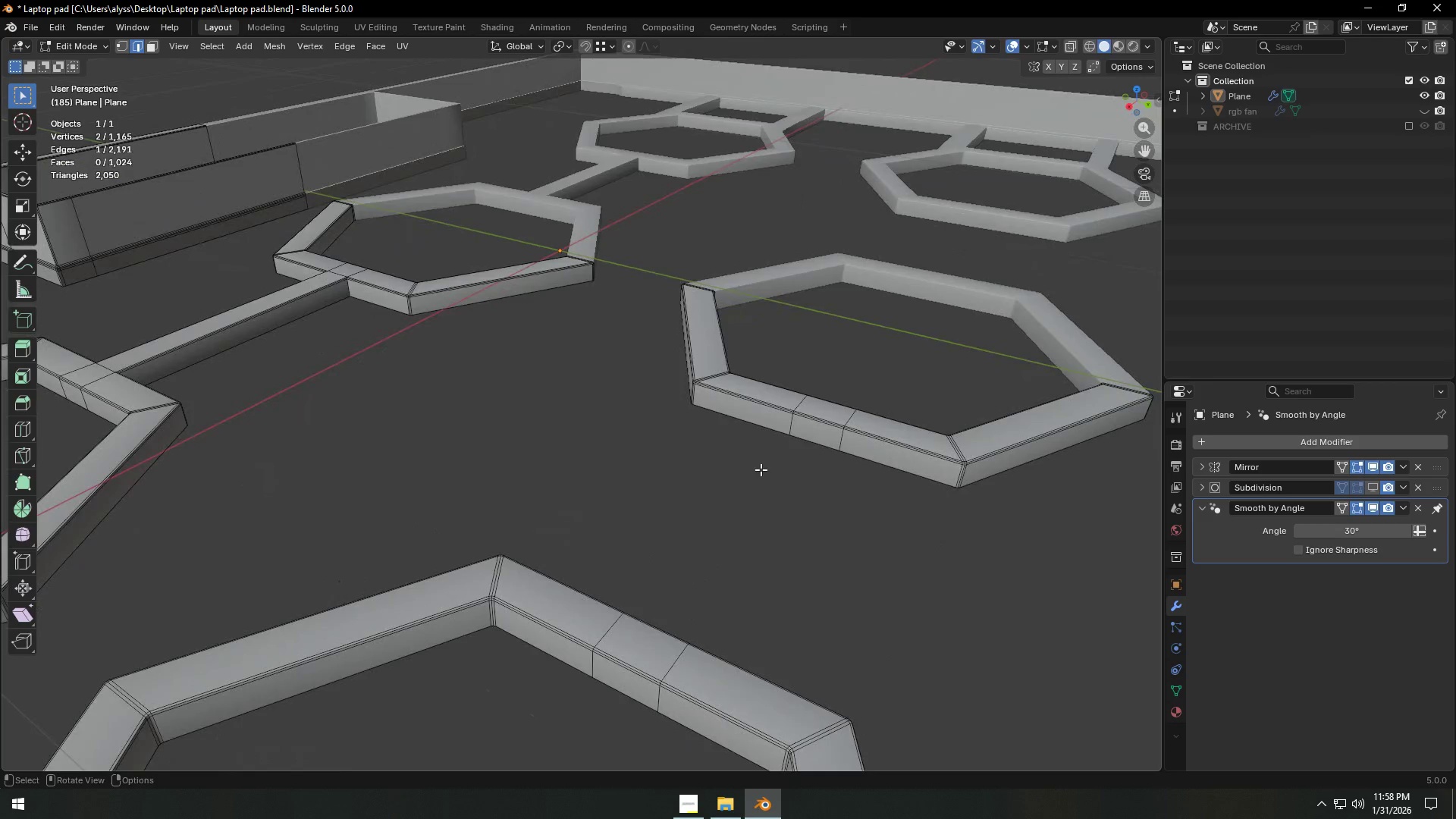 
left_click([816, 441])
 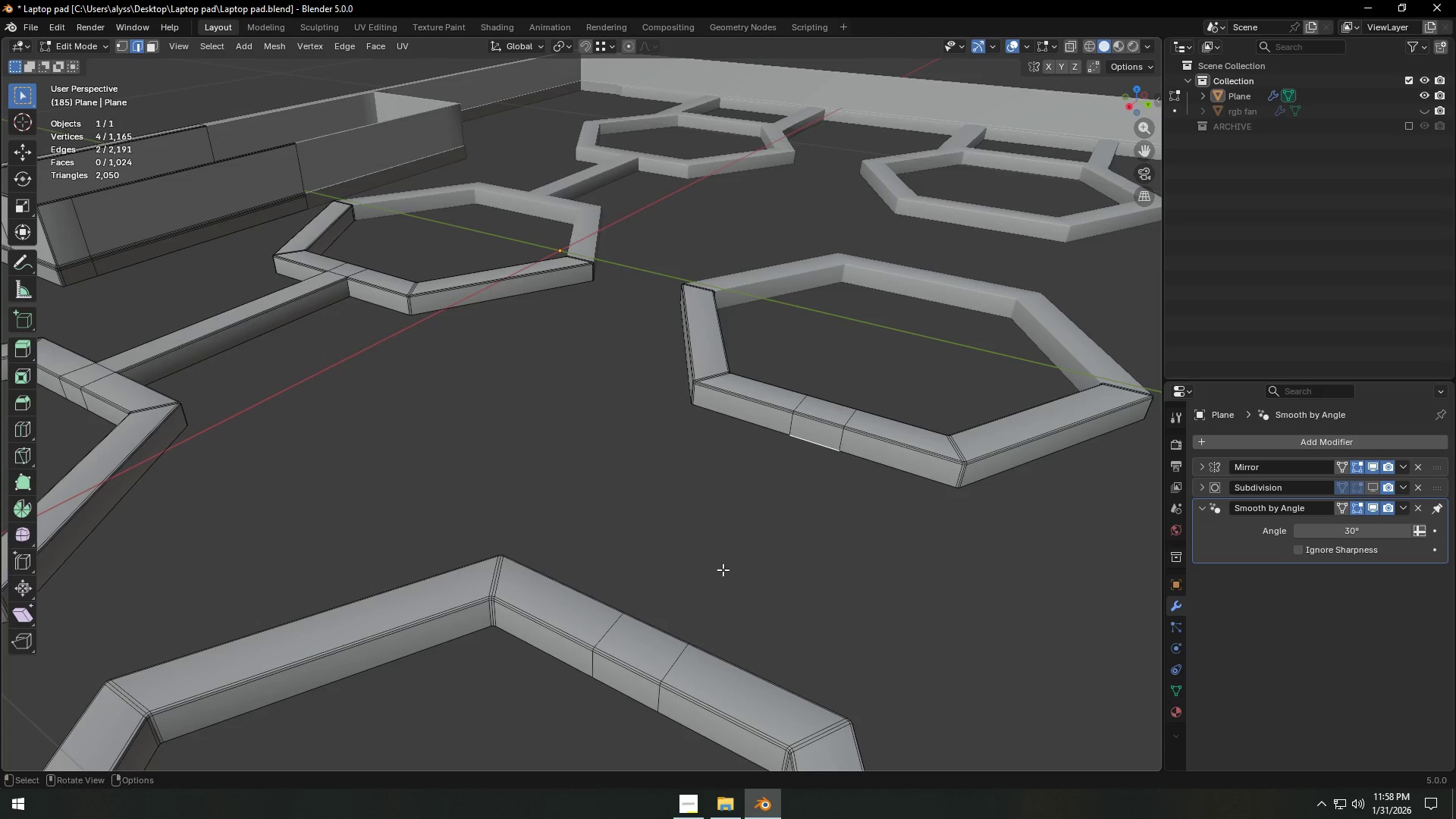 
key(Backquote)
 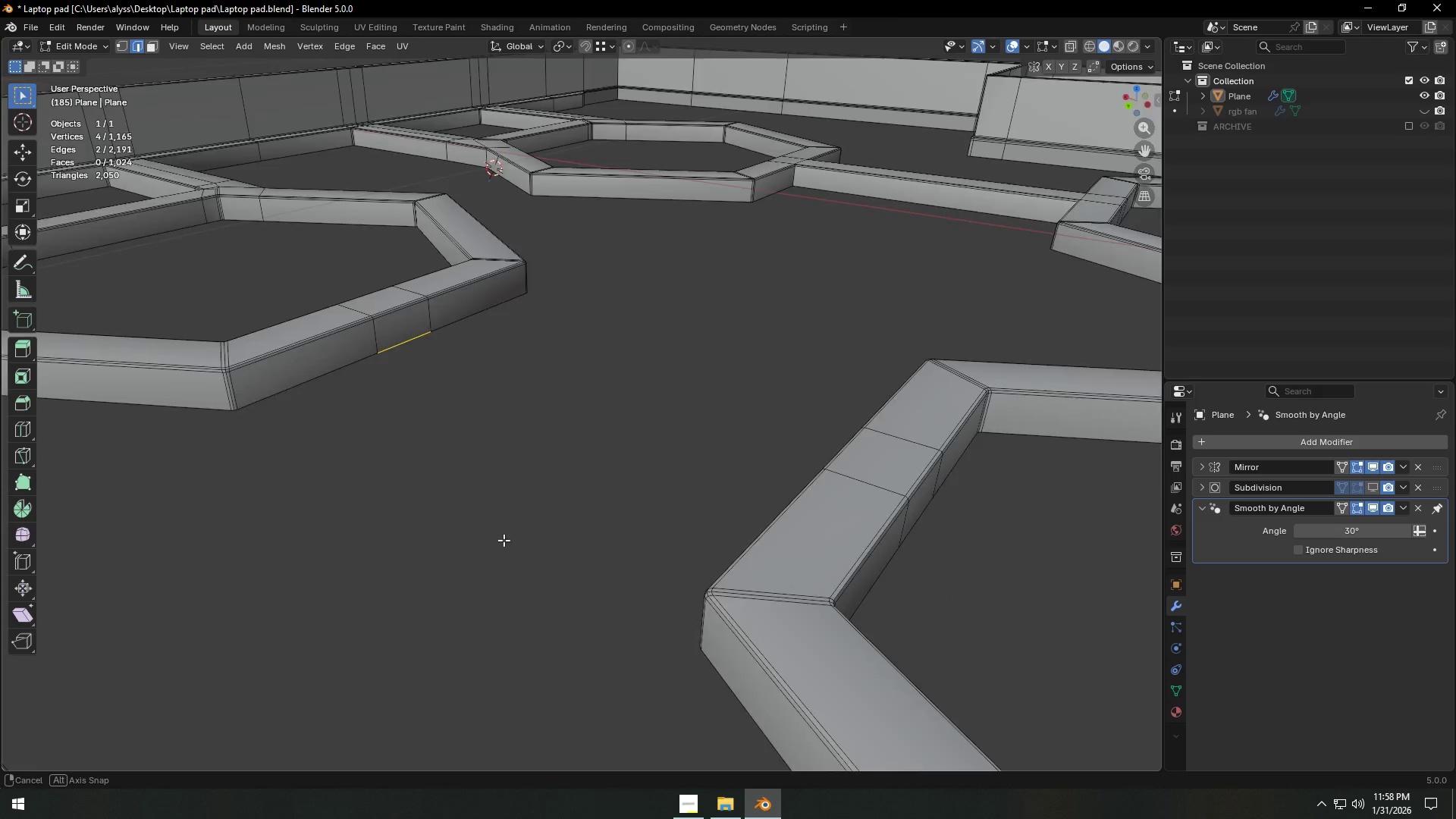 
hold_key(key=ShiftLeft, duration=1.14)
left_click([439, 313])
 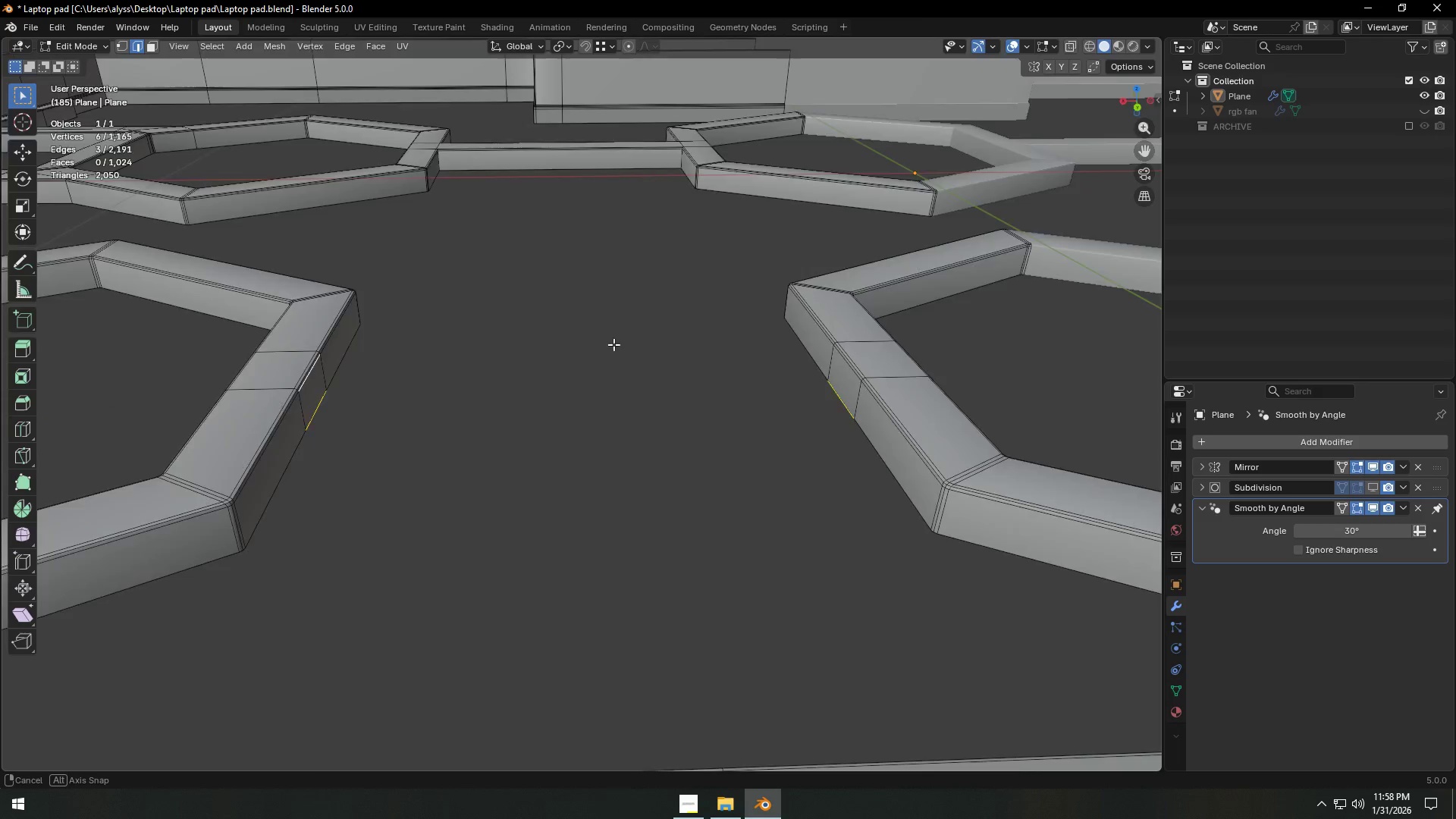 
hold_key(key=ShiftLeft, duration=0.69)
left_click([747, 300])
 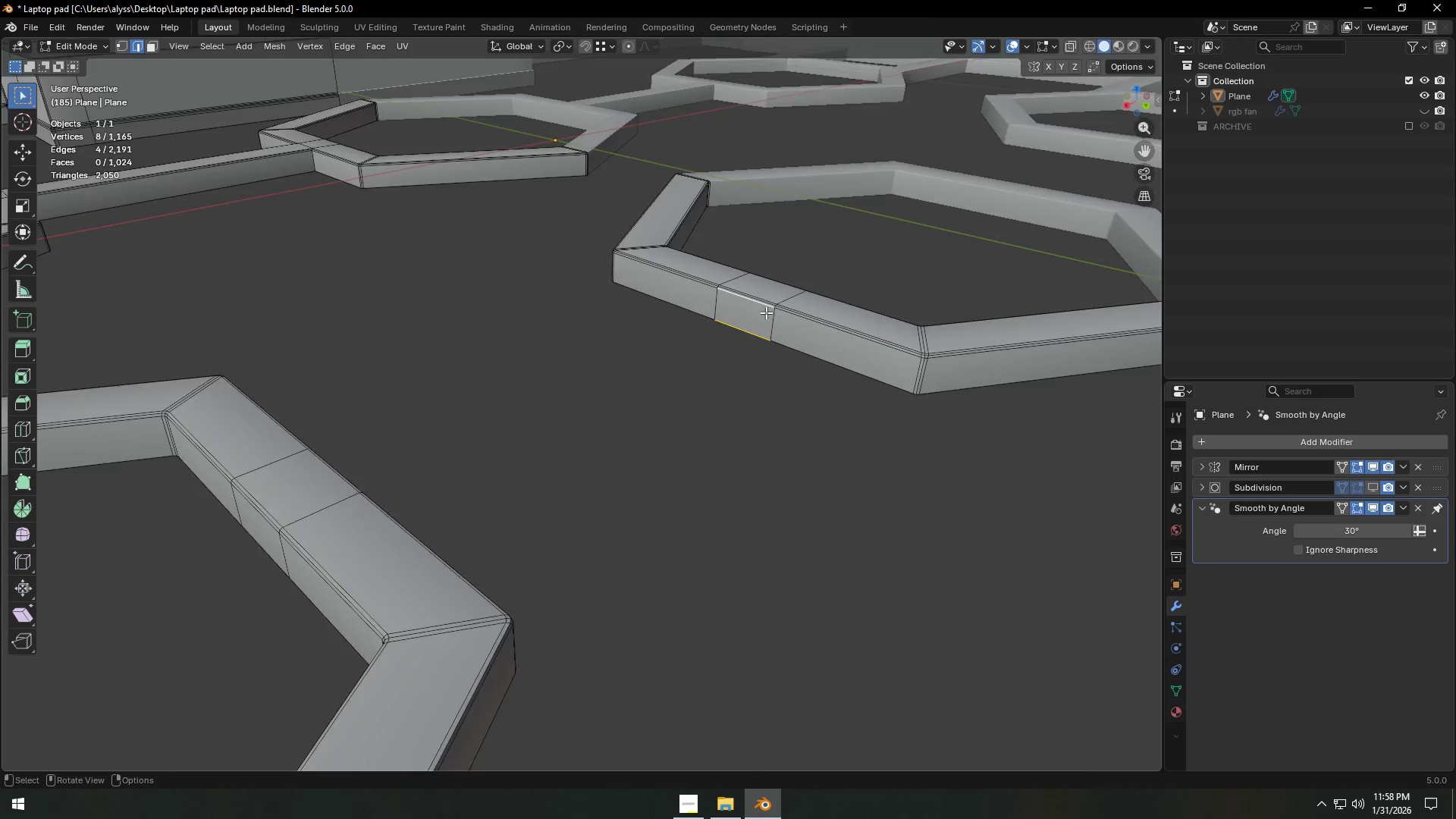 
hold_key(key=ShiftLeft, duration=1.45)
 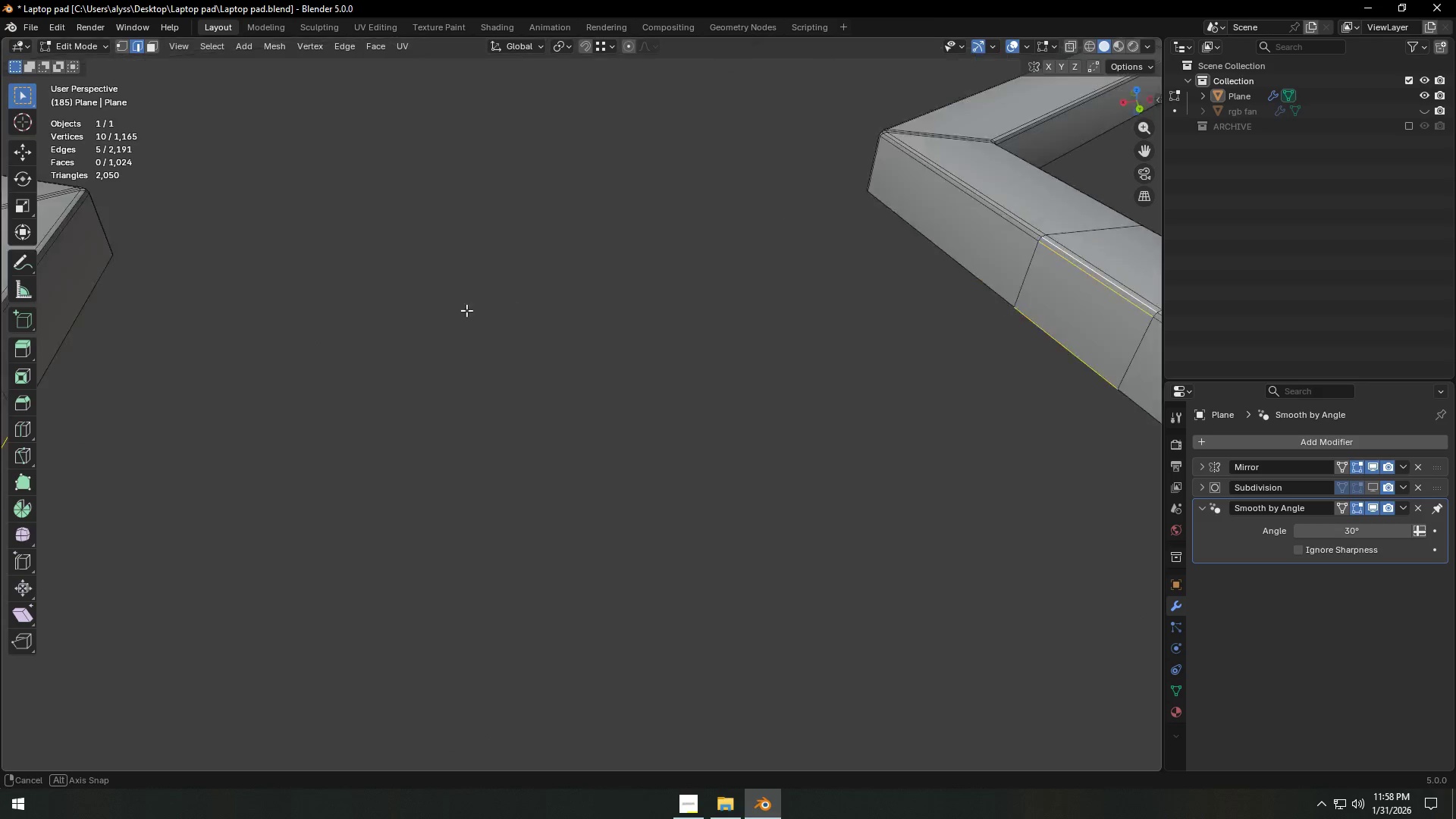 
scroll: coordinate [766, 312], scroll_direction: up, amount: 4.0
 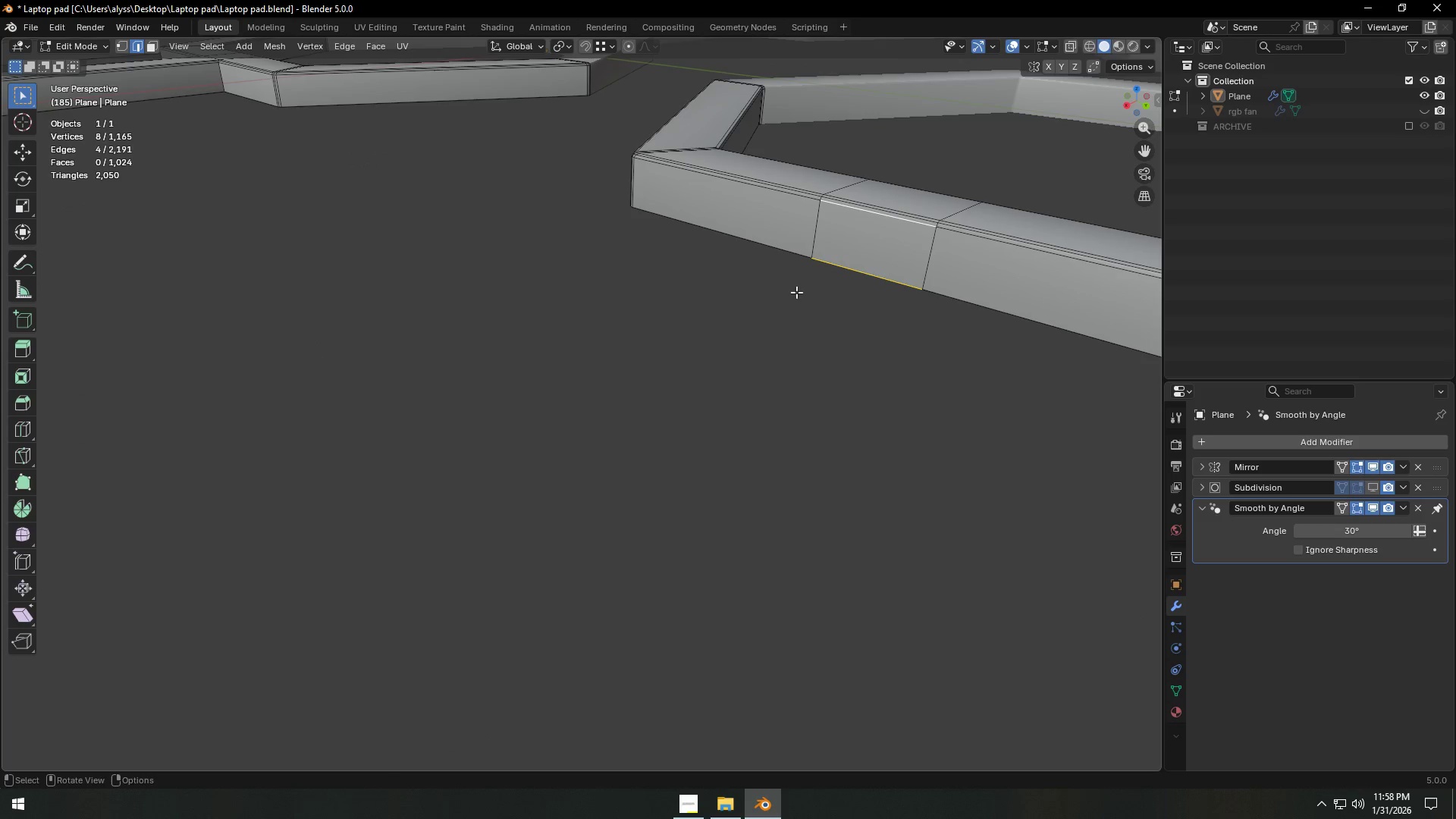 
left_click([905, 215])
 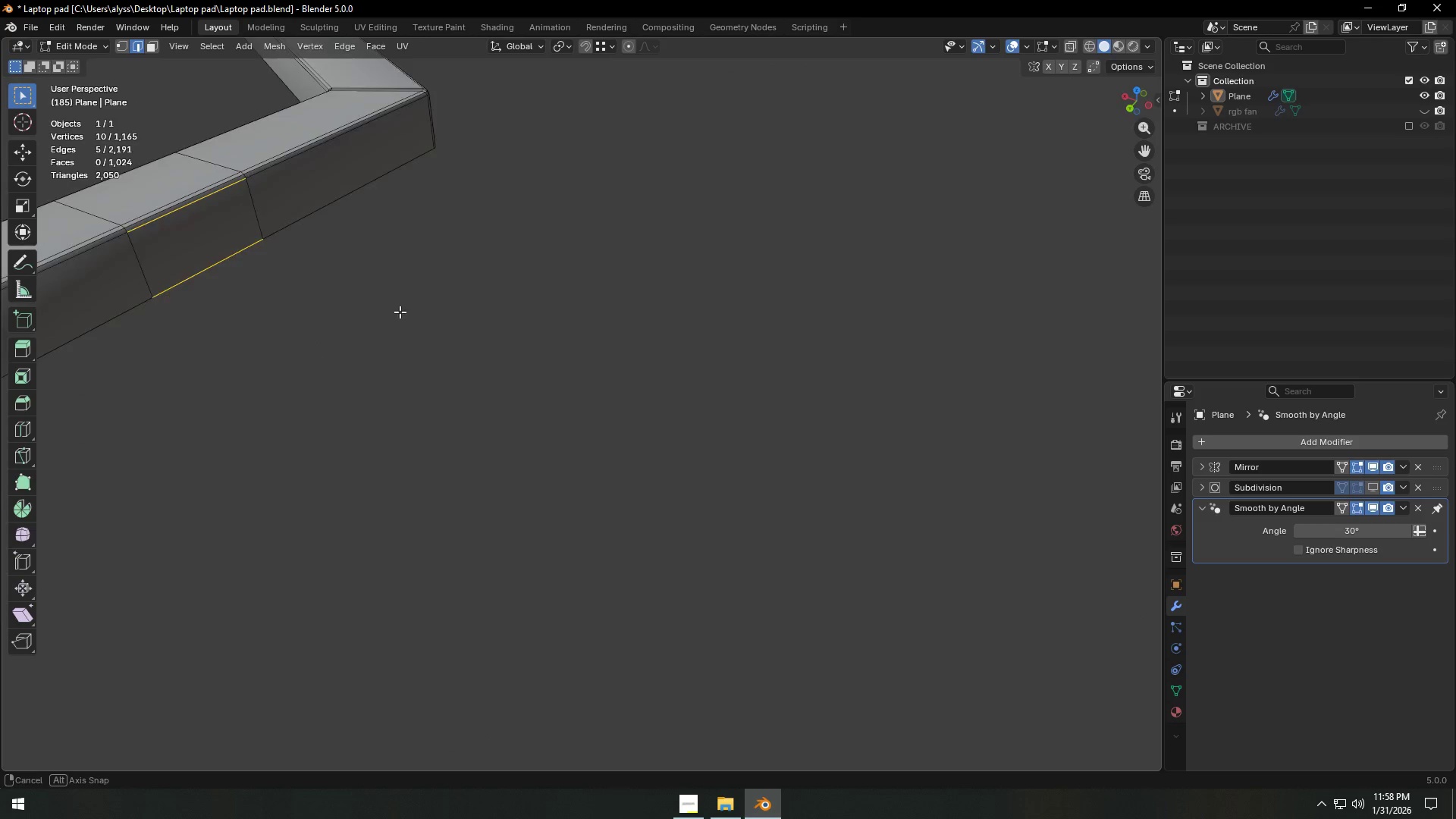 
hold_key(key=ShiftLeft, duration=1.12)
left_click([273, 190])
 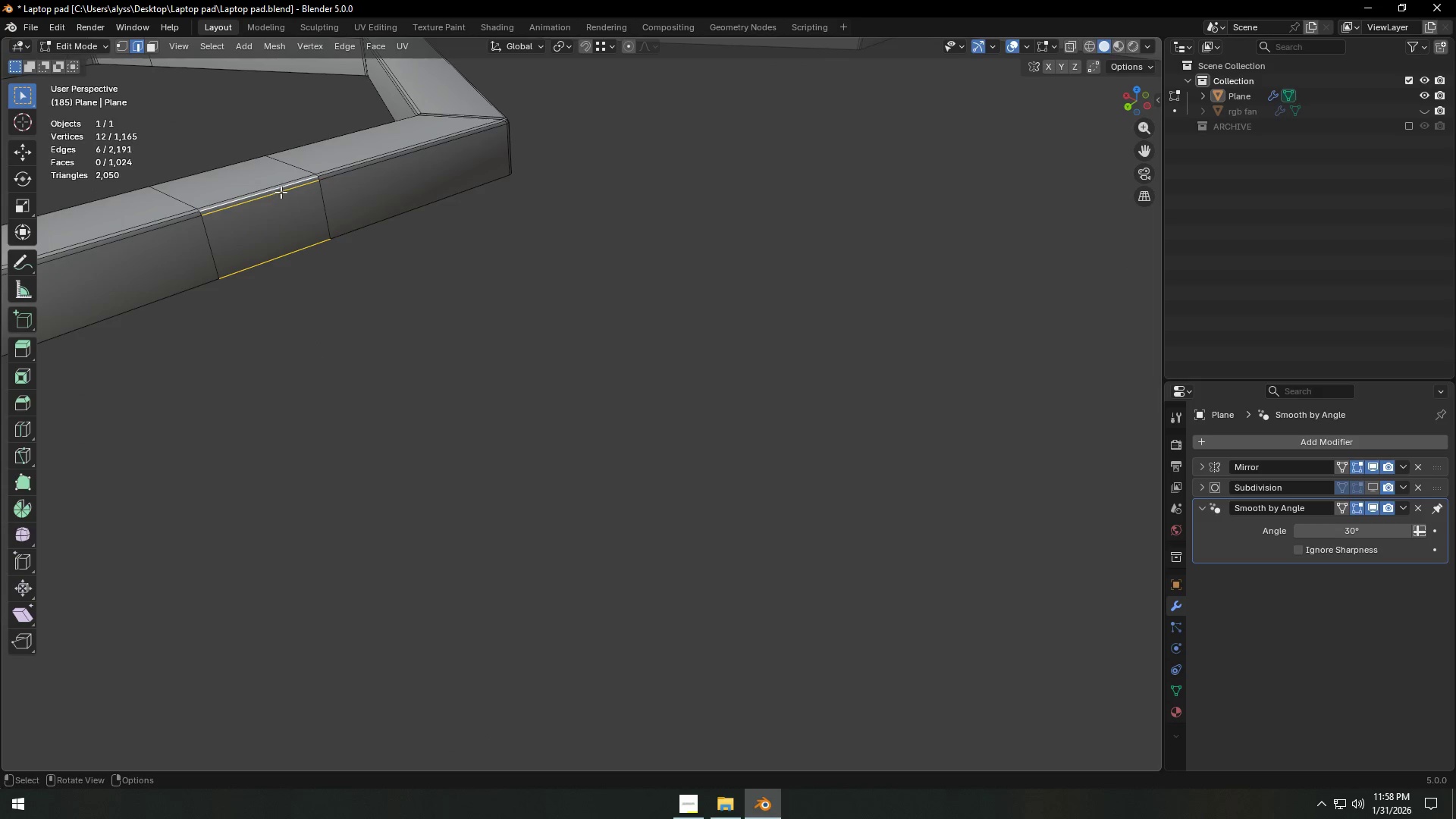 
key(X)
 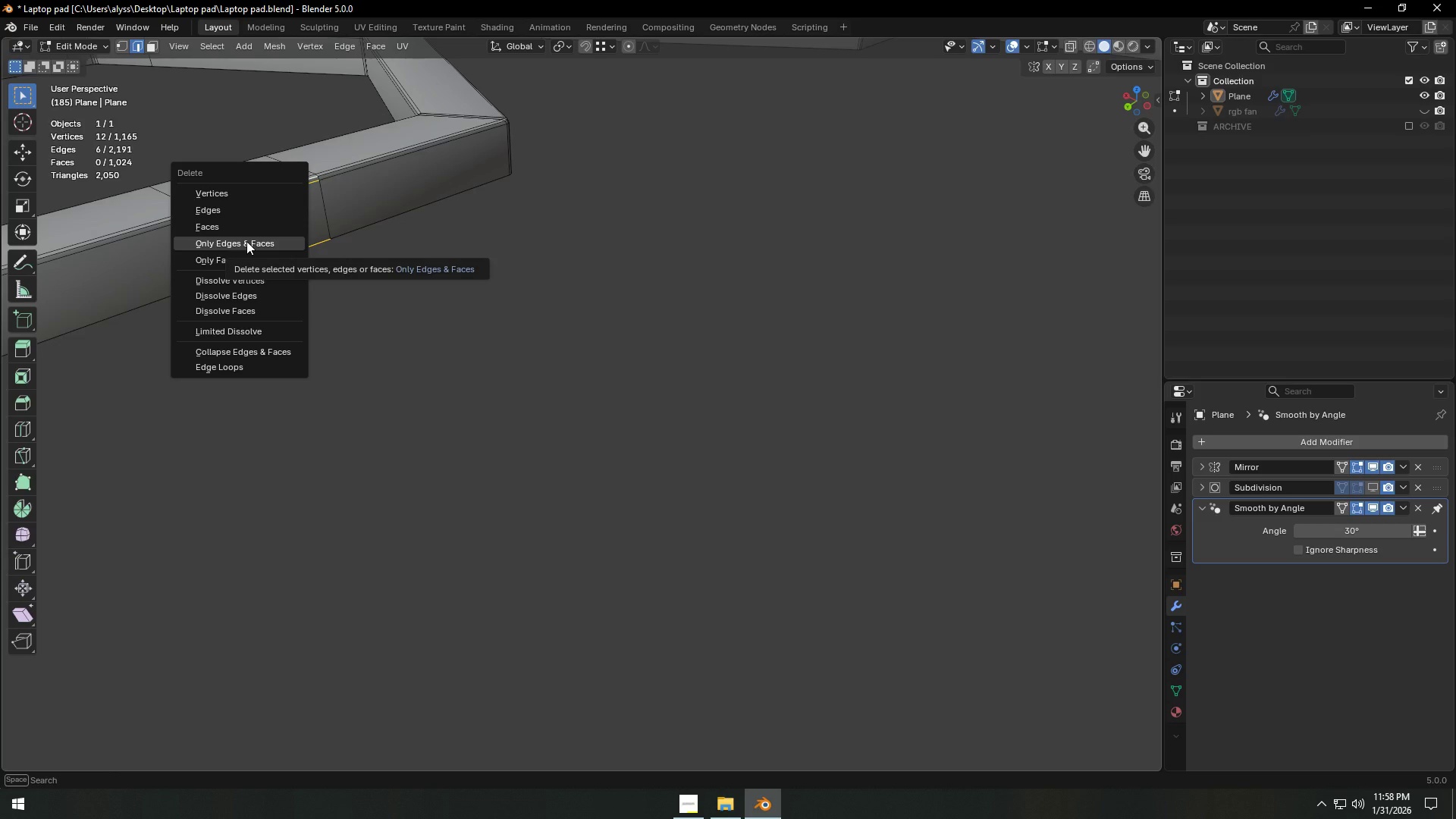 
left_click([246, 241])
 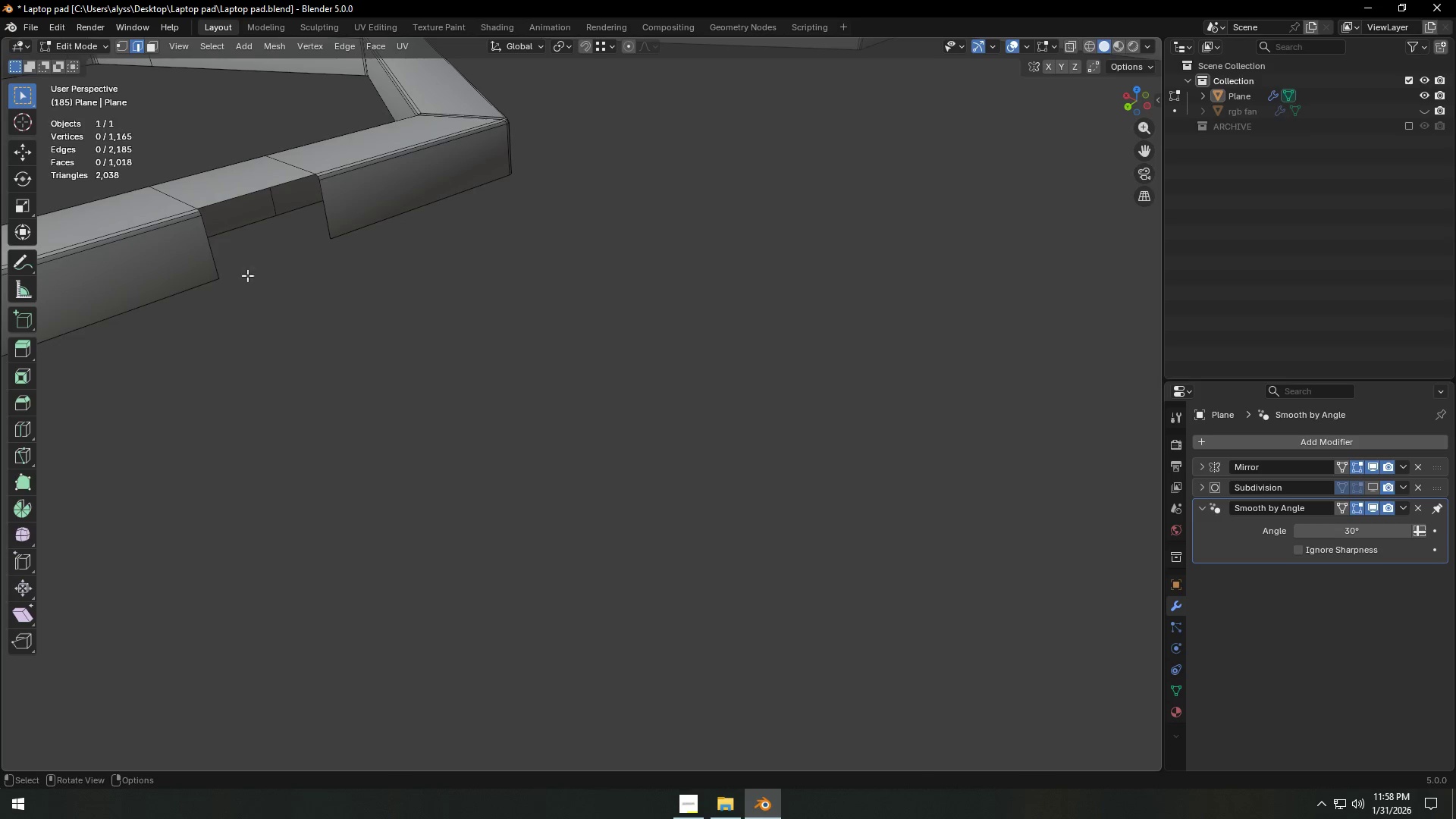 
left_click([212, 263])
 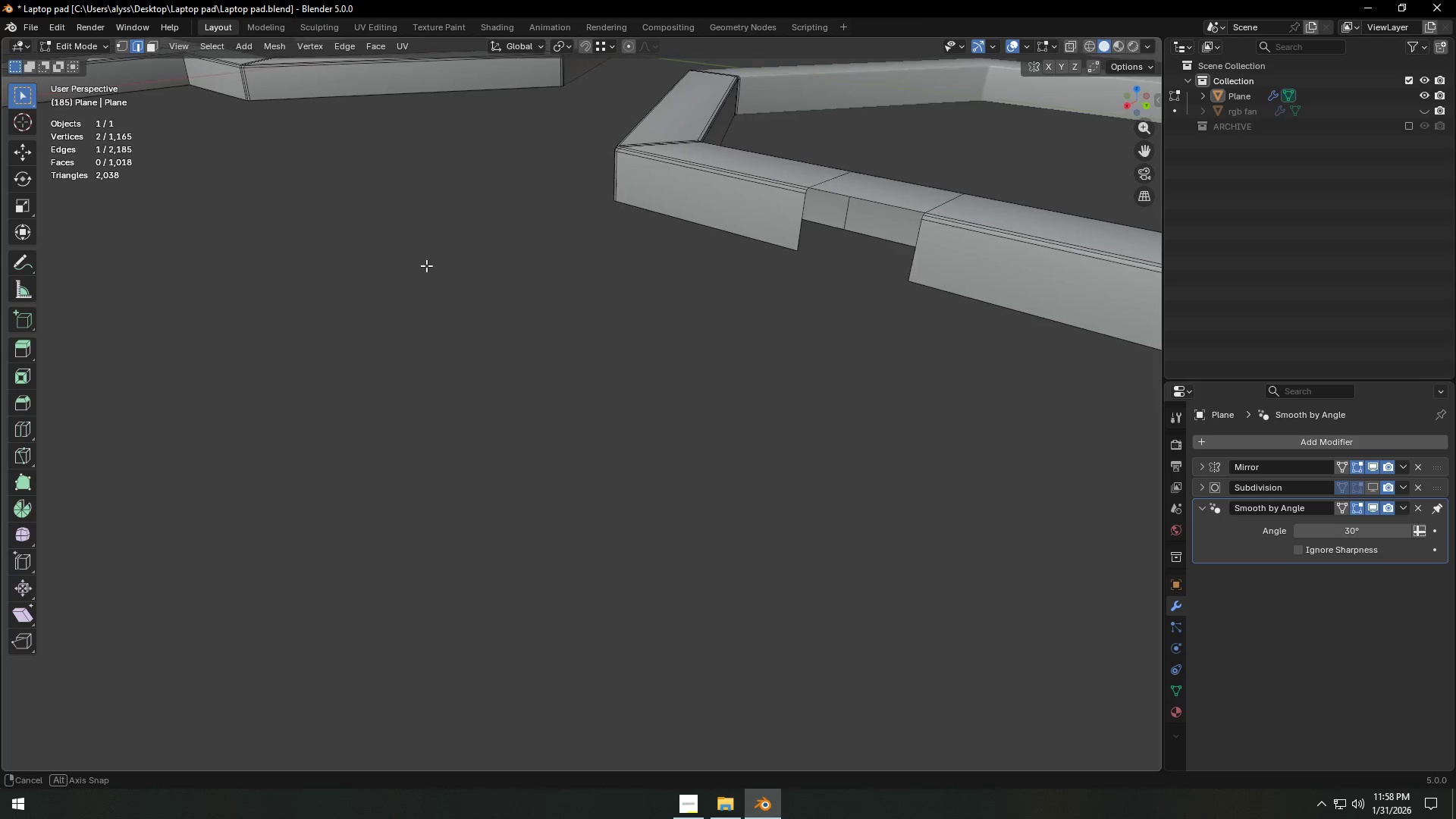 
hold_key(key=ShiftLeft, duration=1.09)
left_click([899, 252])
 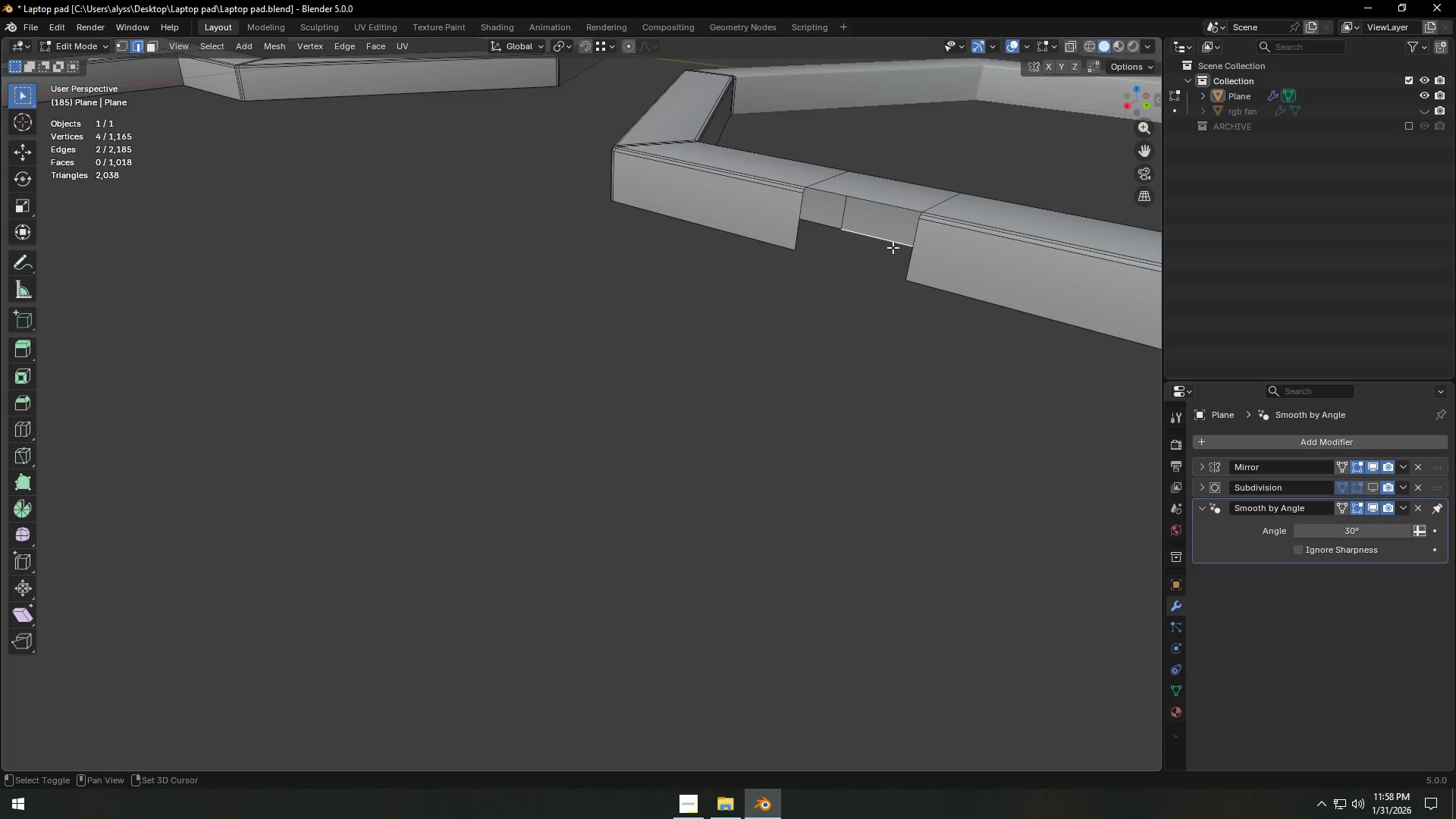 
left_click([891, 246])
 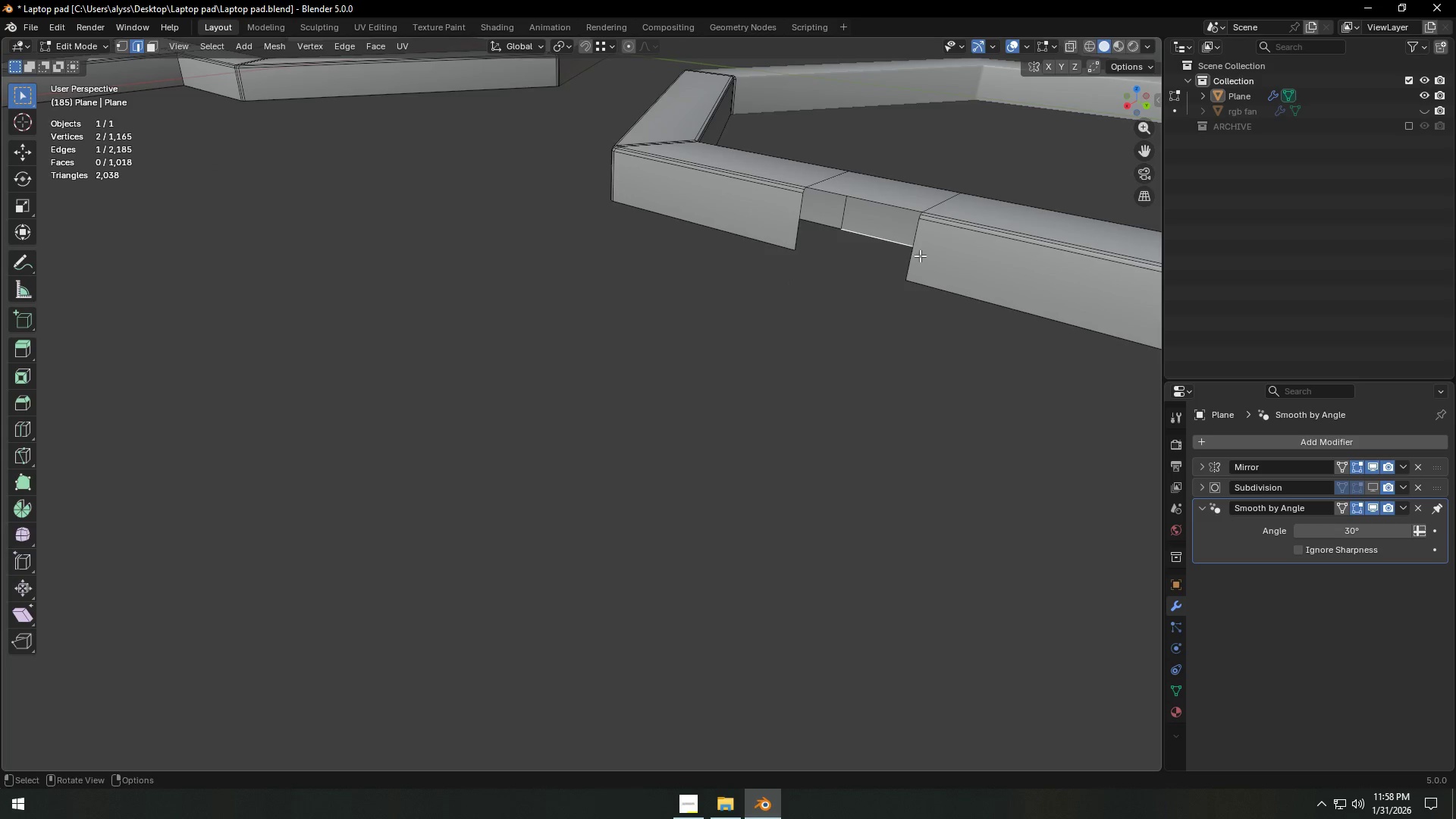 
double_click([920, 255])
 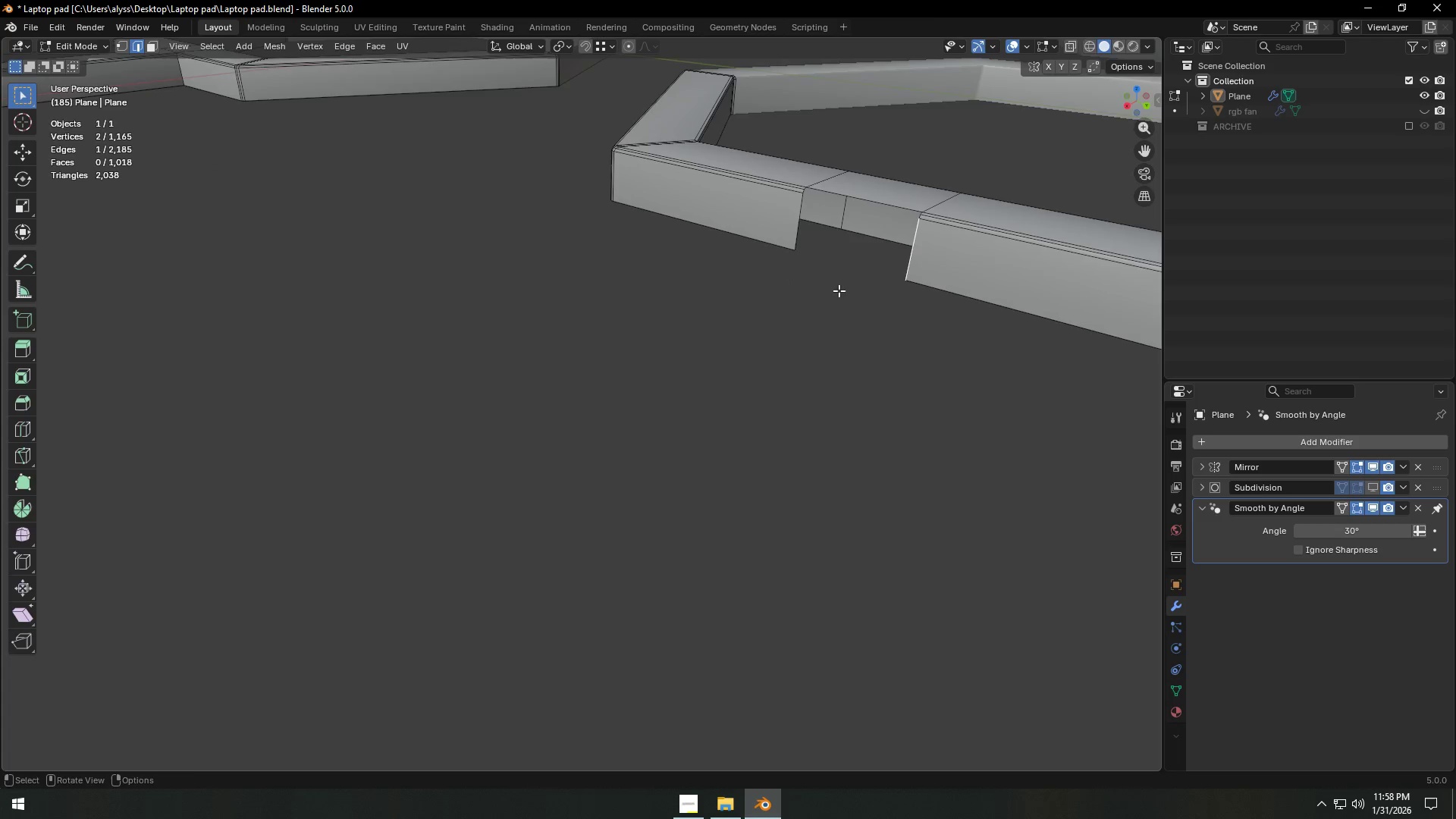 
hold_key(key=ShiftLeft, duration=0.52)
 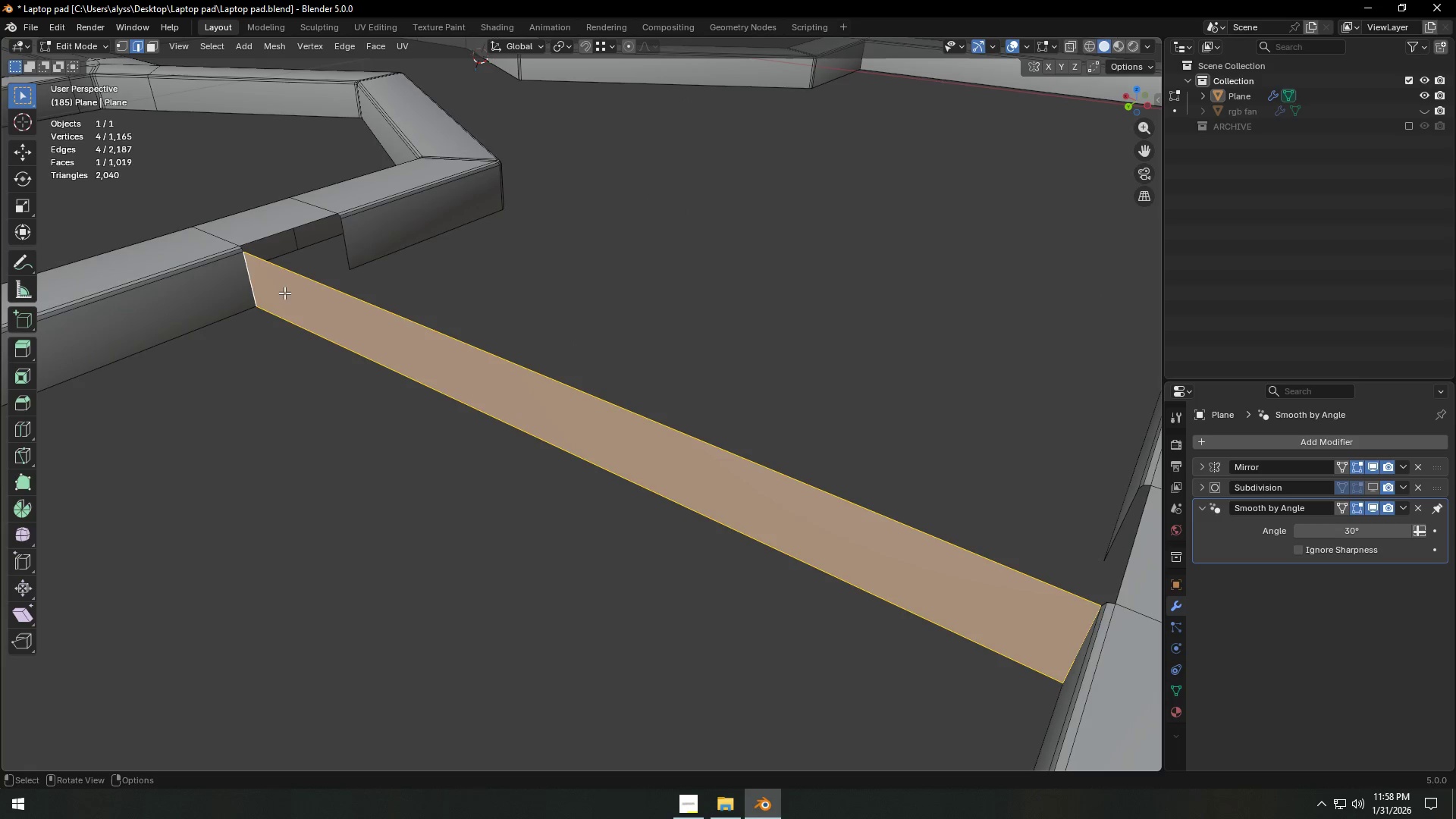 
scroll: coordinate [628, 339], scroll_direction: down, amount: 1.0
 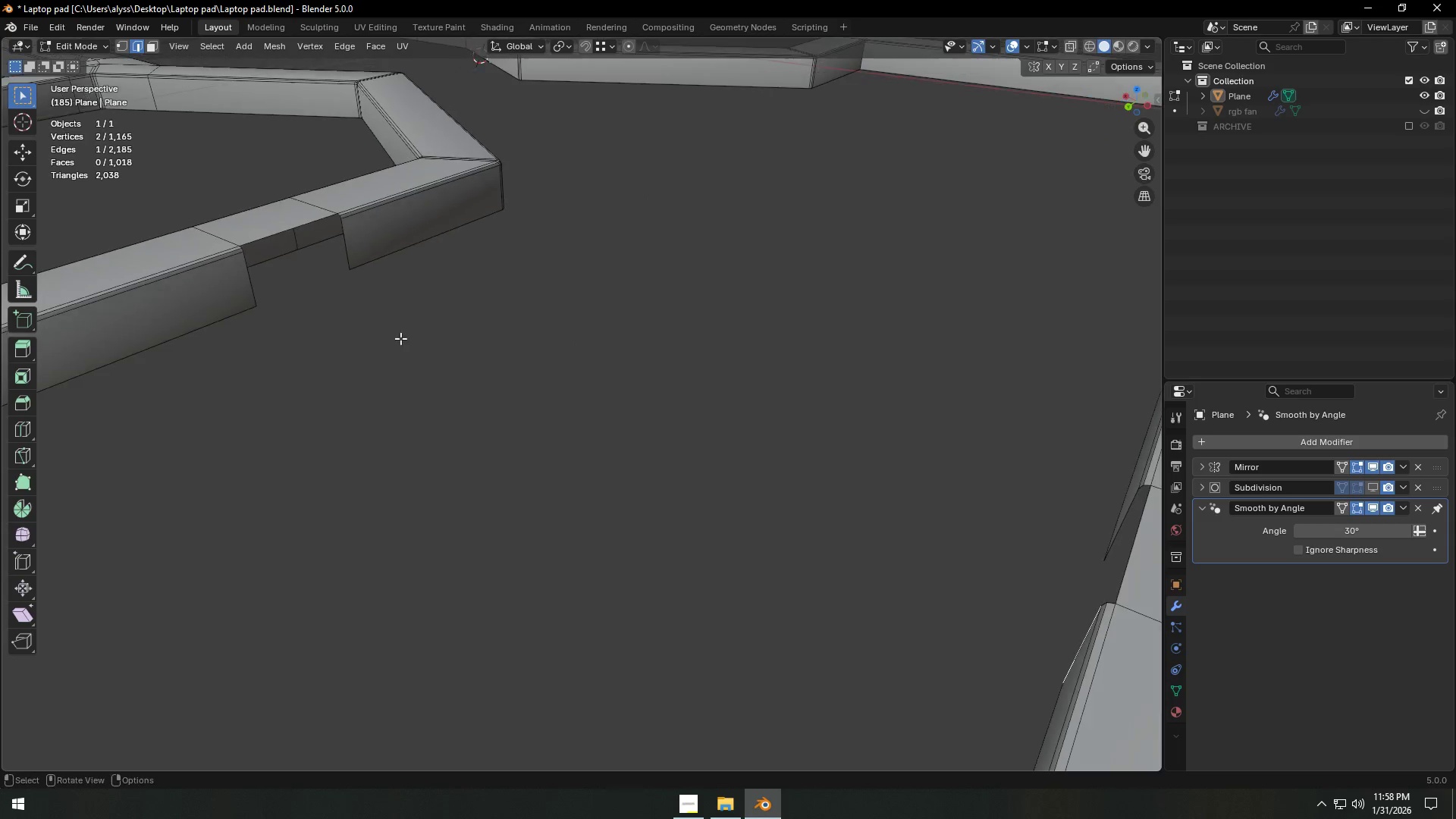 
left_click([254, 287])
 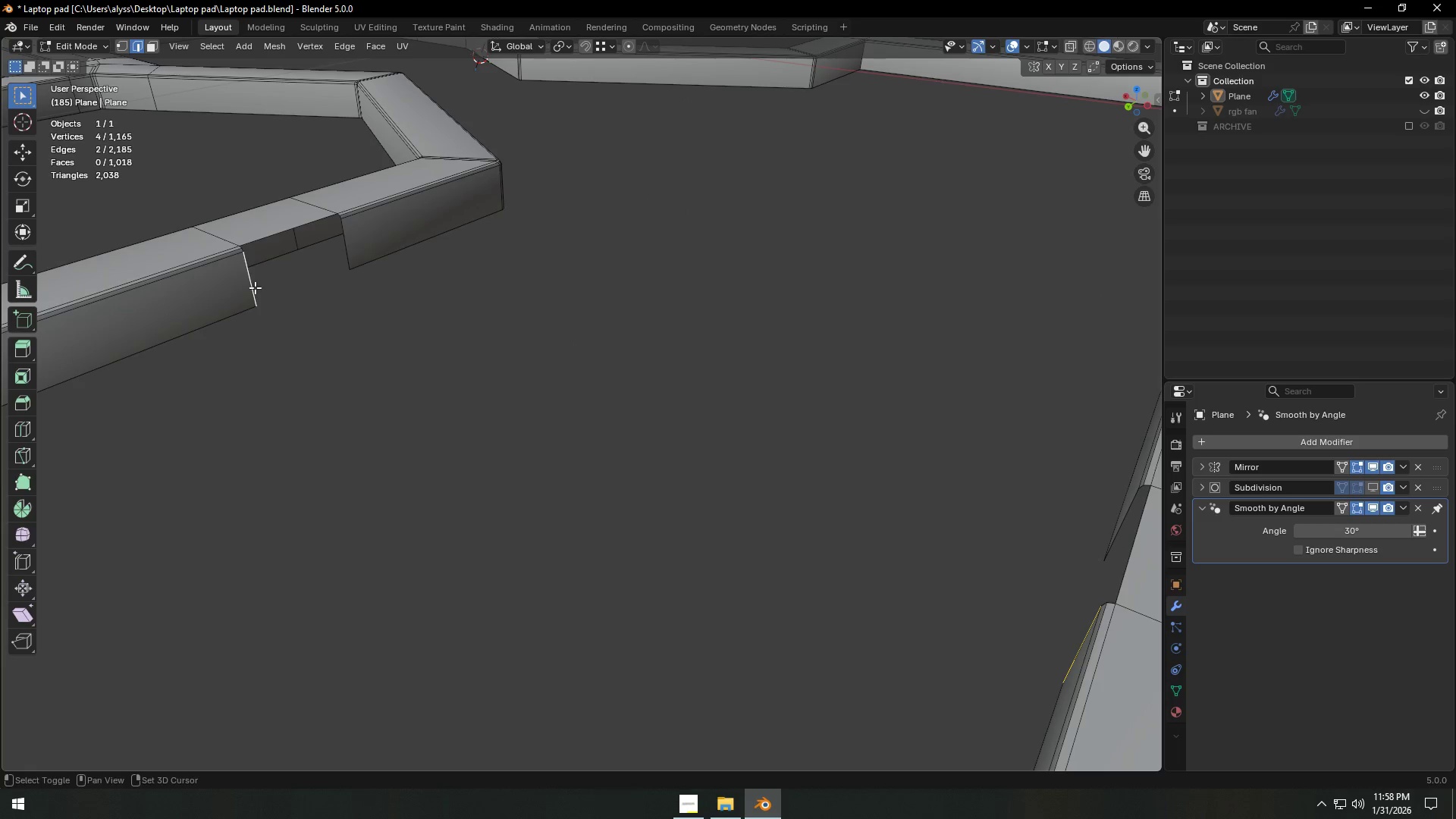 
key(F)
 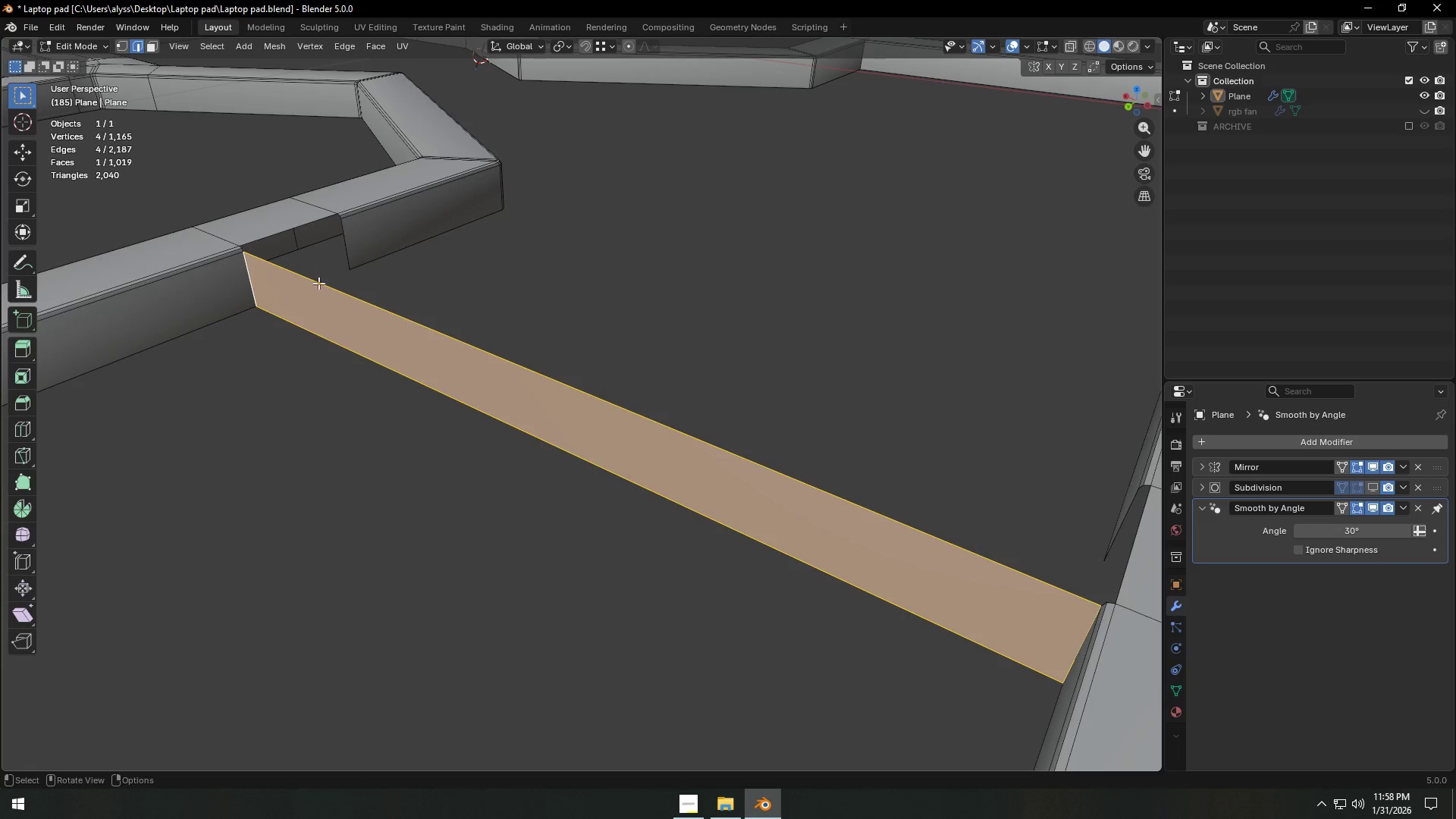 
left_click([323, 284])
 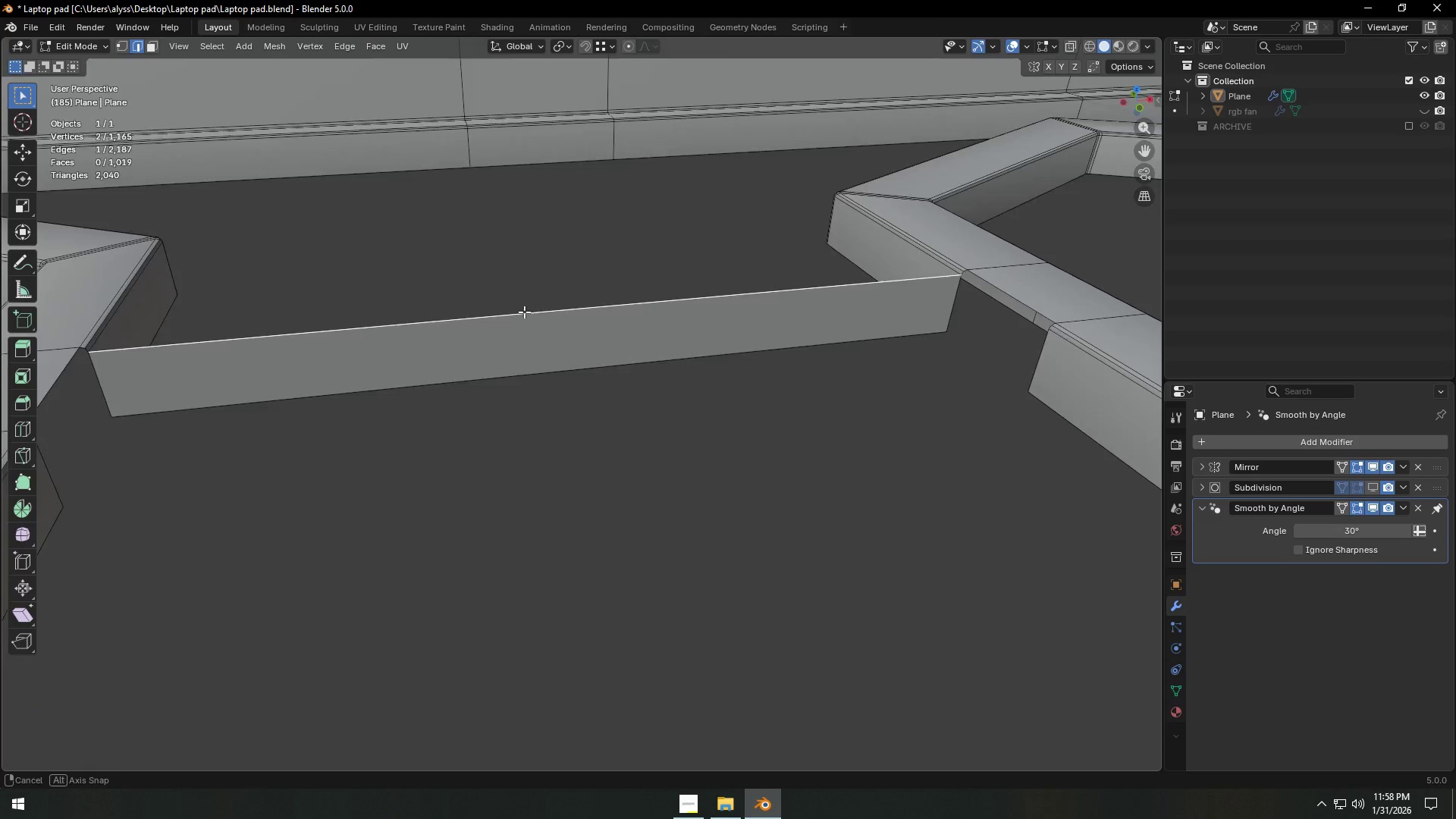 
type(ffffff)
 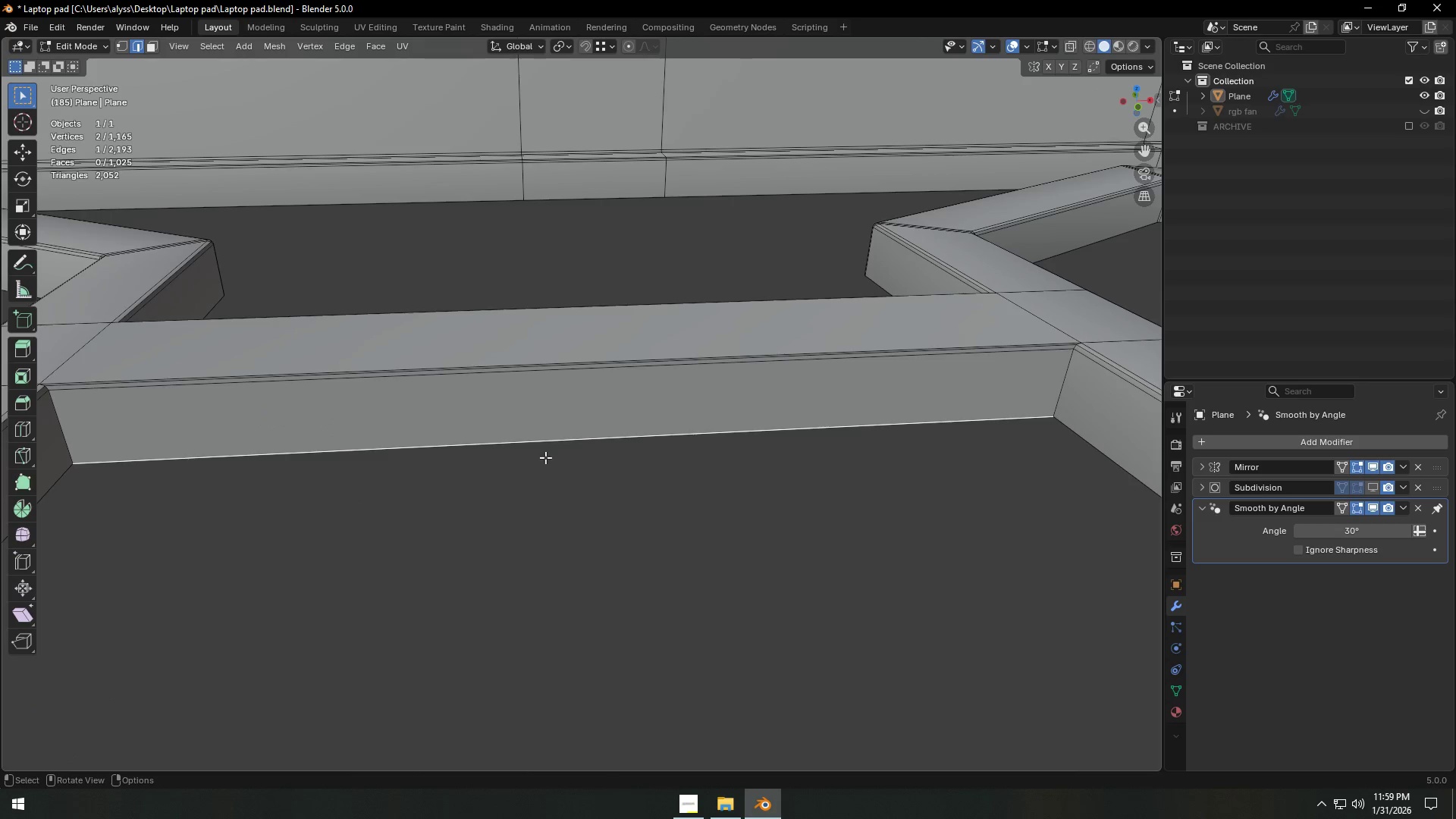 
left_click([541, 676])
 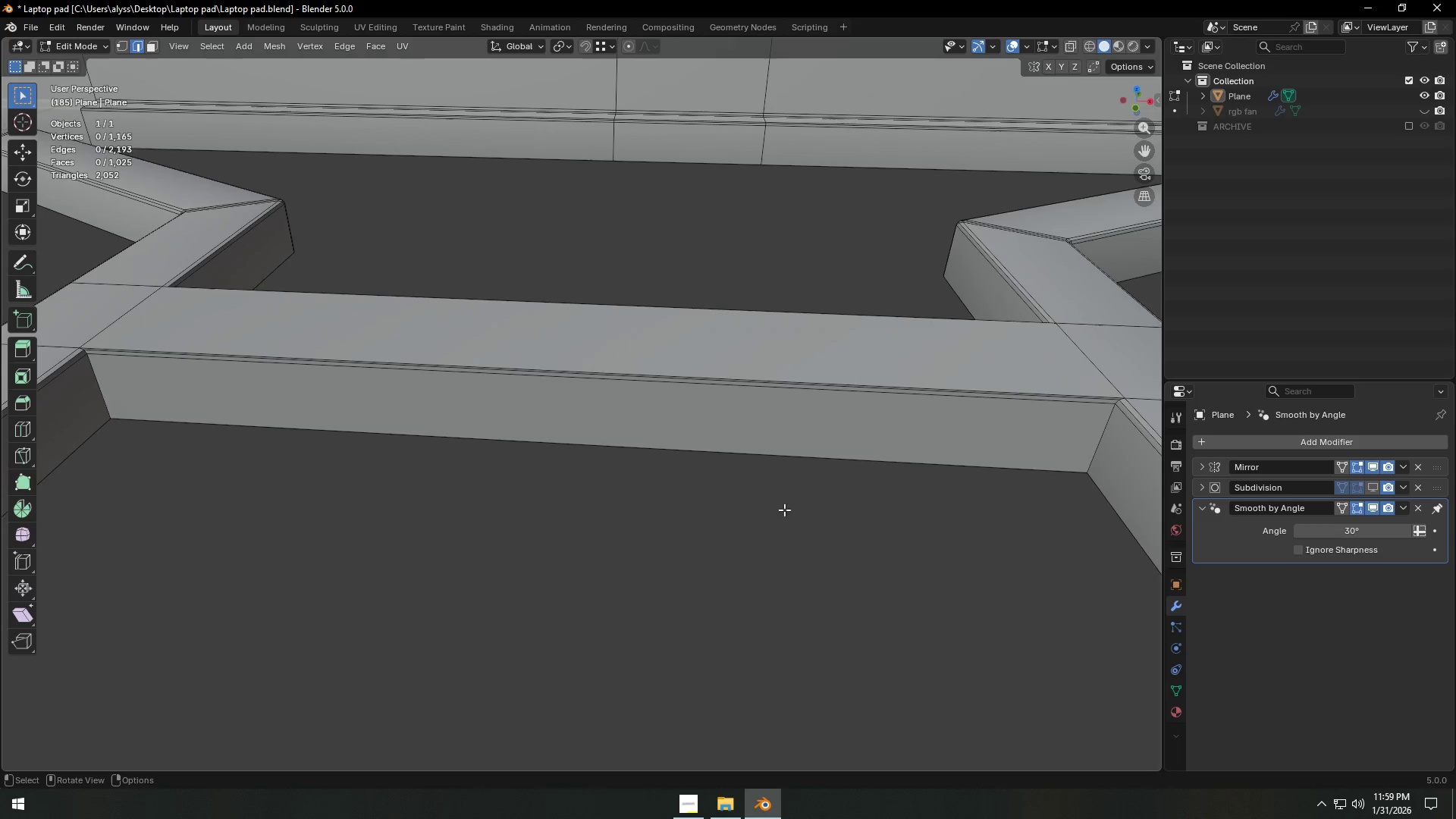 
left_click([1084, 350])
 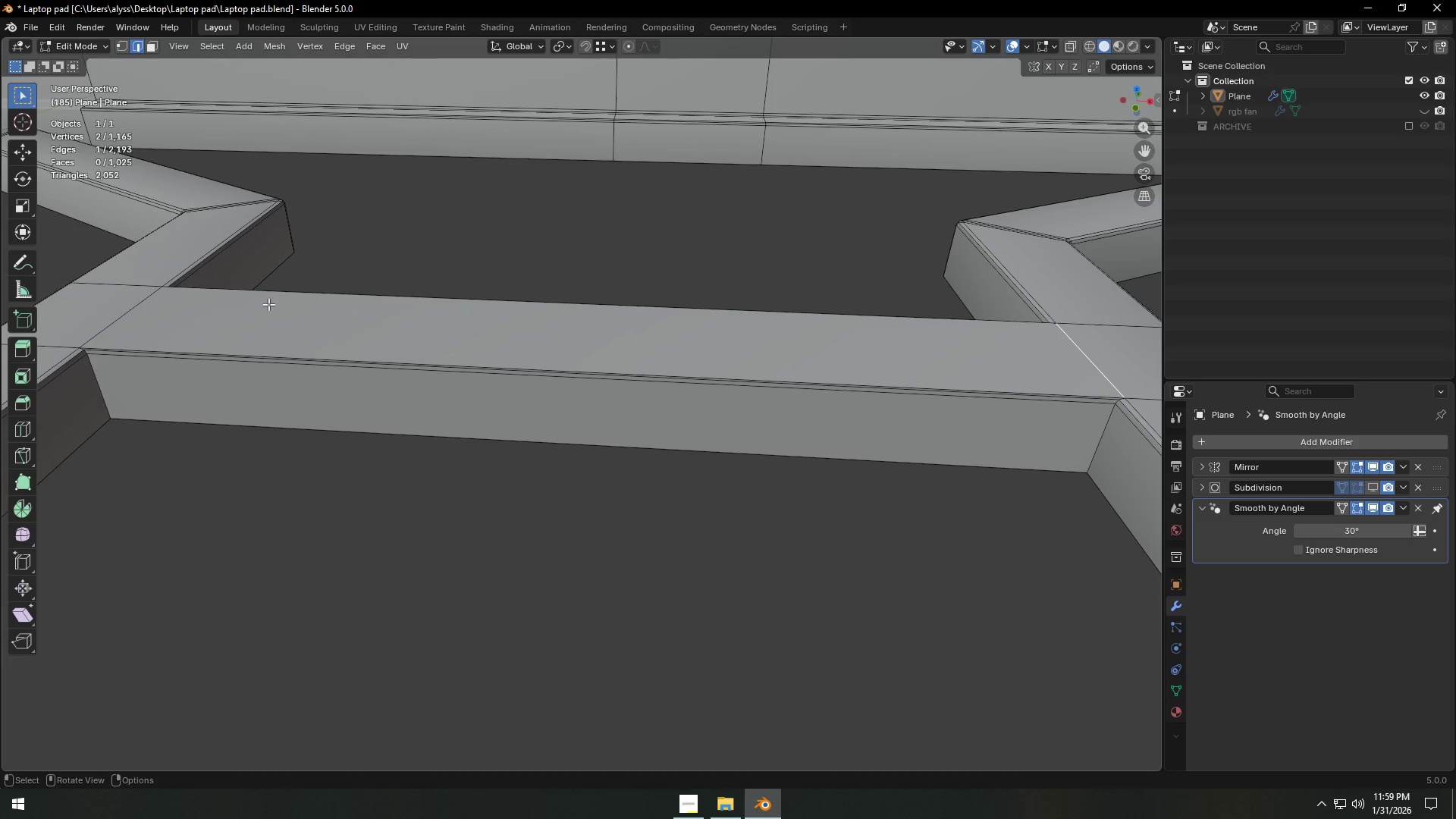 
hold_key(key=ShiftLeft, duration=0.55)
left_click([149, 322])
 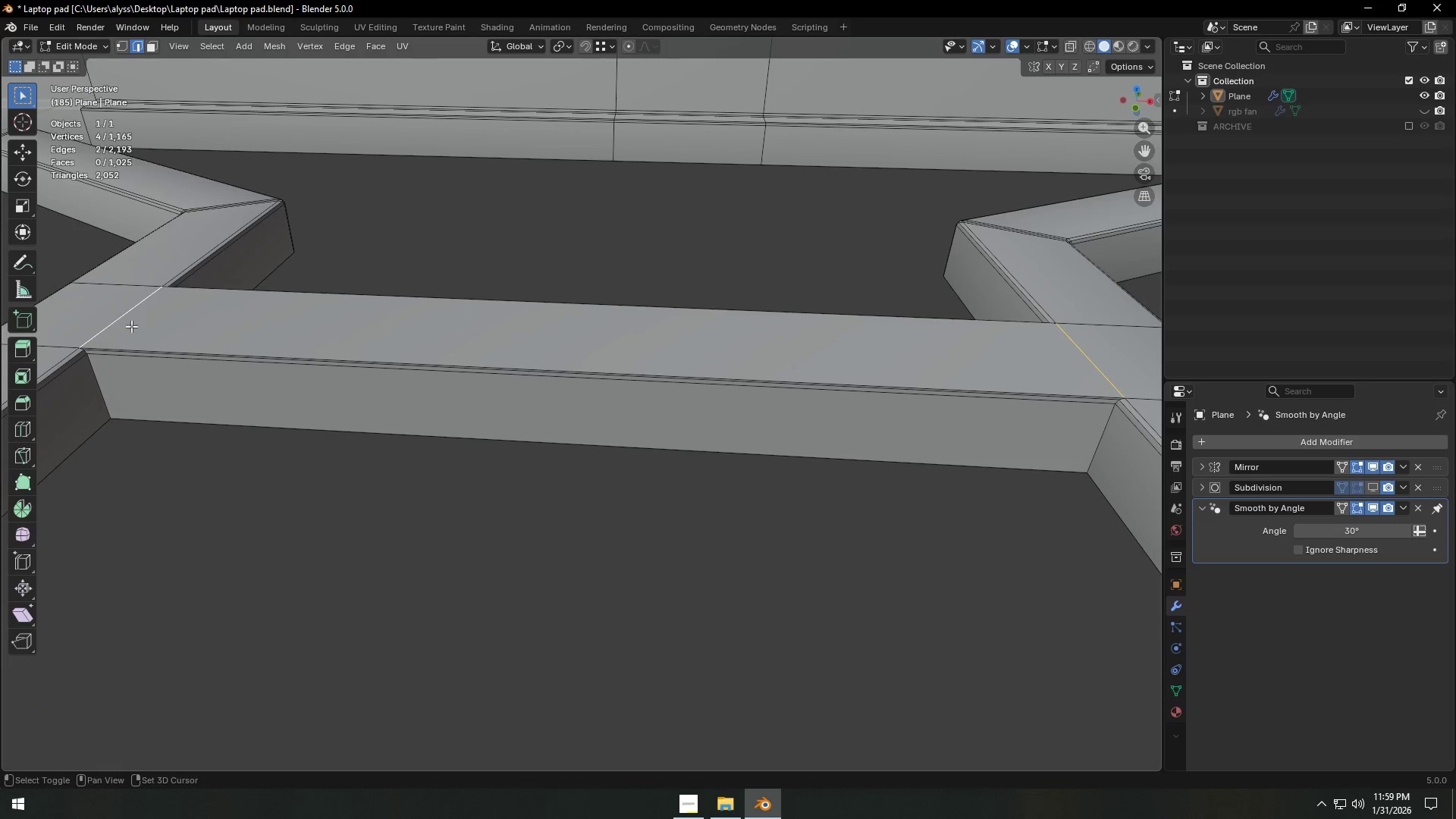 
hold_key(key=ShiftLeft, duration=6.75)
 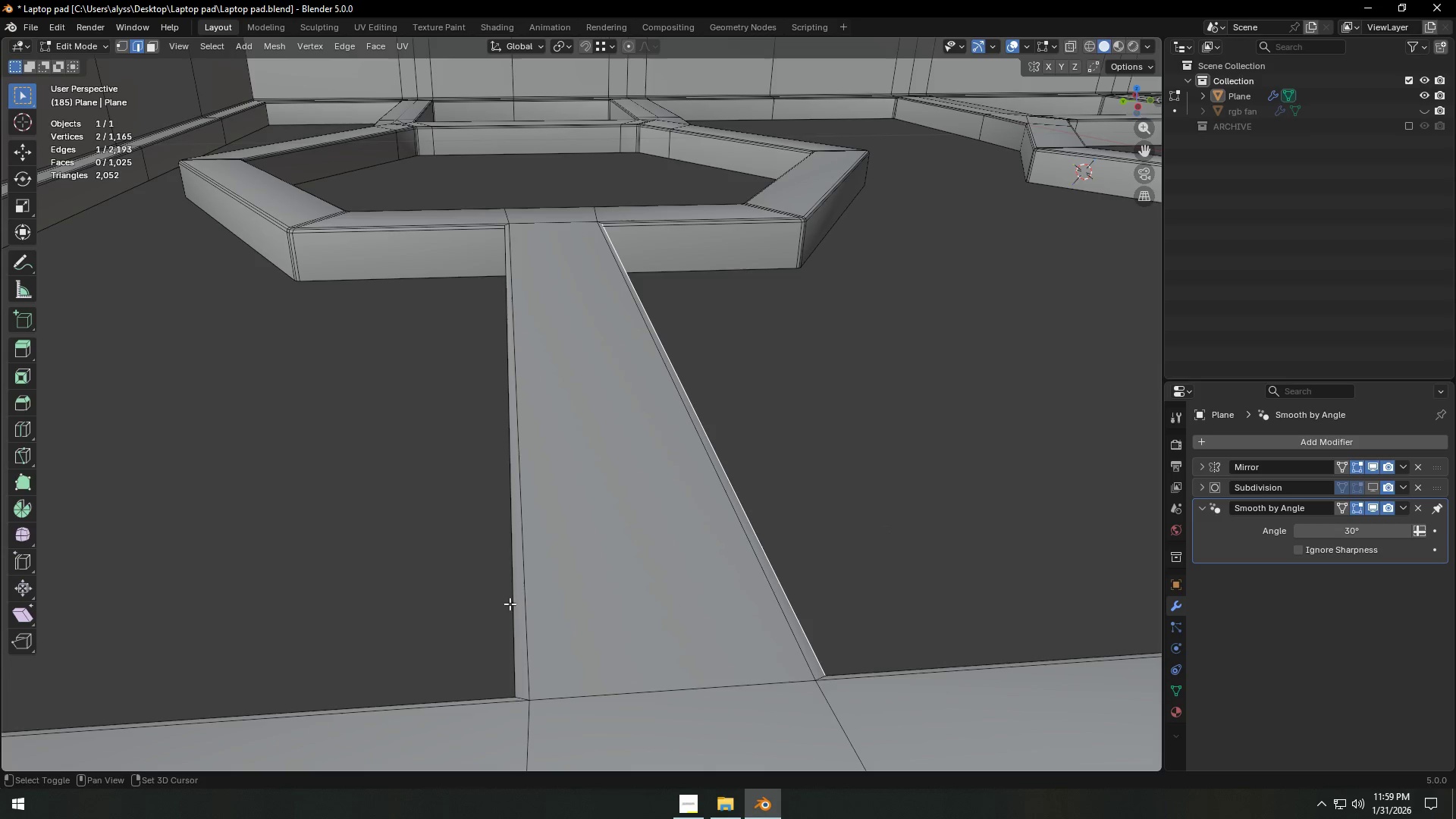 
type(sy)
 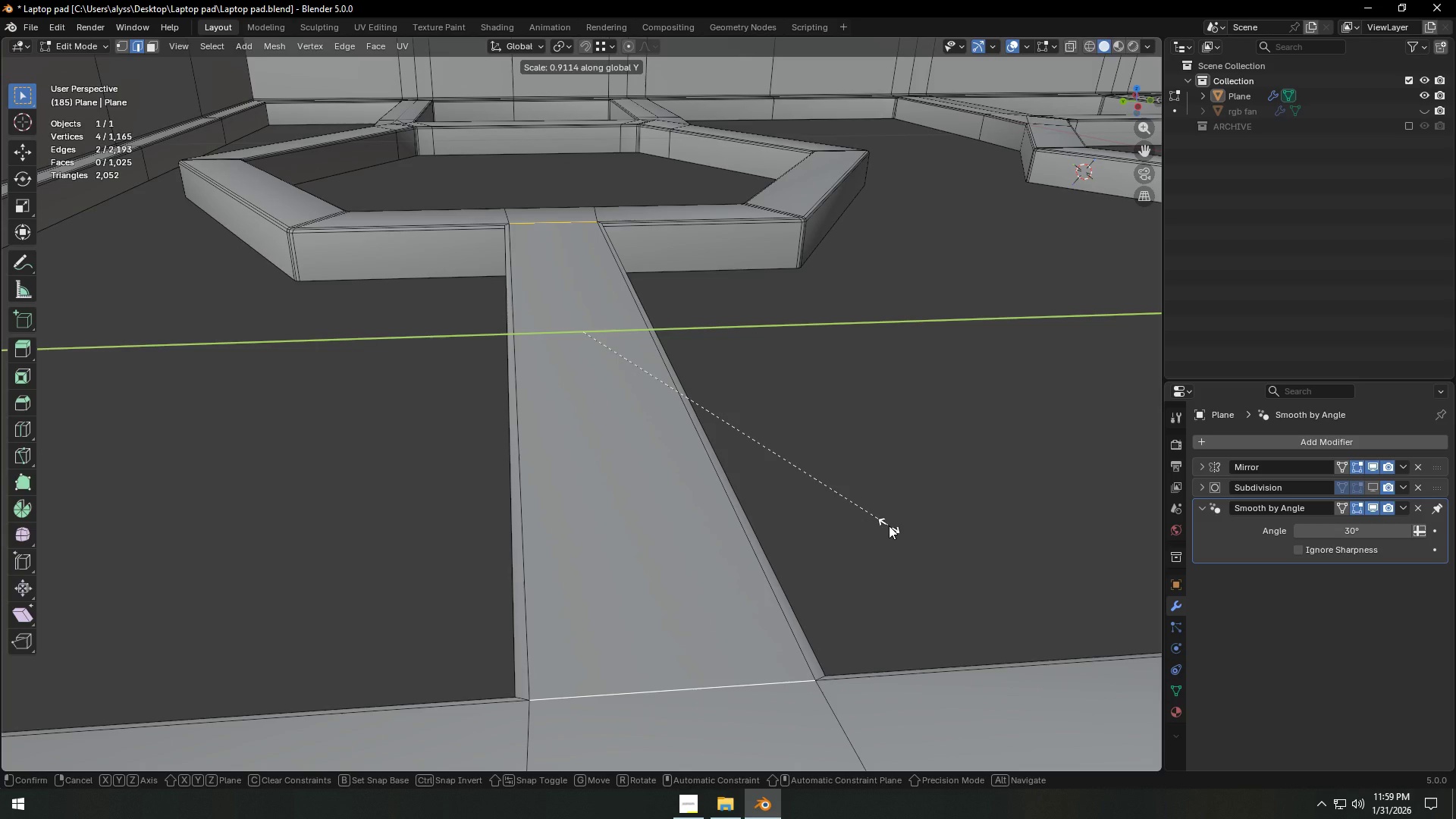 
left_click([889, 526])
 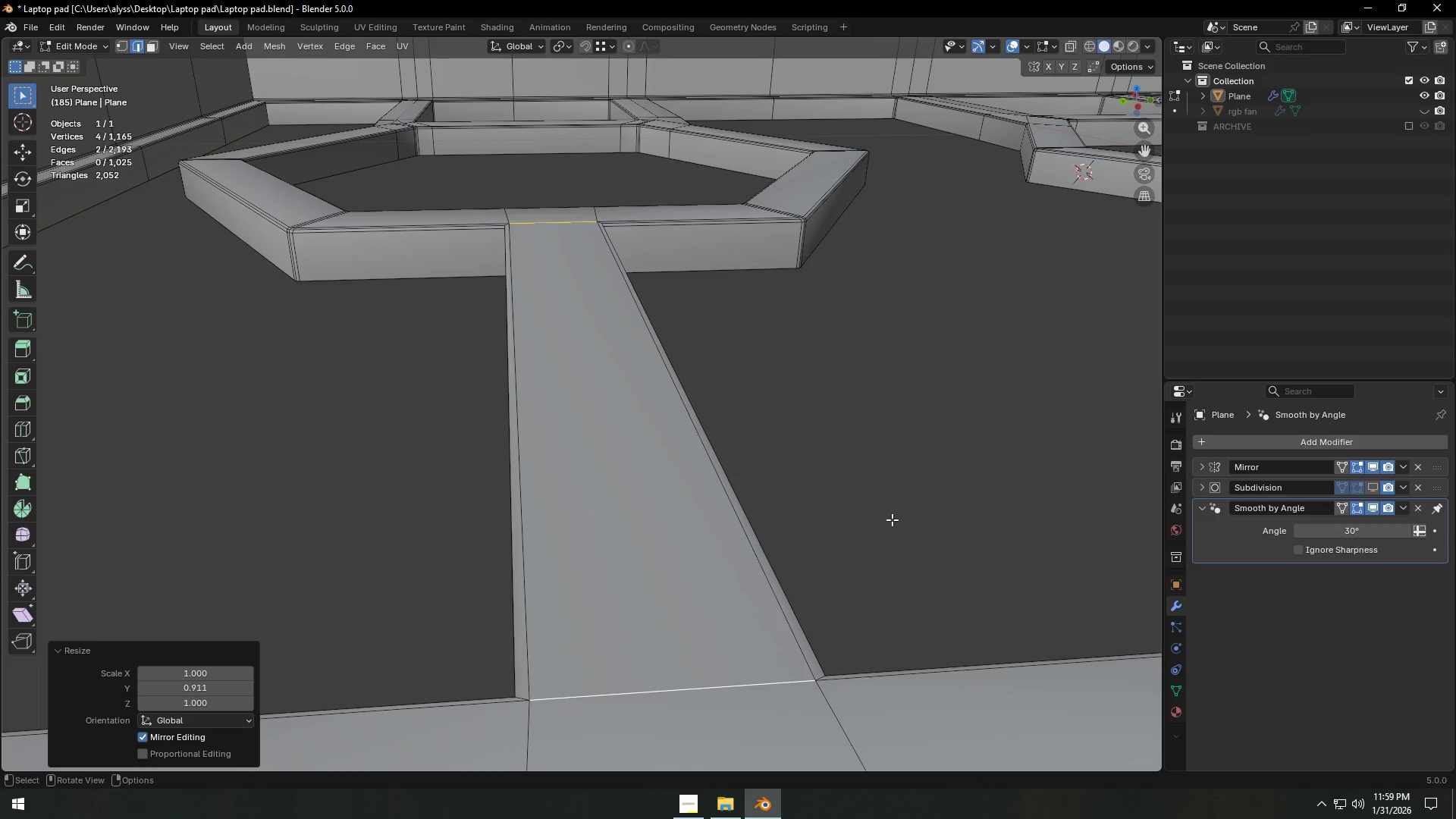 
key(1)
 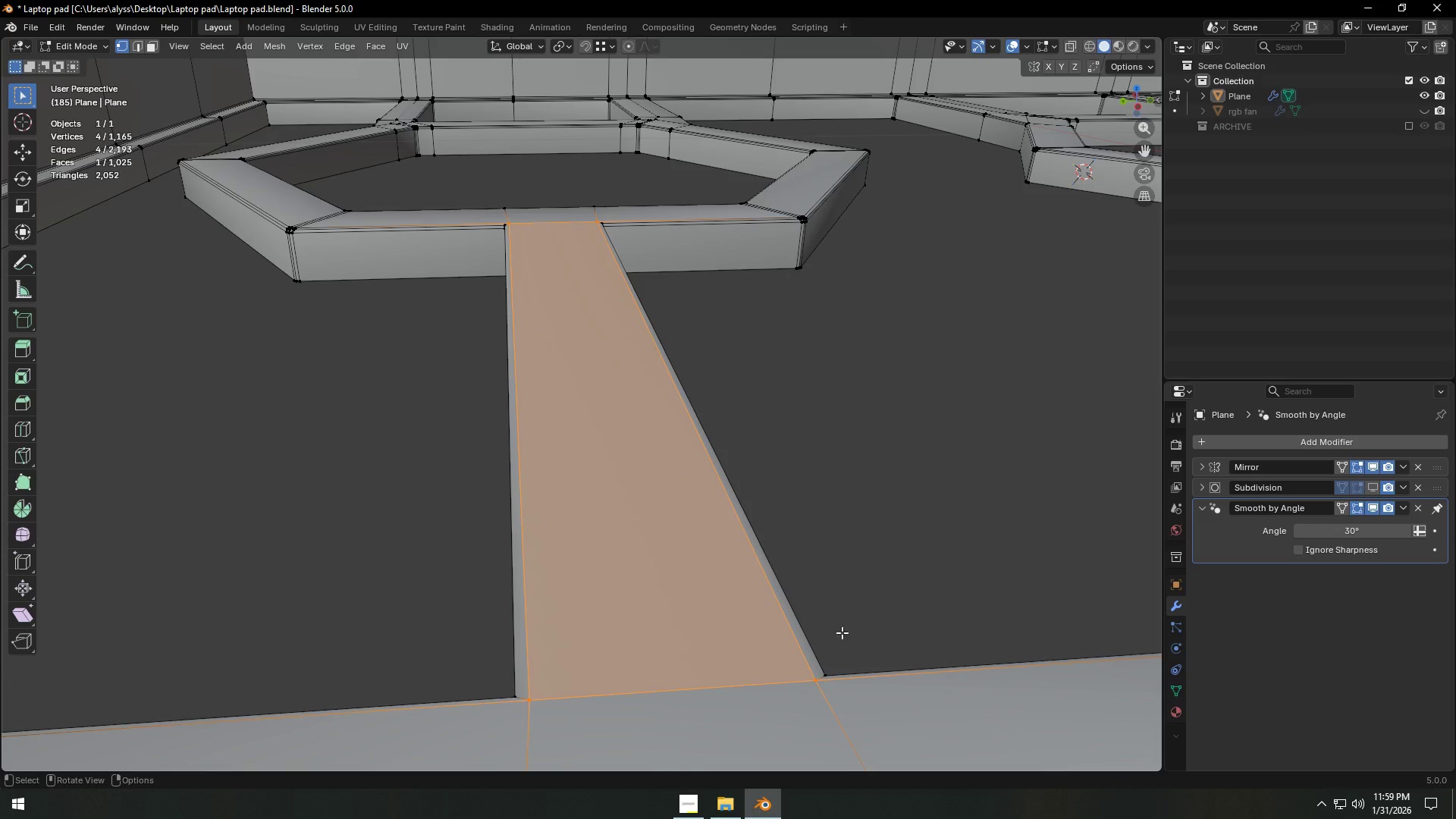 
key(2)
 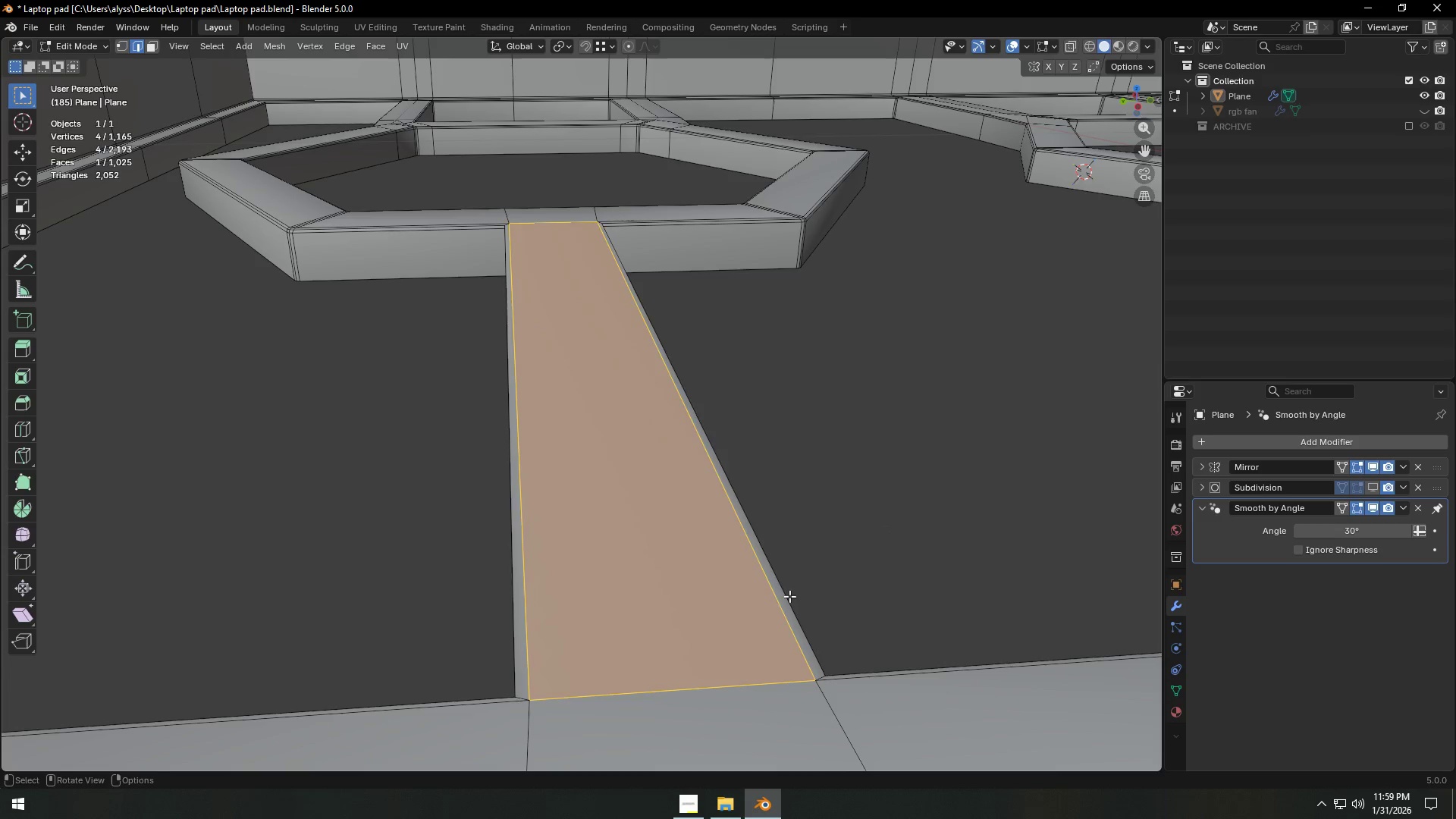 
left_click([788, 596])
 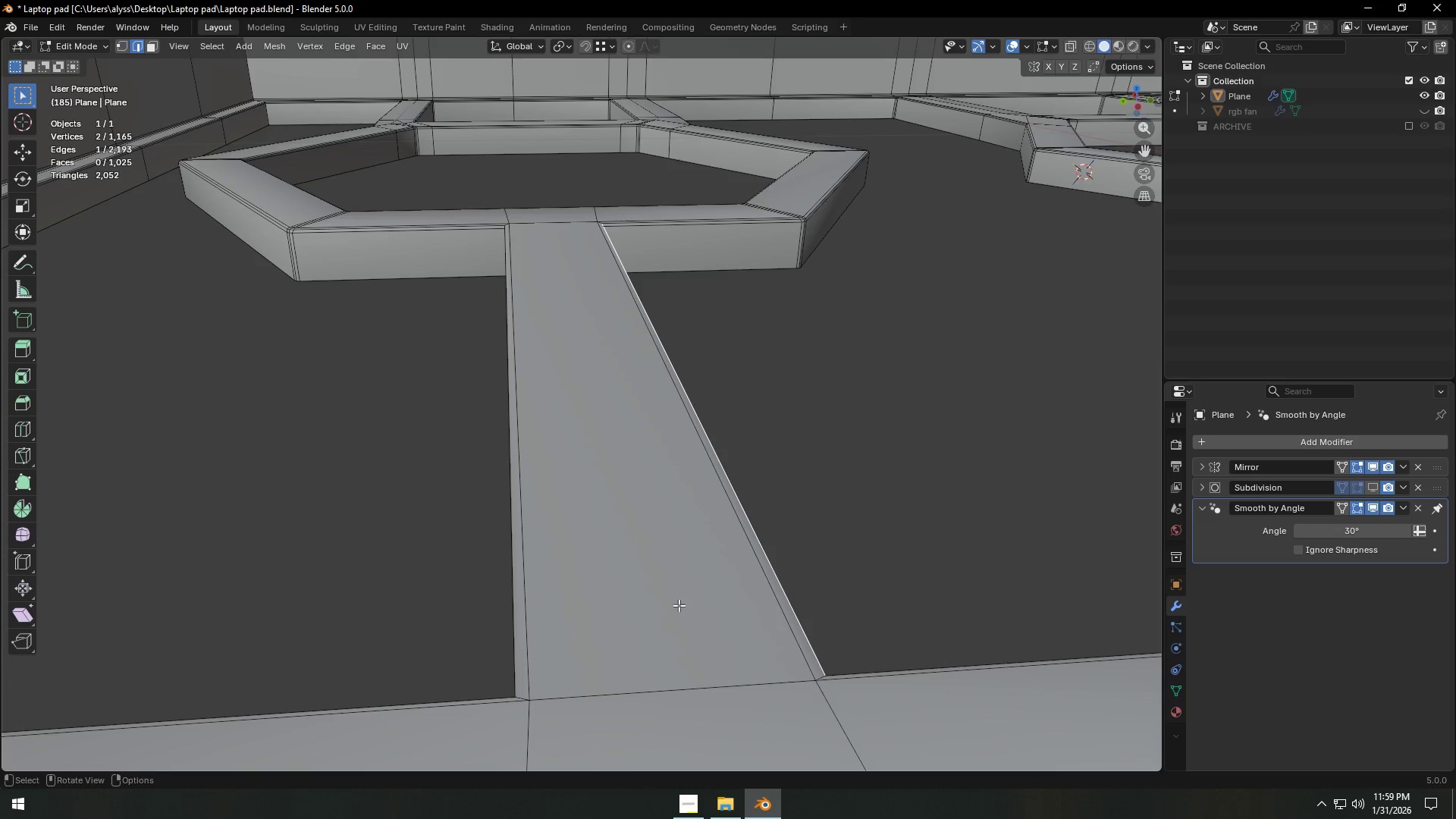 
hold_key(key=ShiftLeft, duration=0.98)
left_click([513, 601])
 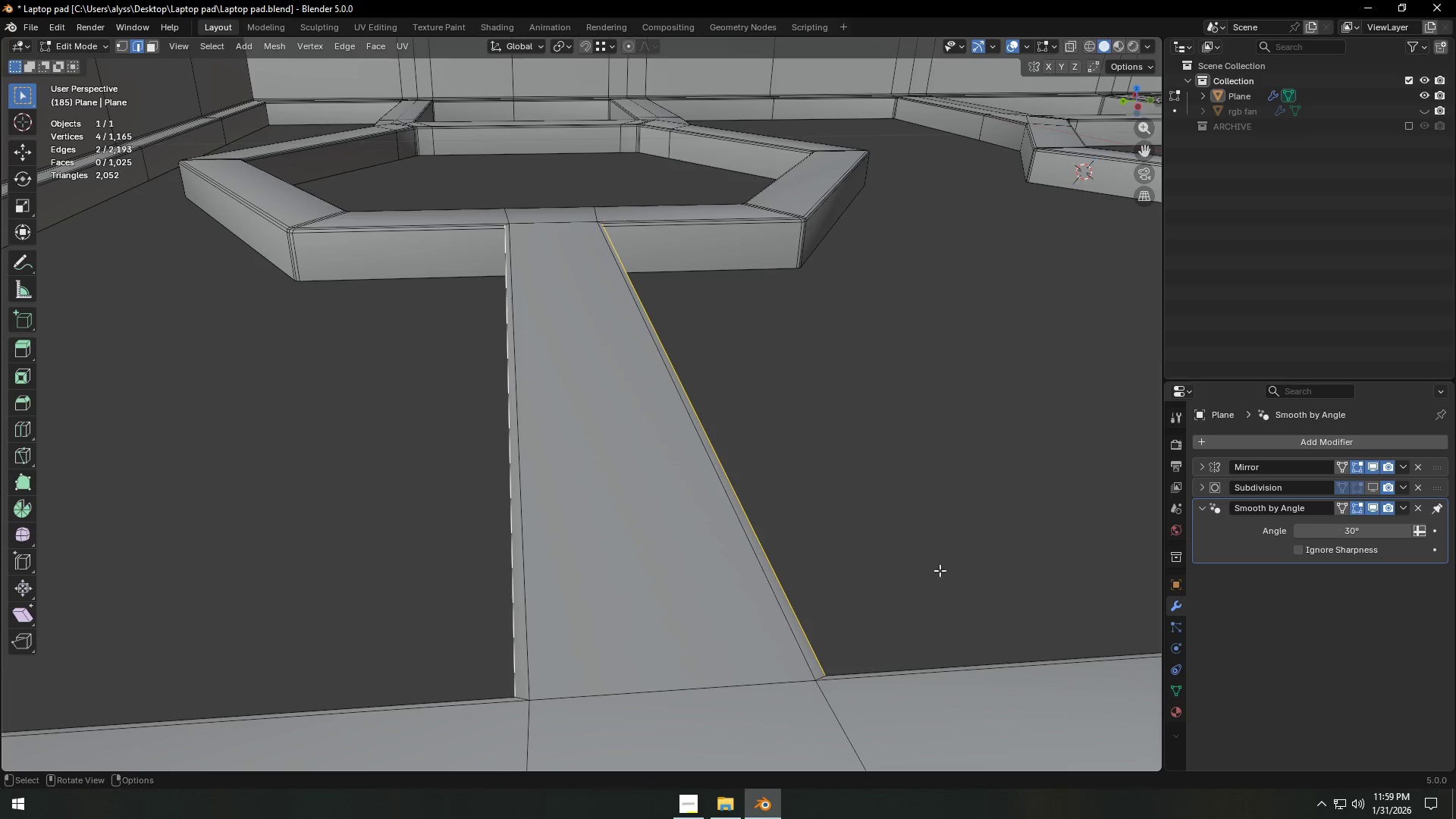 
type(sy)
 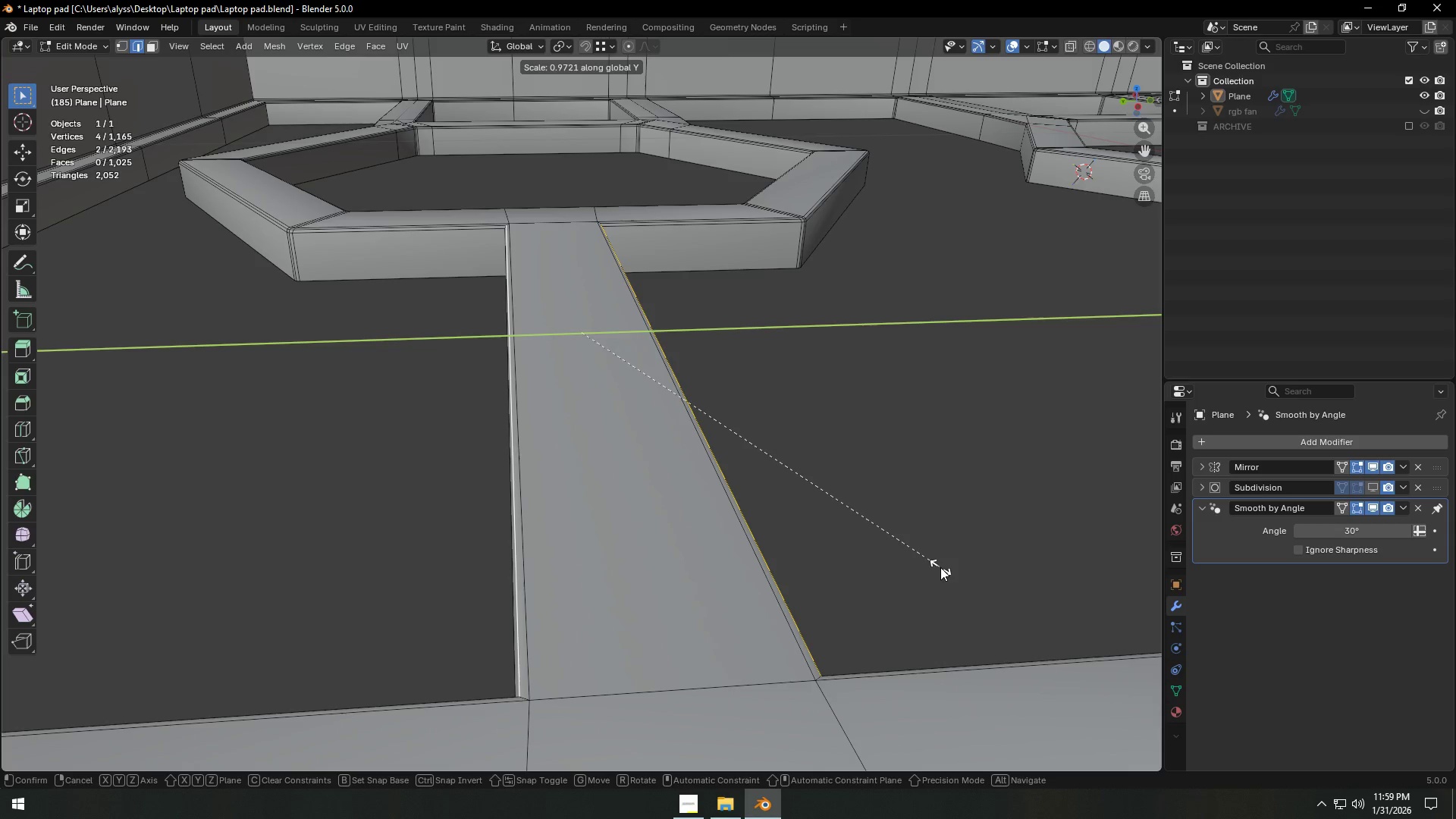 
left_click([940, 567])
 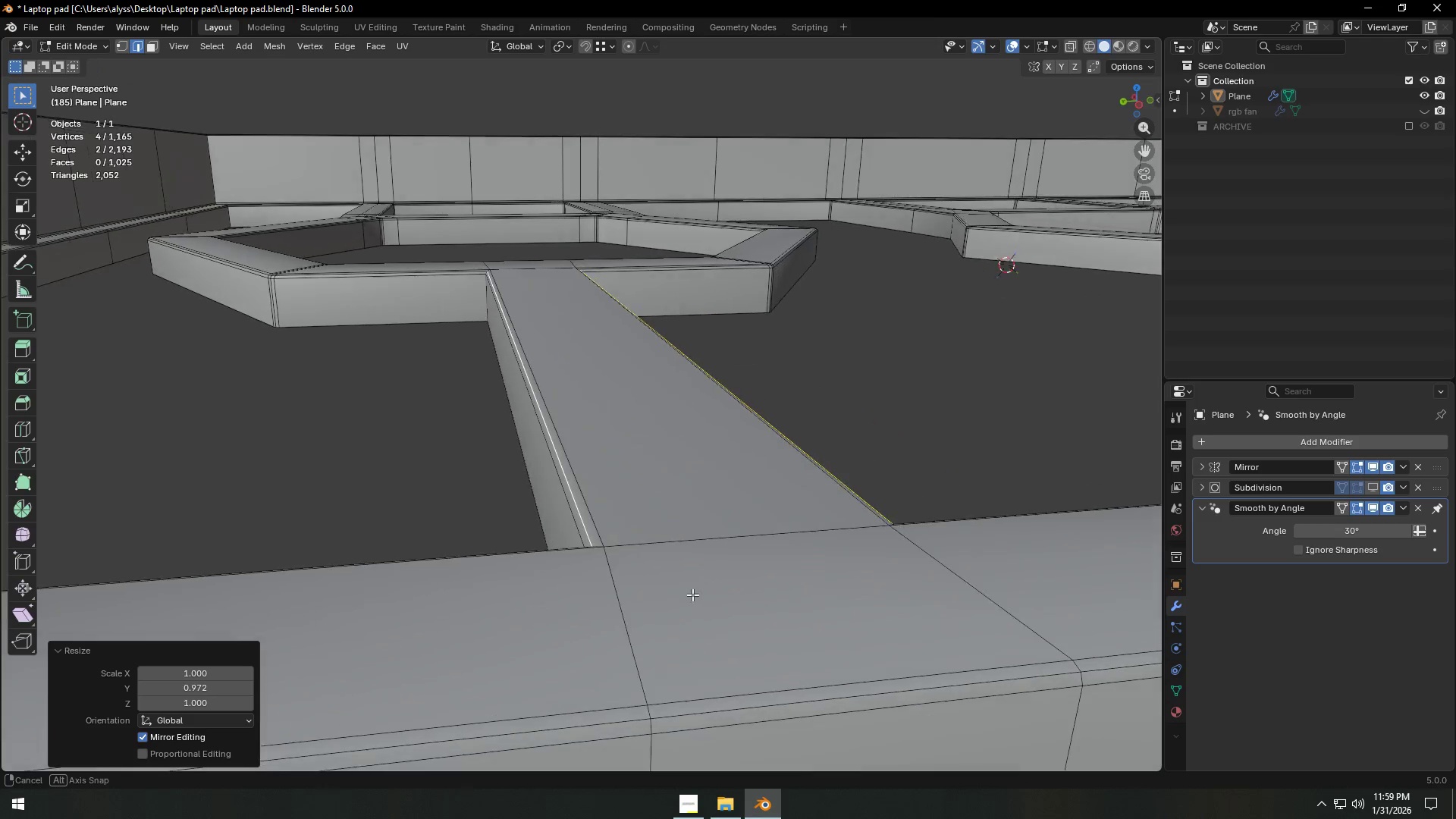 
left_click([893, 405])
 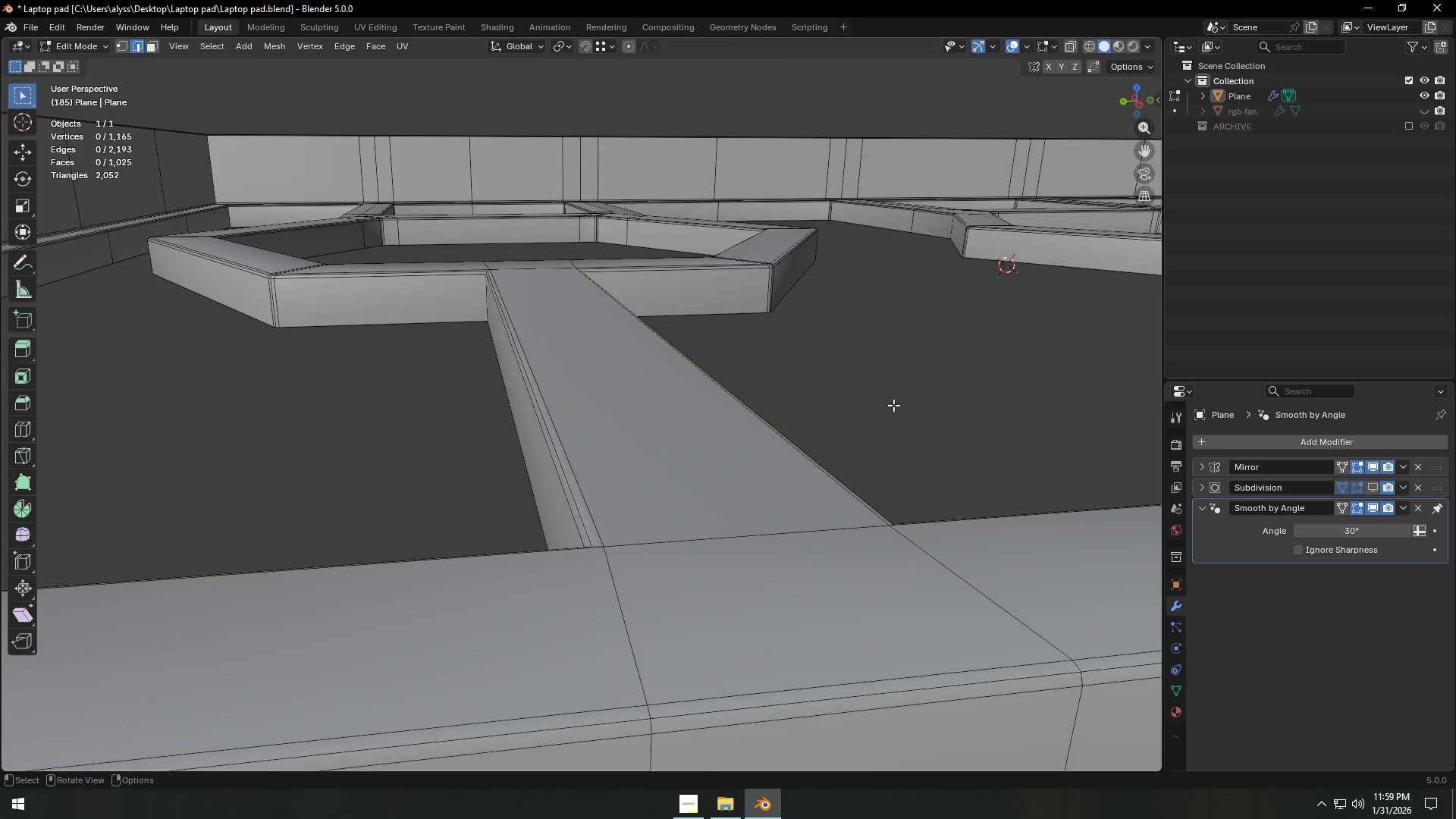 
key(Tab)
 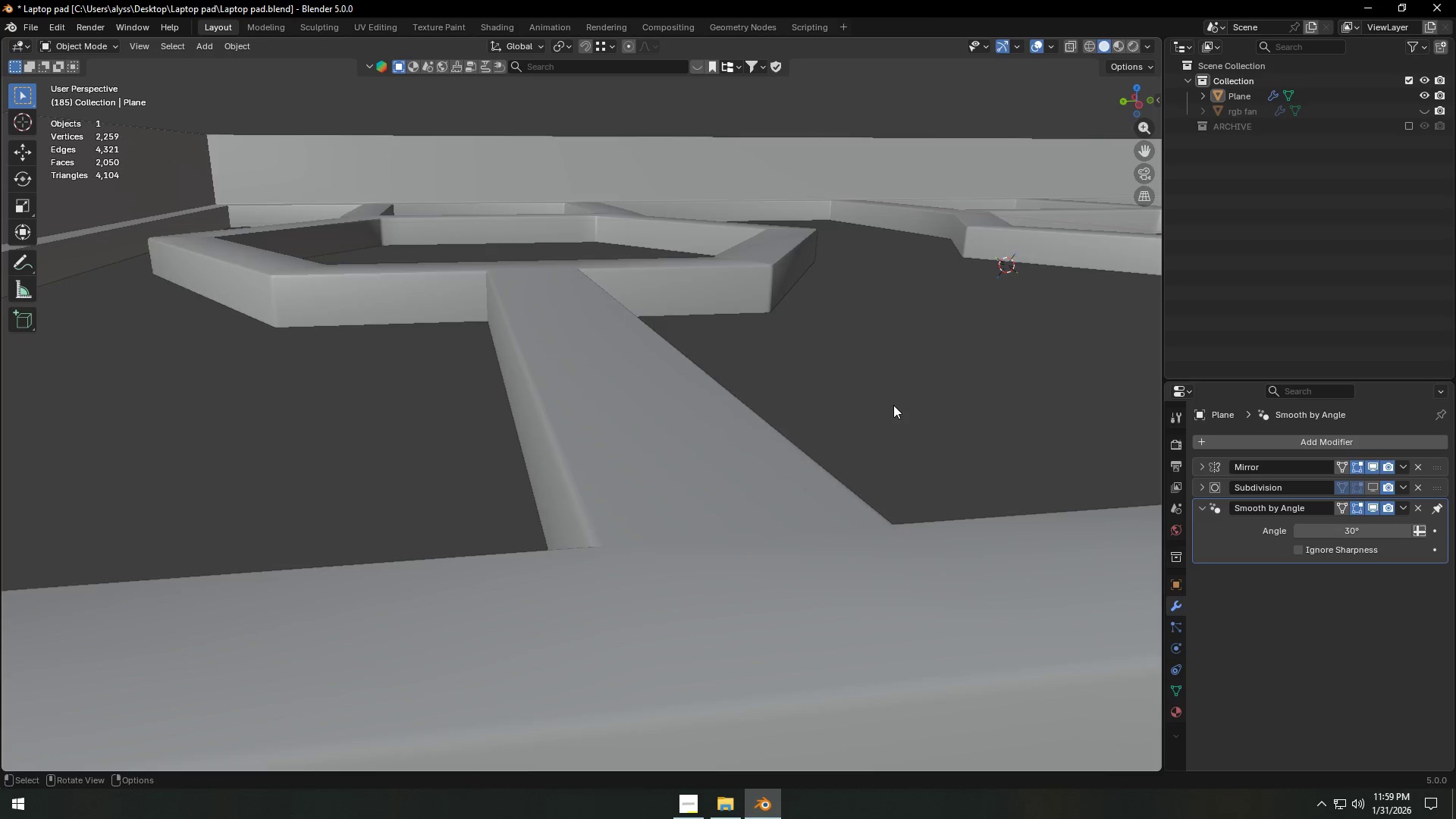 
scroll: coordinate [893, 407], scroll_direction: down, amount: 5.0
 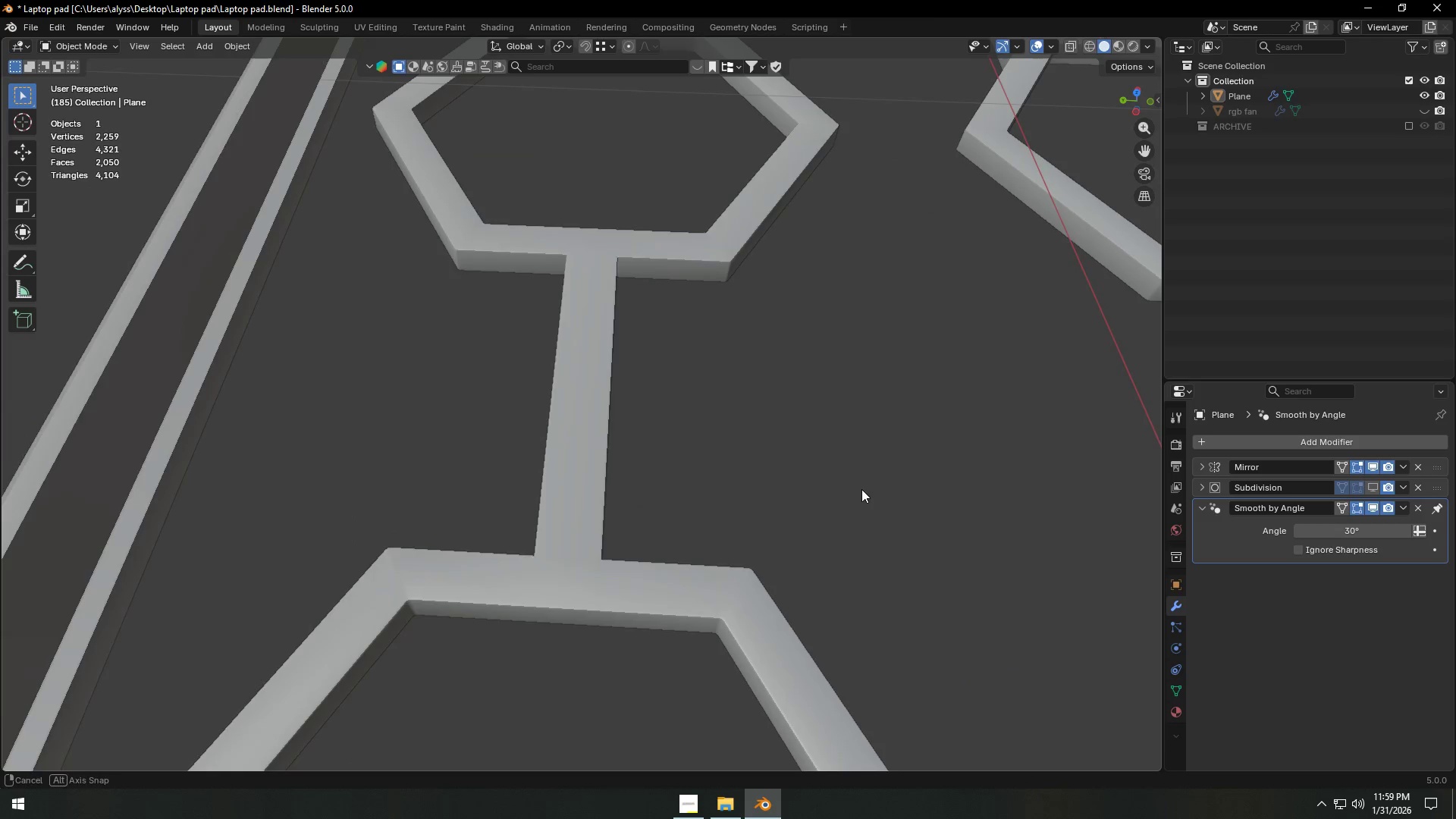 
key(Control+S)
 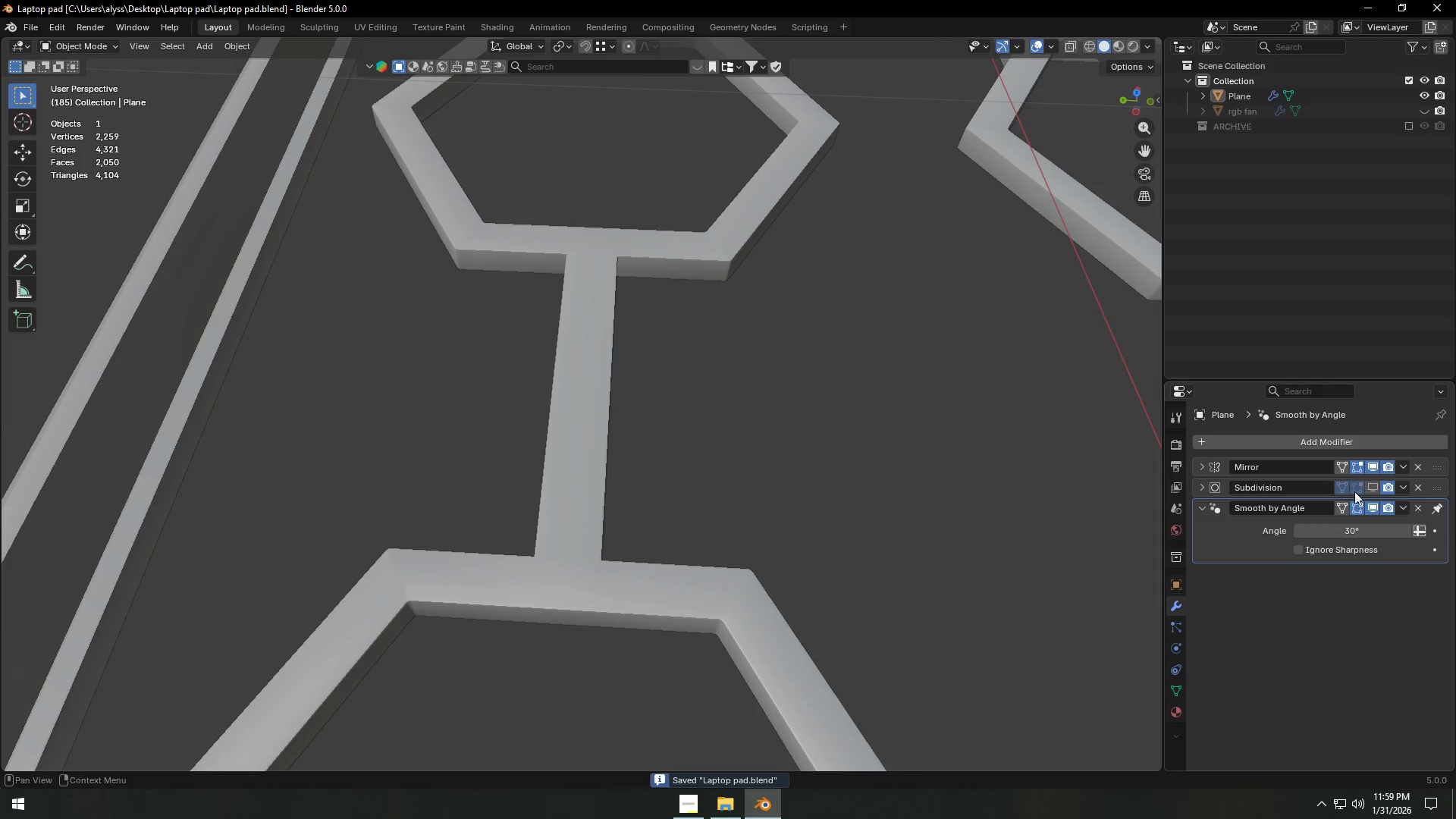 
left_click([1375, 491])
 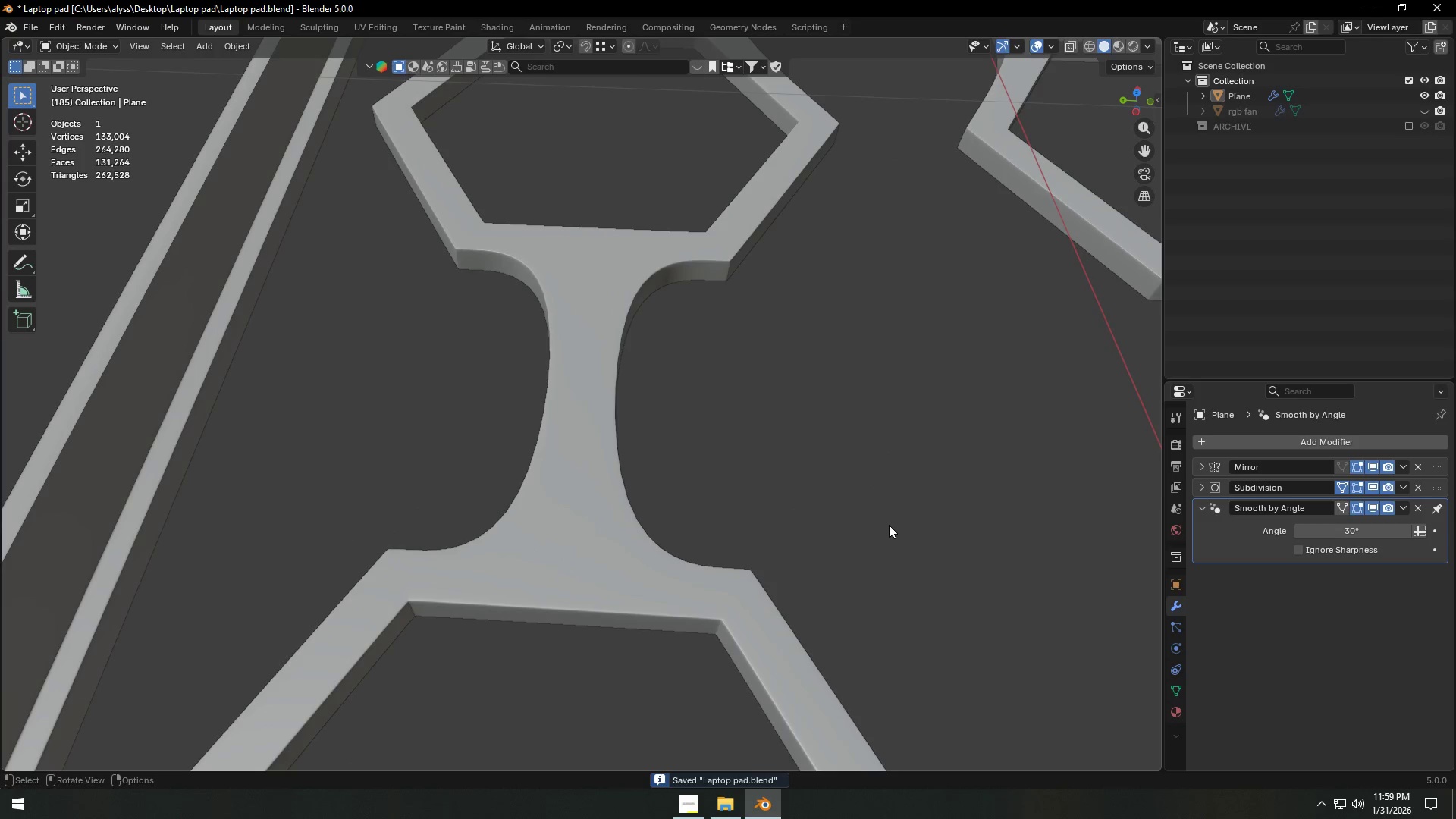 
scroll: coordinate [711, 570], scroll_direction: down, amount: 9.0
 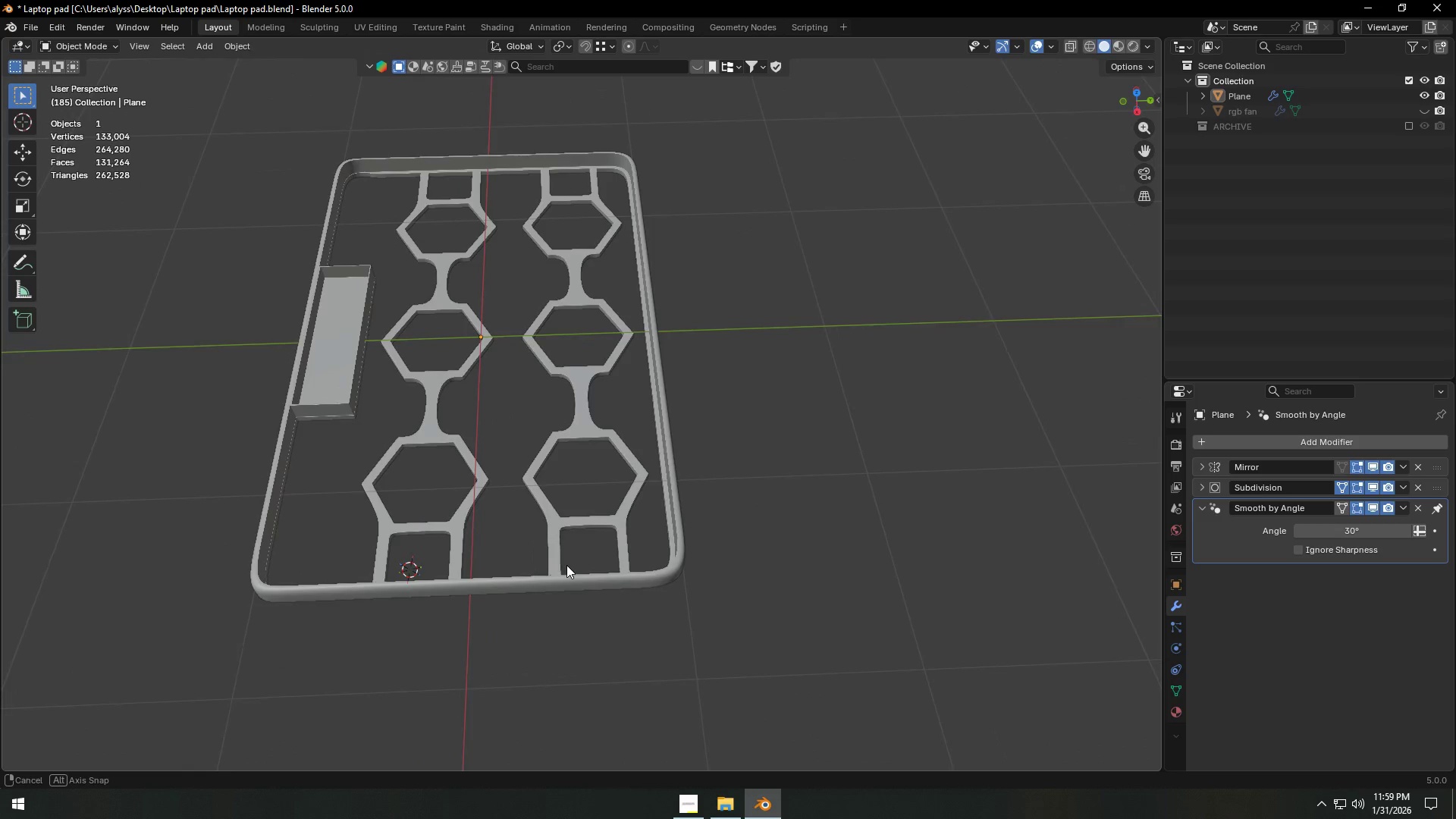 
wait(5.83)
 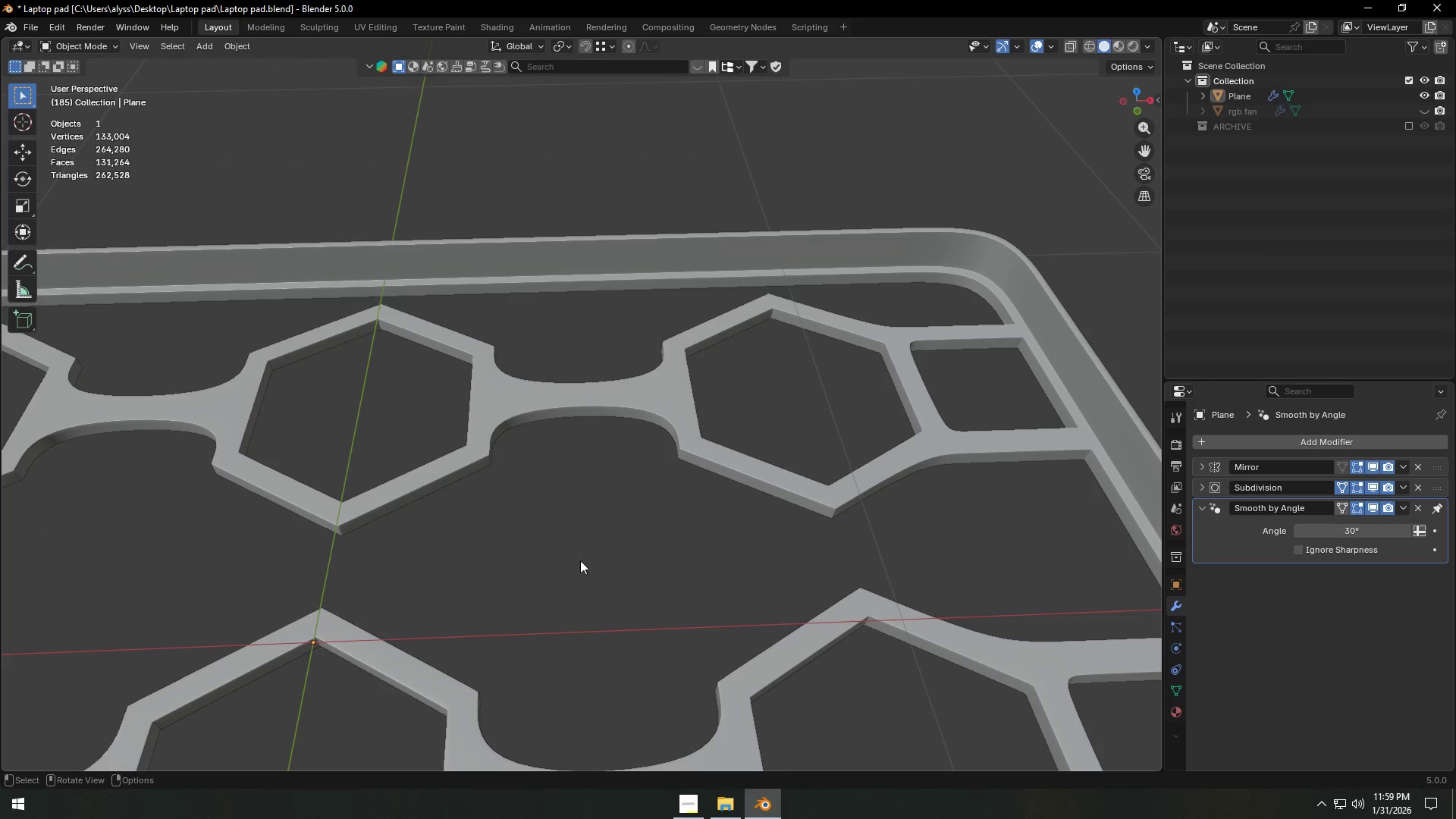 
key(Shift+ShiftLeft)
 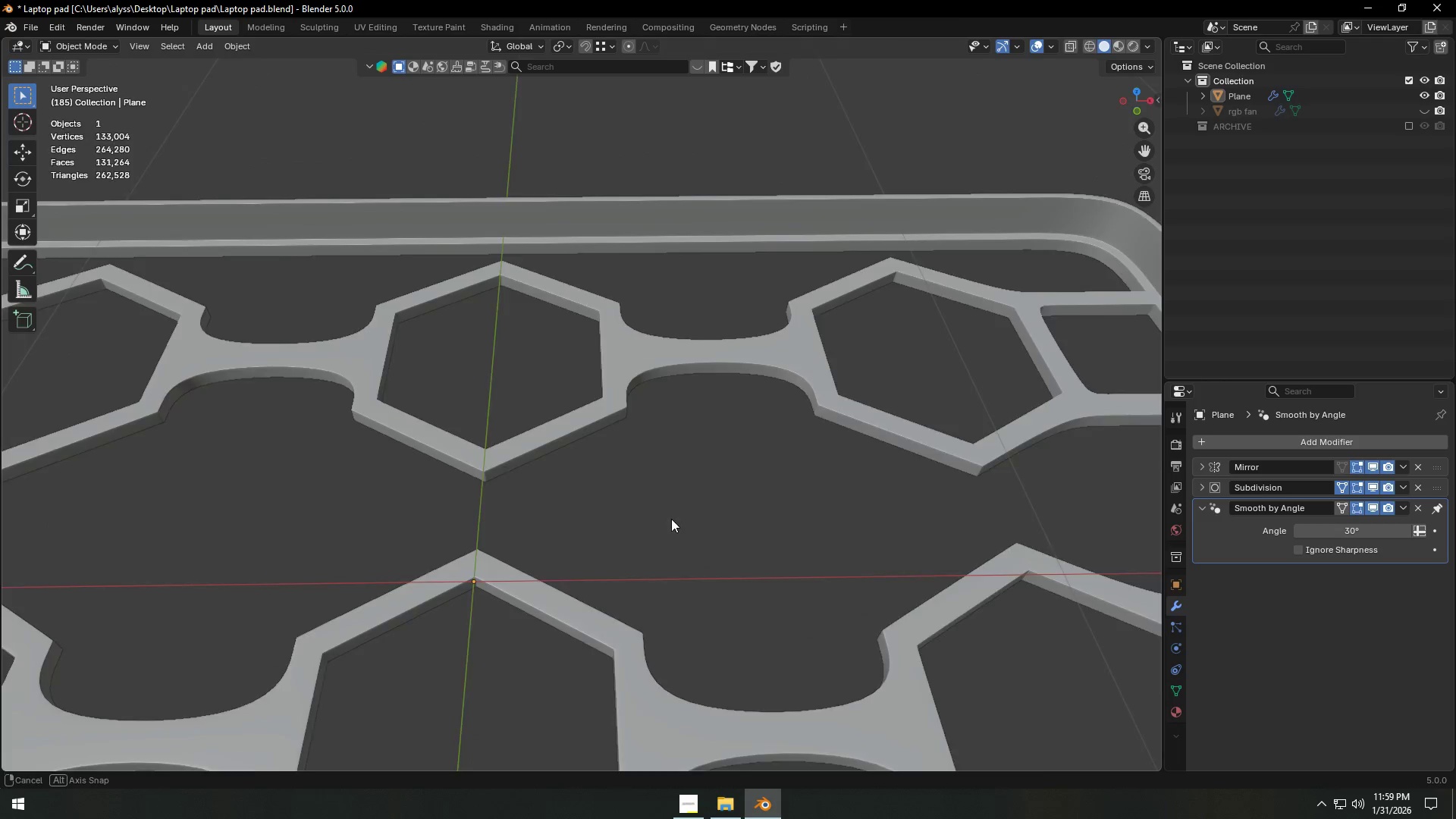 
scroll: coordinate [595, 561], scroll_direction: up, amount: 5.0
 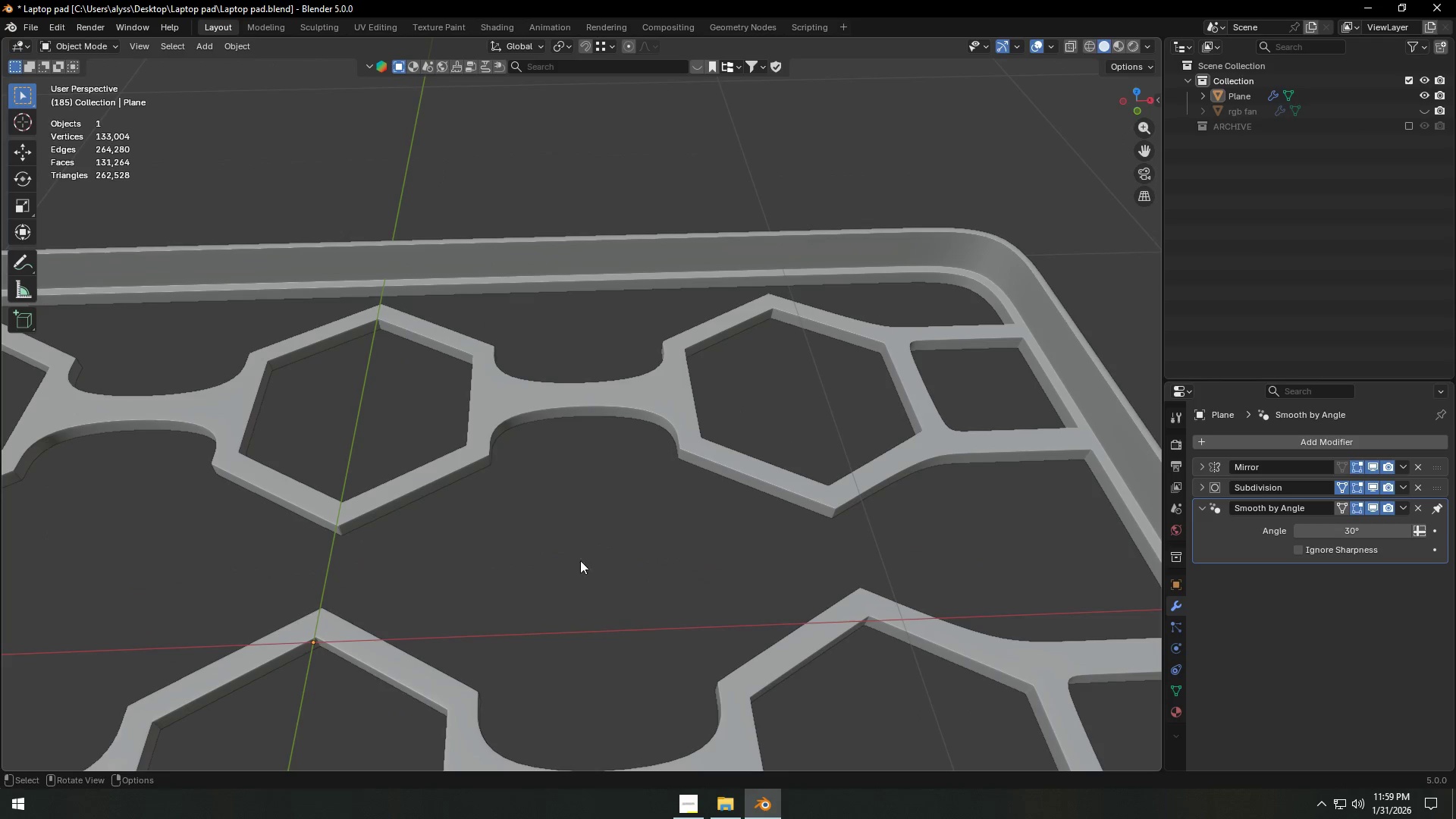 
hold_key(key=ShiftLeft, duration=0.31)
 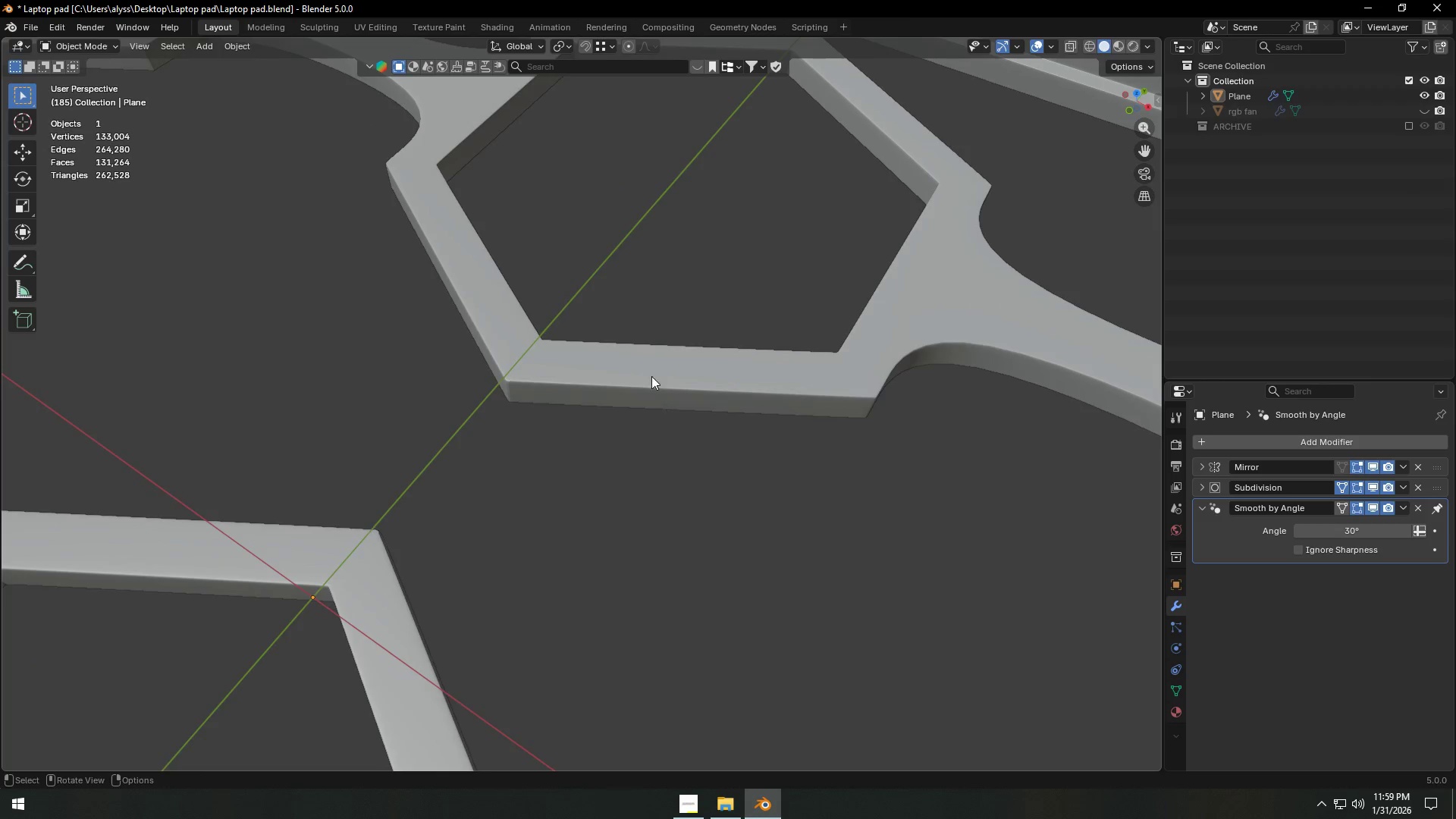 
scroll: coordinate [600, 538], scroll_direction: up, amount: 4.0
 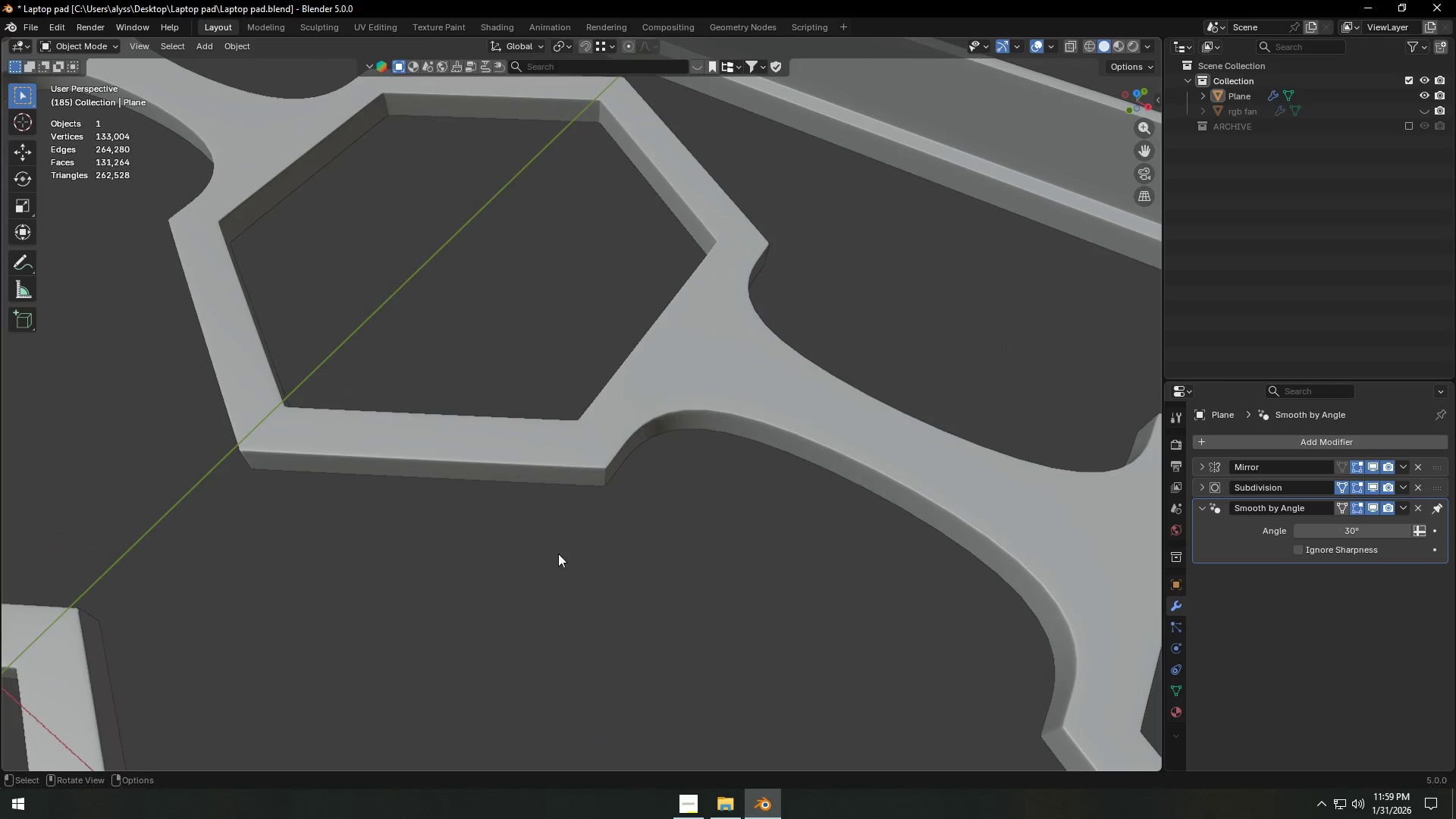 
key(Tab)
 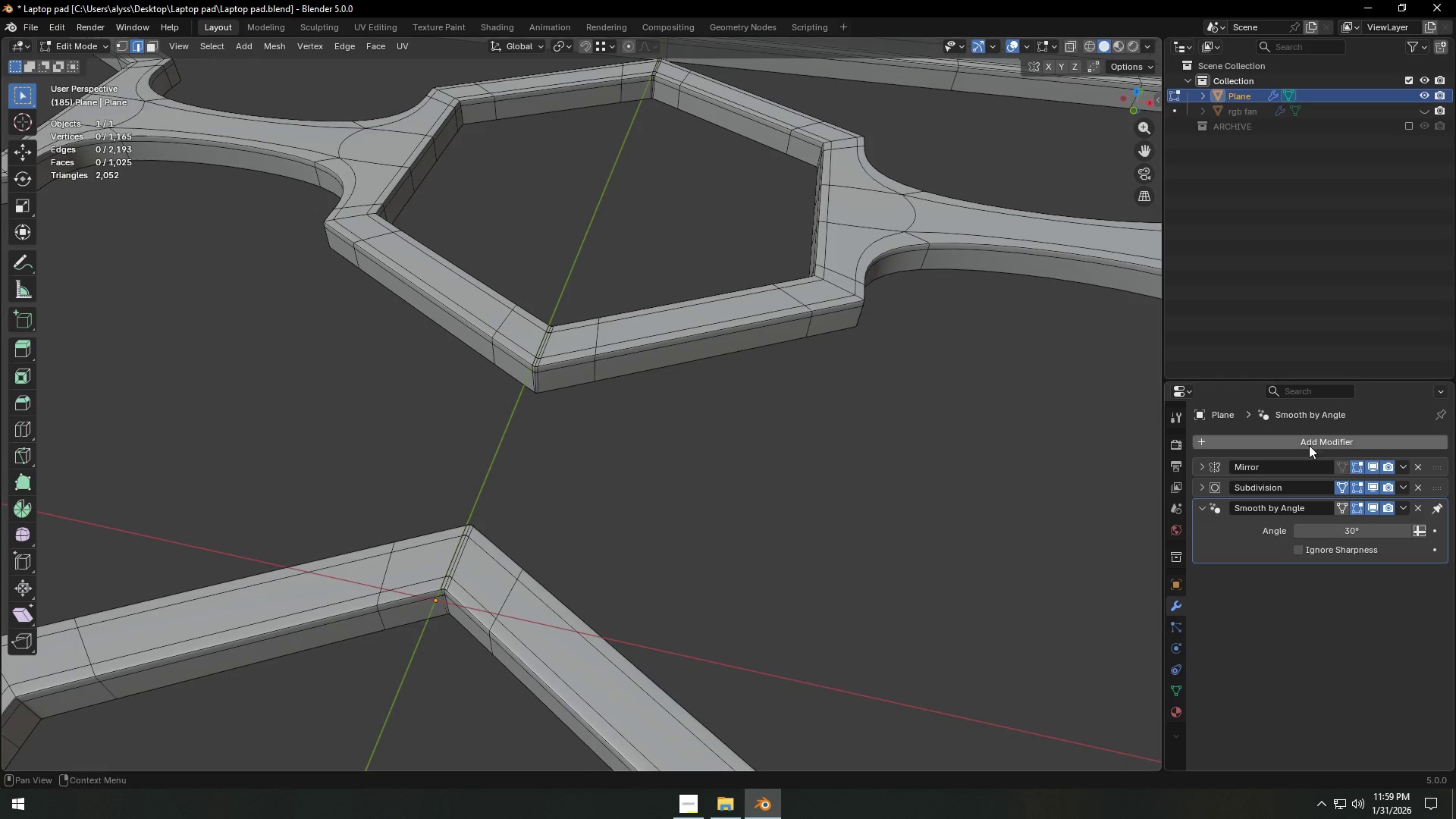 
left_click([1370, 485])
 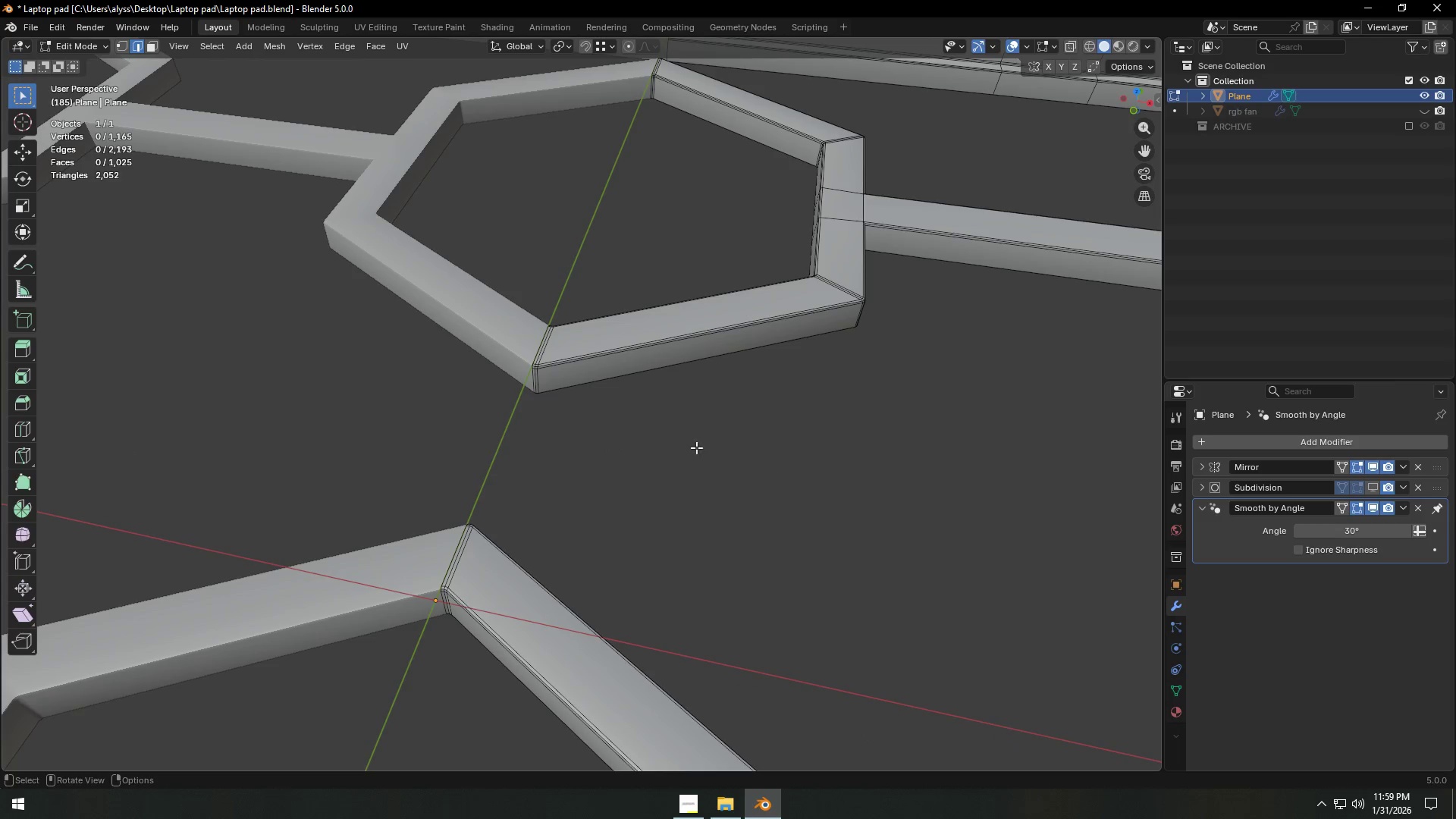 
key(Control+ControlLeft)
 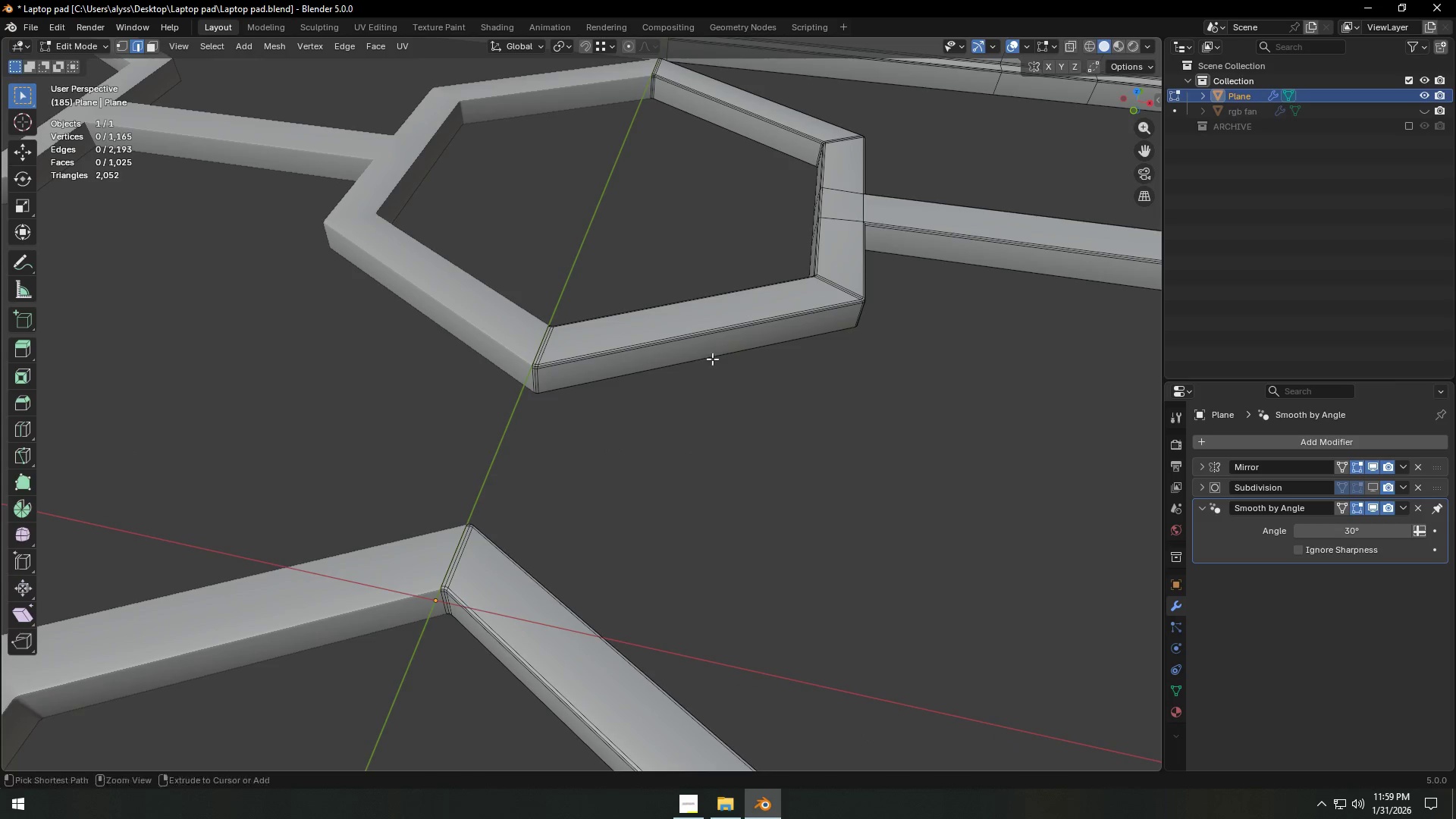 
key(Control+R)
 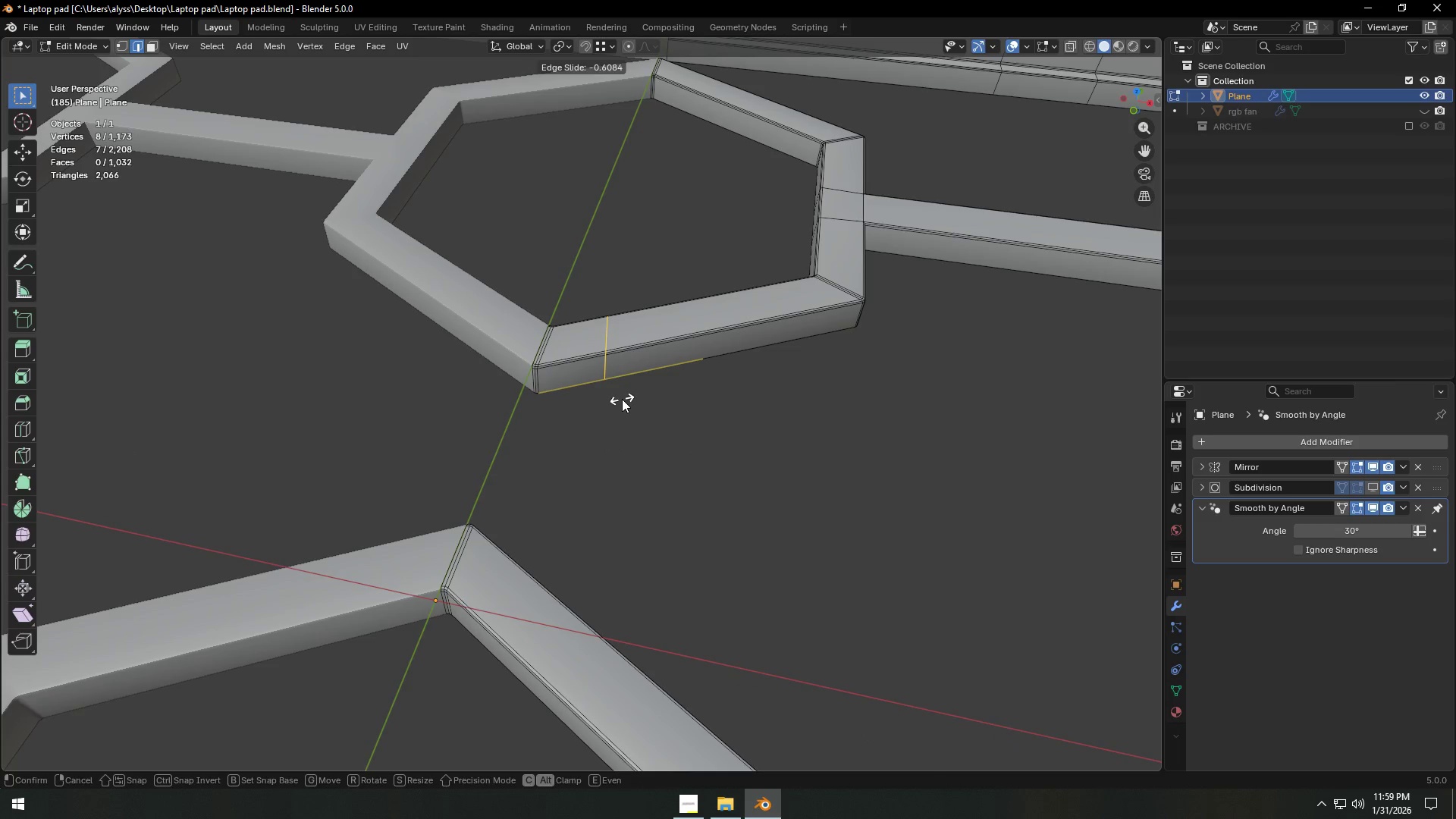 
right_click([622, 399])
 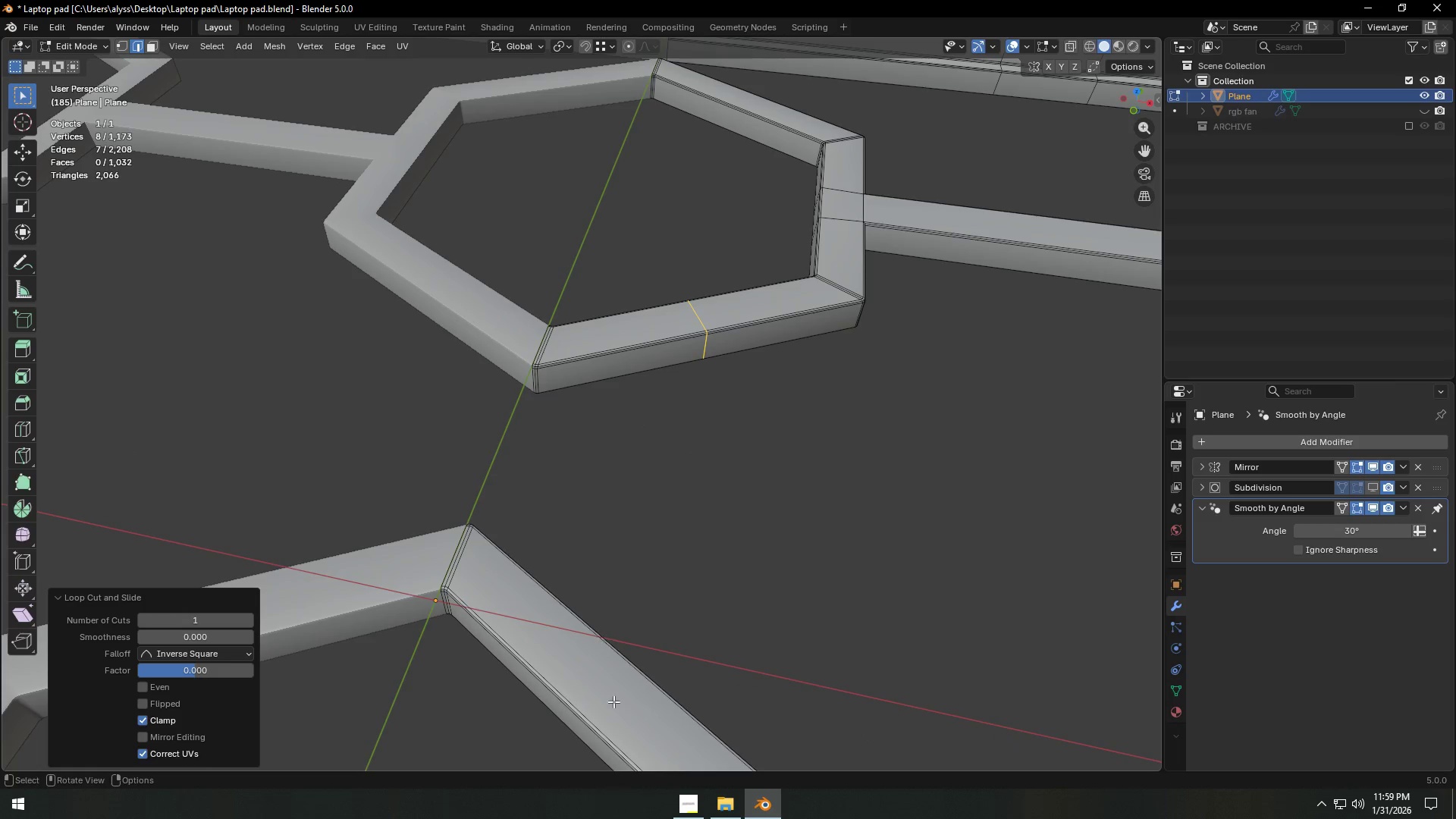 
key(Control+ControlLeft)
 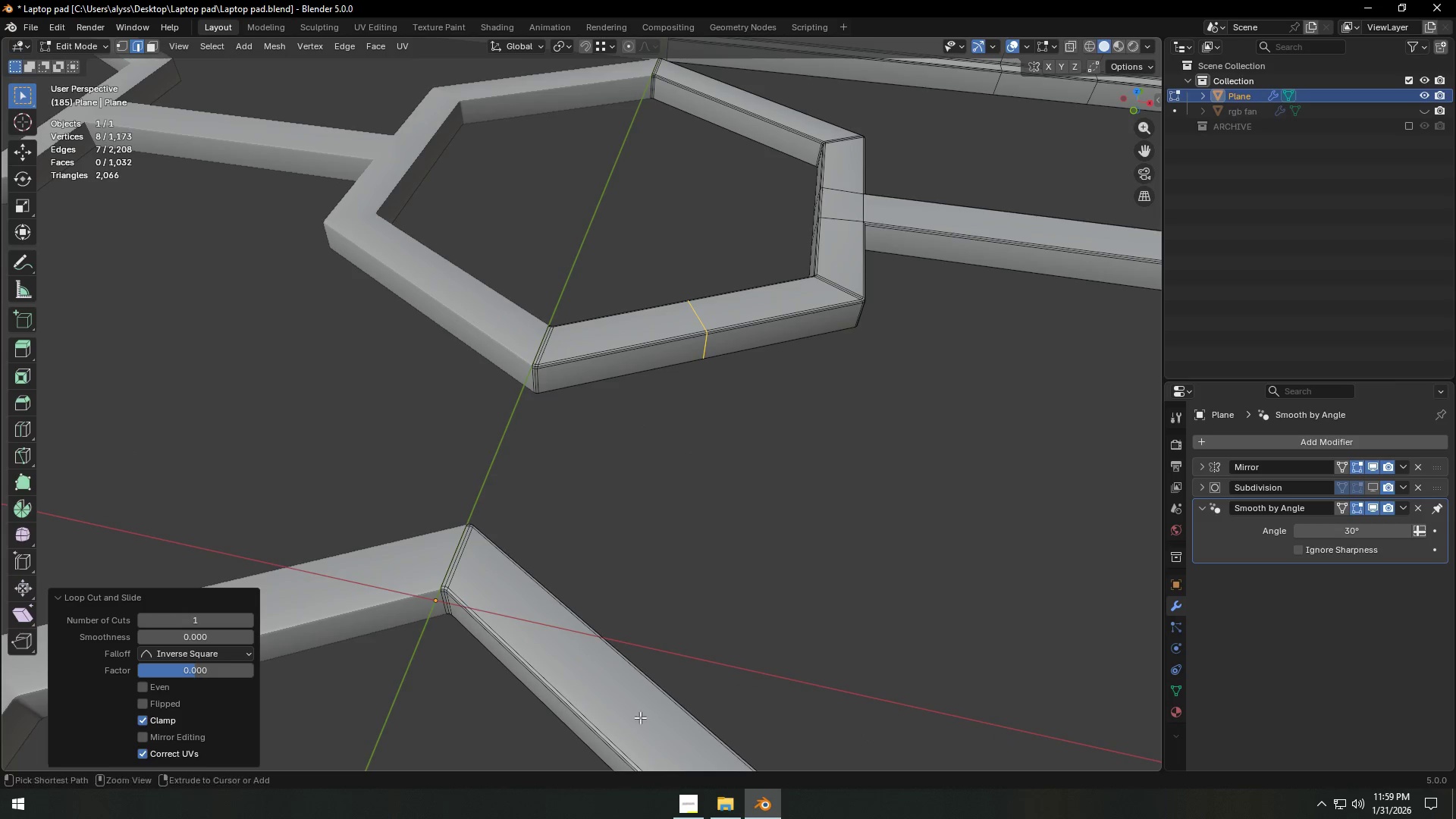 
key(Control+R)
 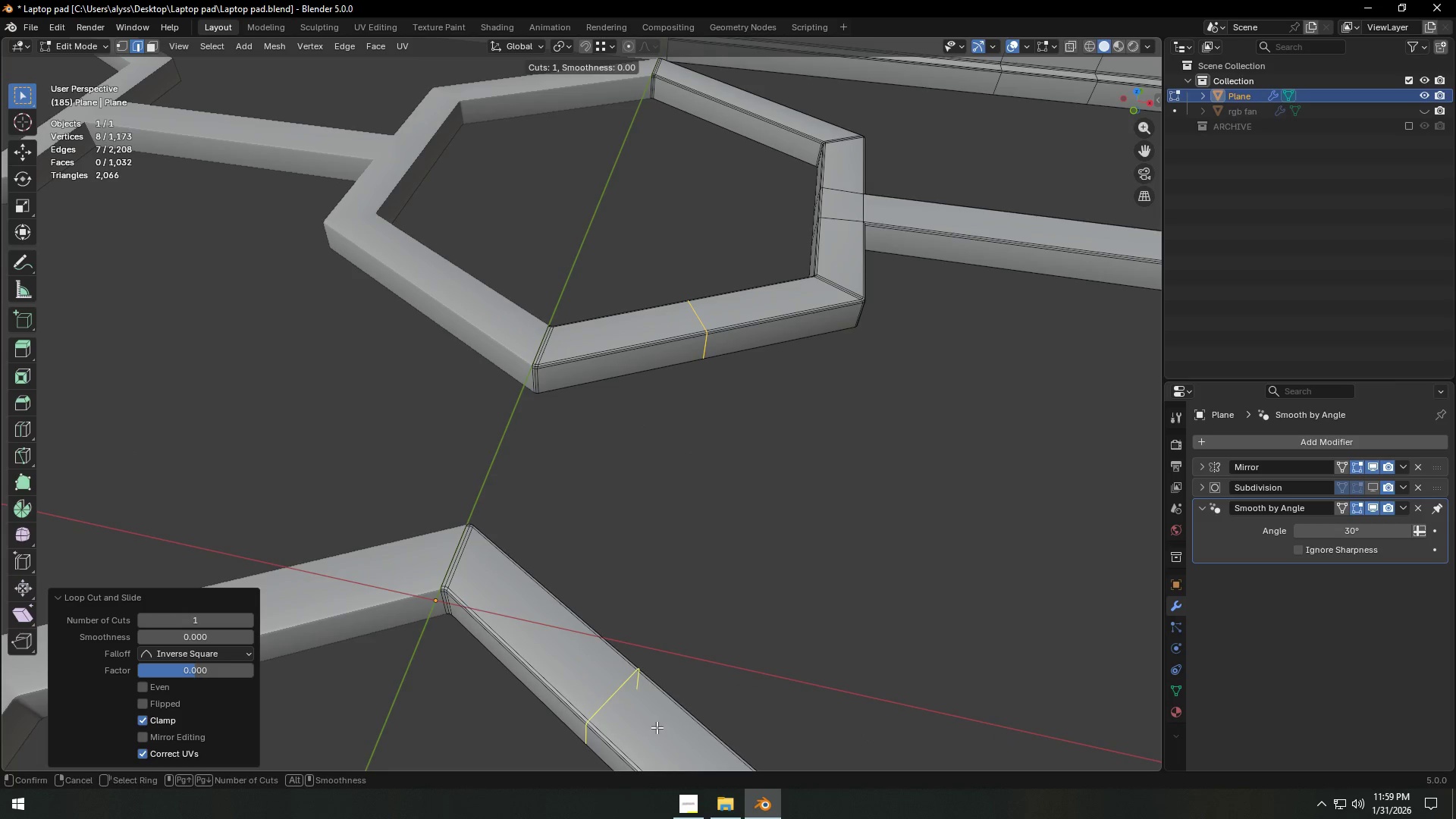 
left_click([657, 727])
 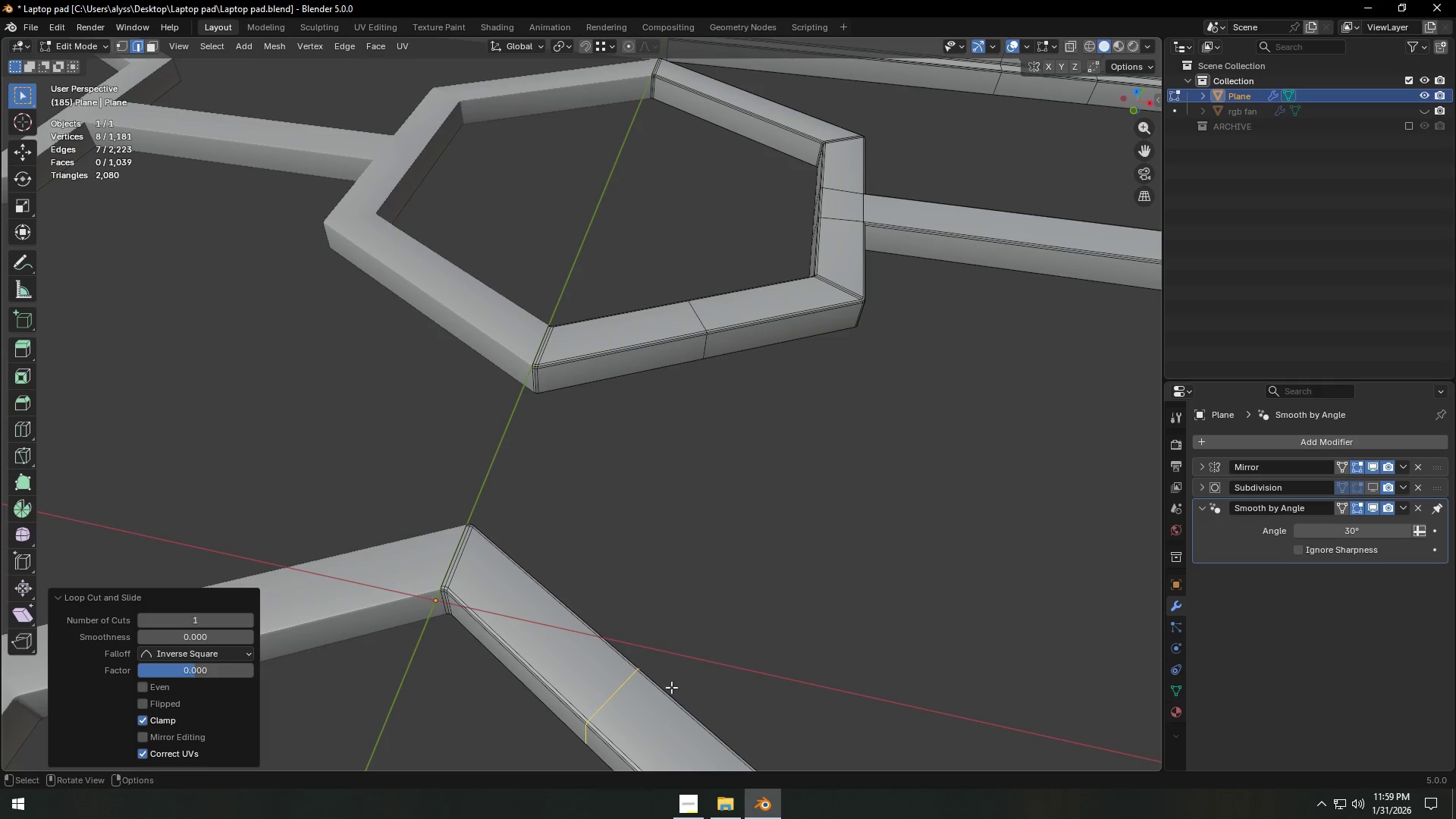 
right_click([657, 727])
 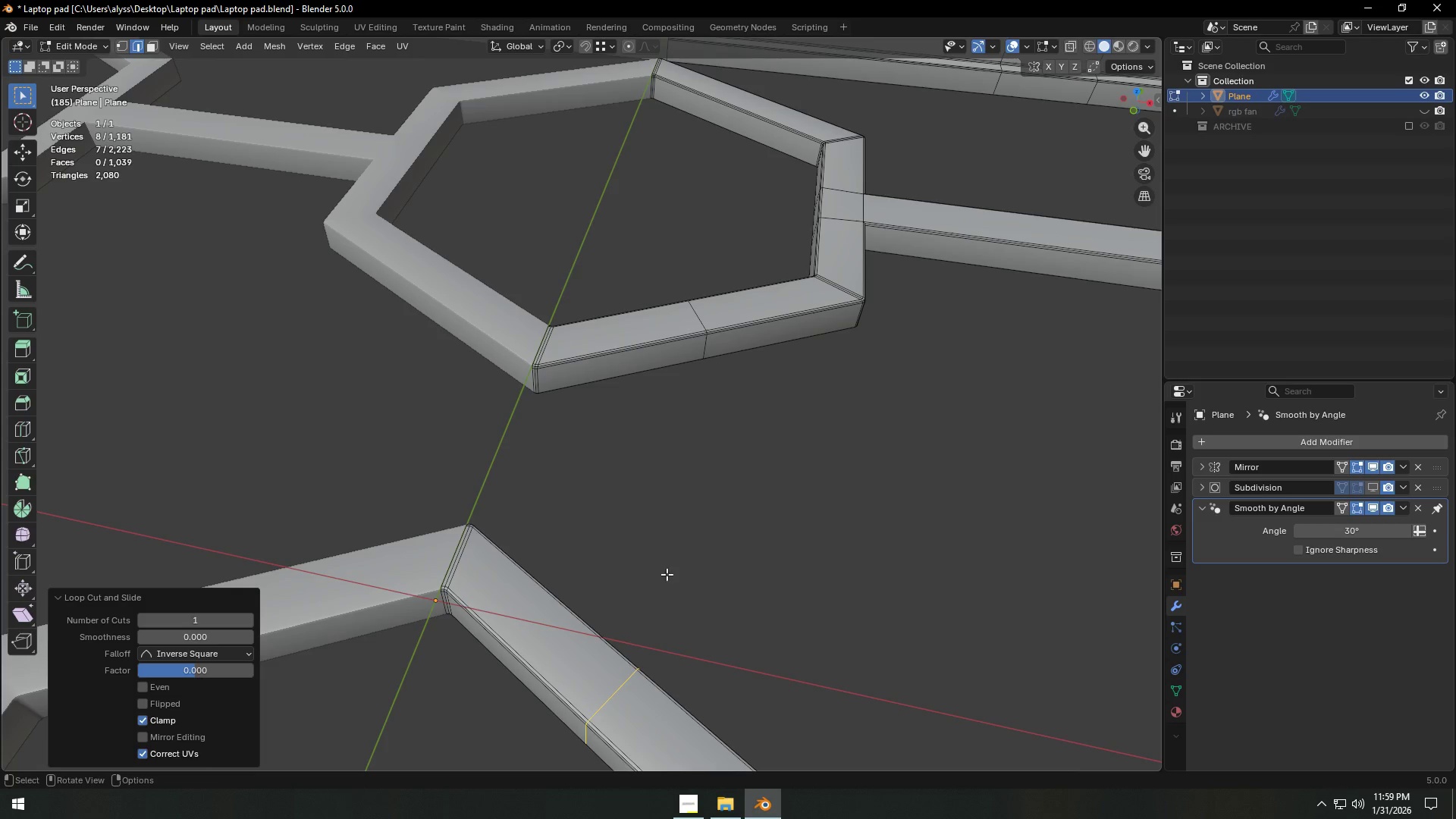 
hold_key(key=ShiftLeft, duration=0.62)
hold_key(key=AltLeft, duration=0.38)
left_click([701, 306])
 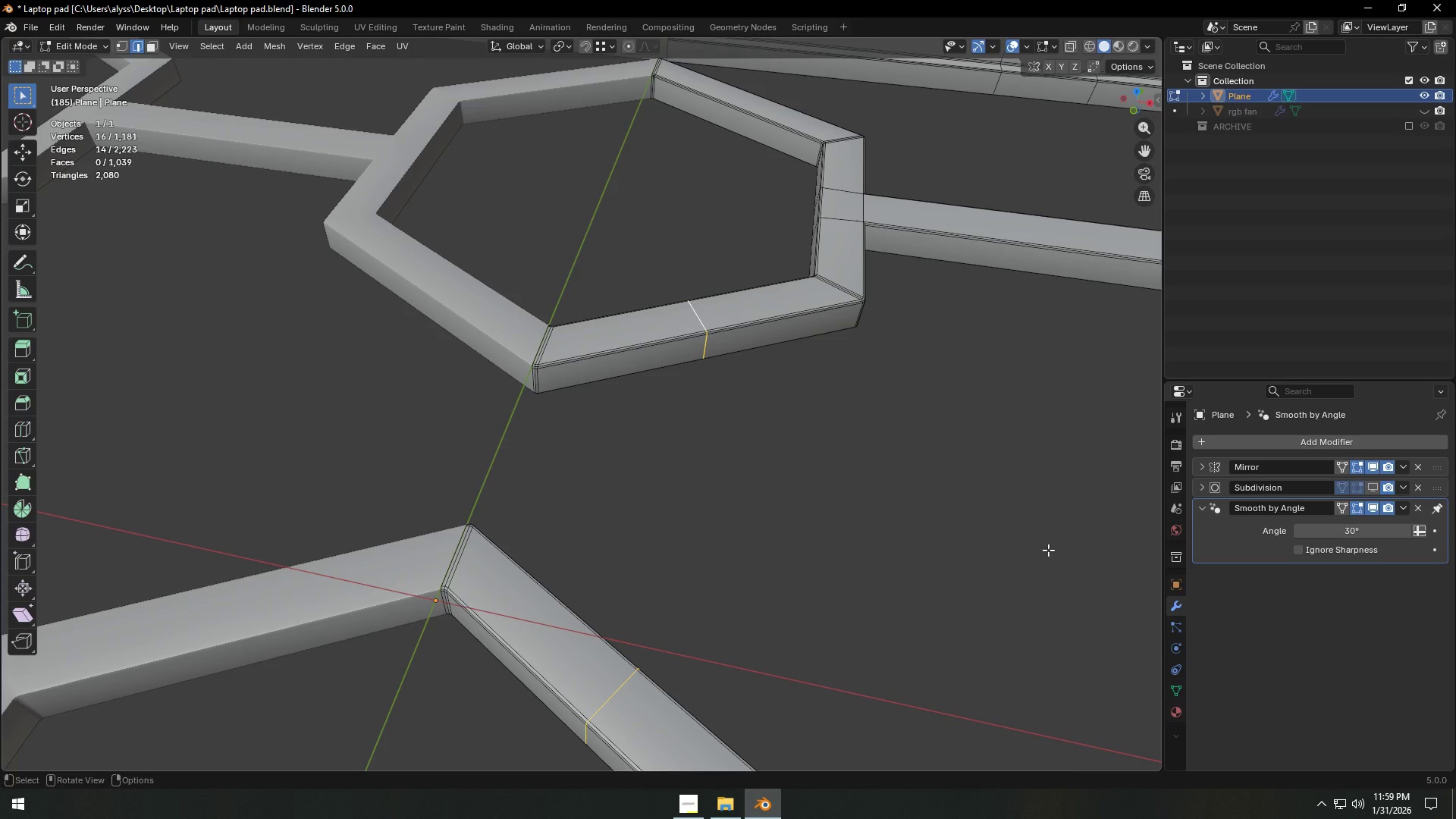 
type(gg)
 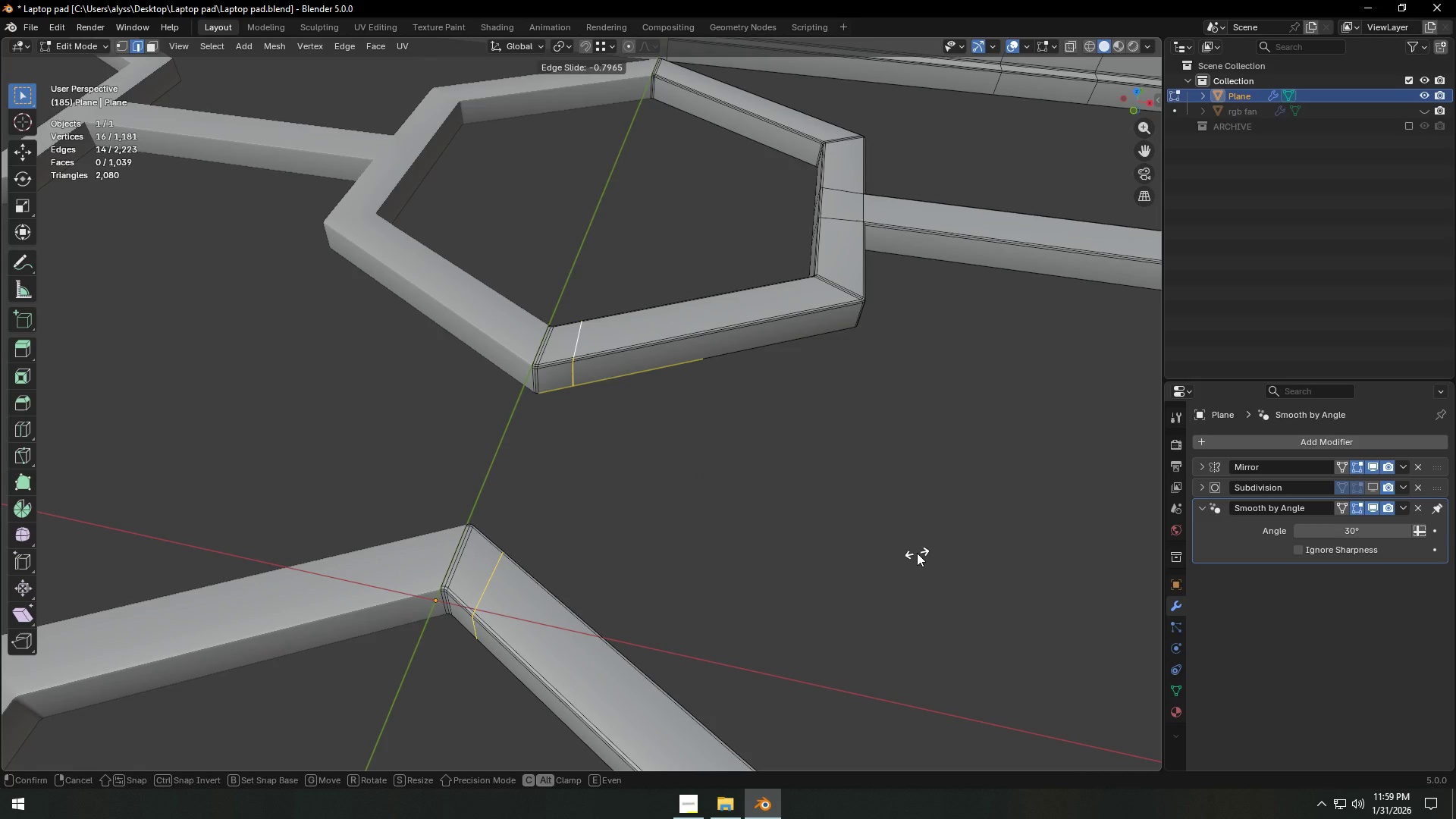 
left_click([917, 553])
 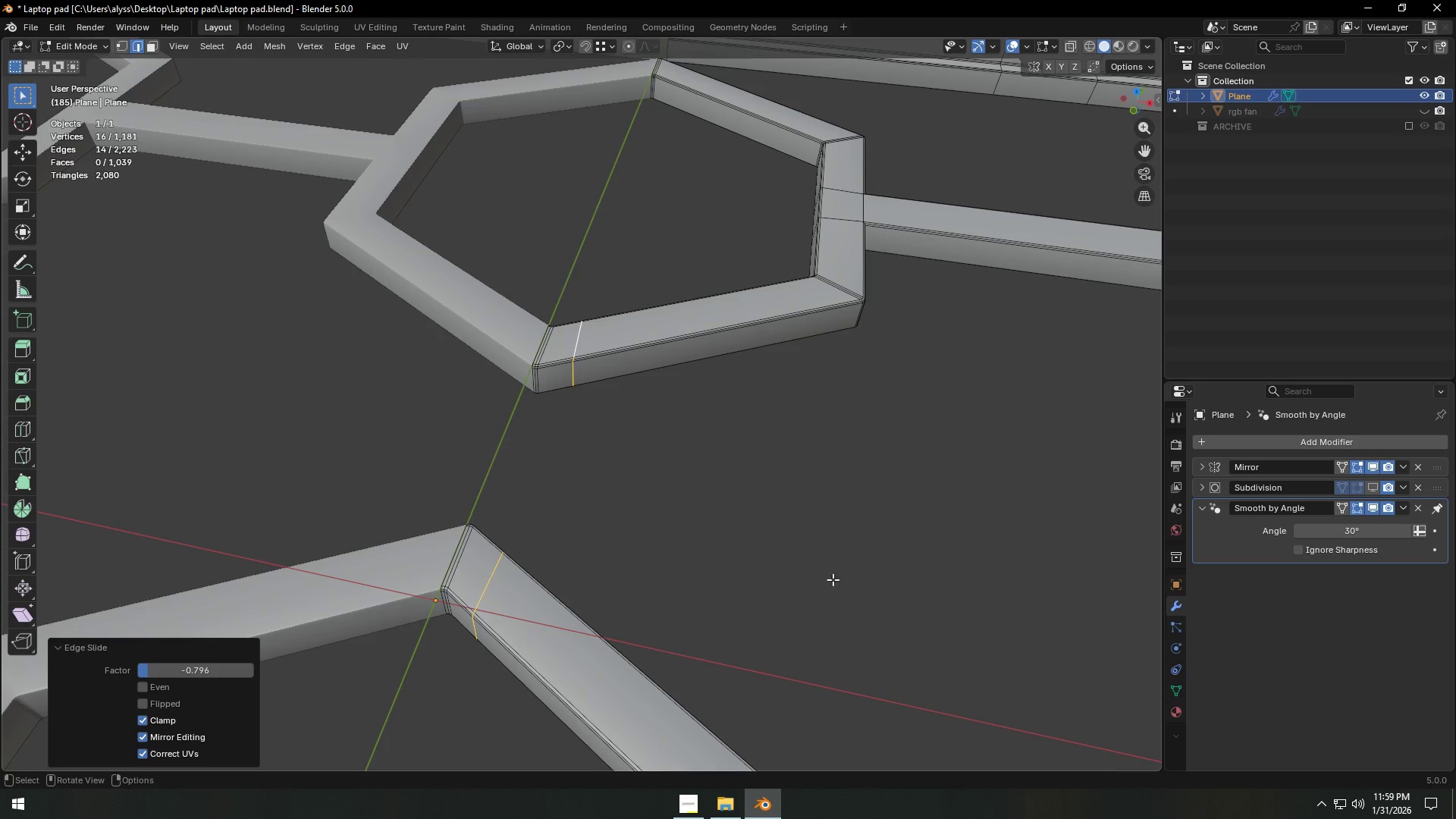 
double_click([824, 582])
 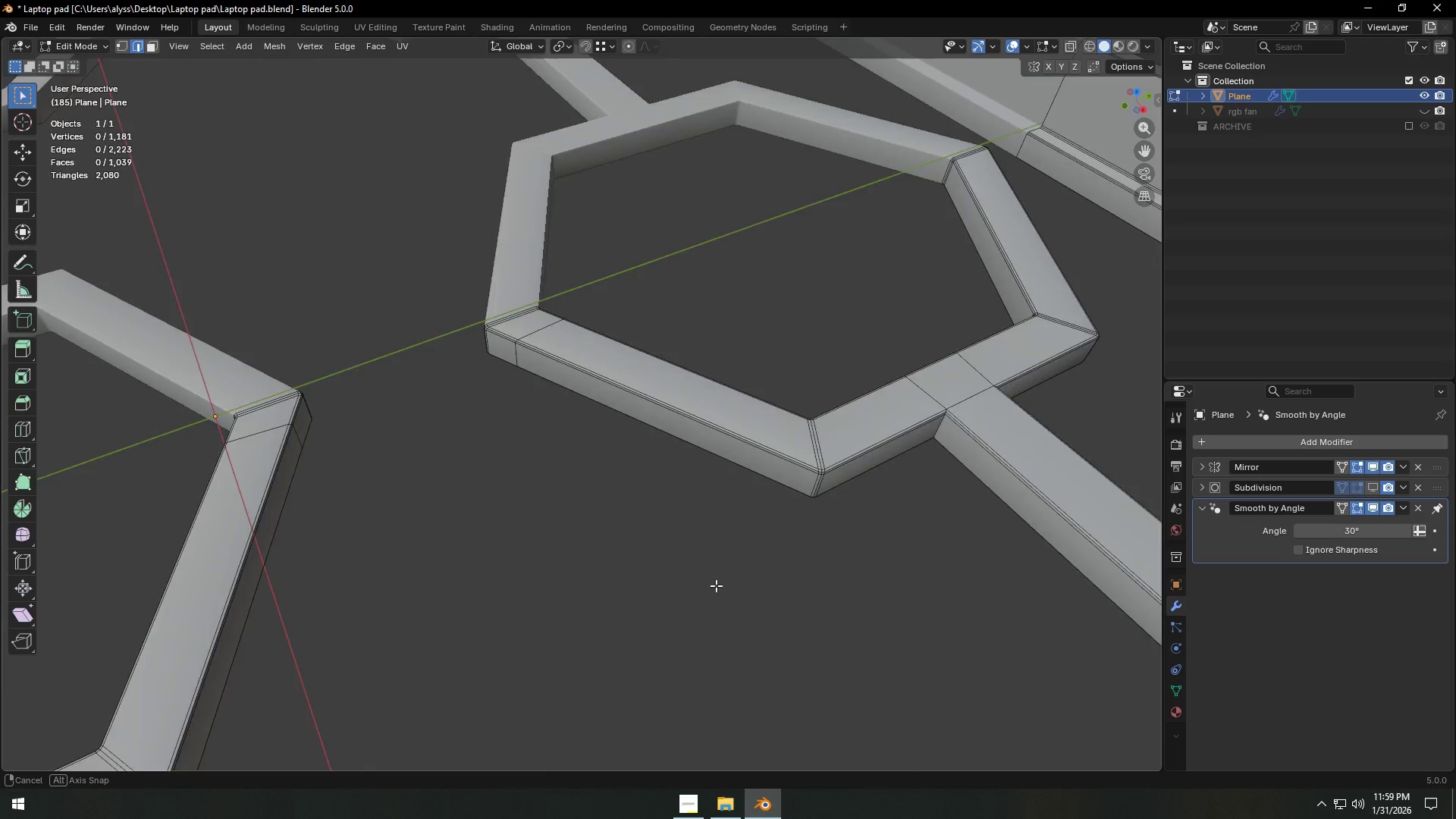 
hold_key(key=ShiftLeft, duration=0.33)
 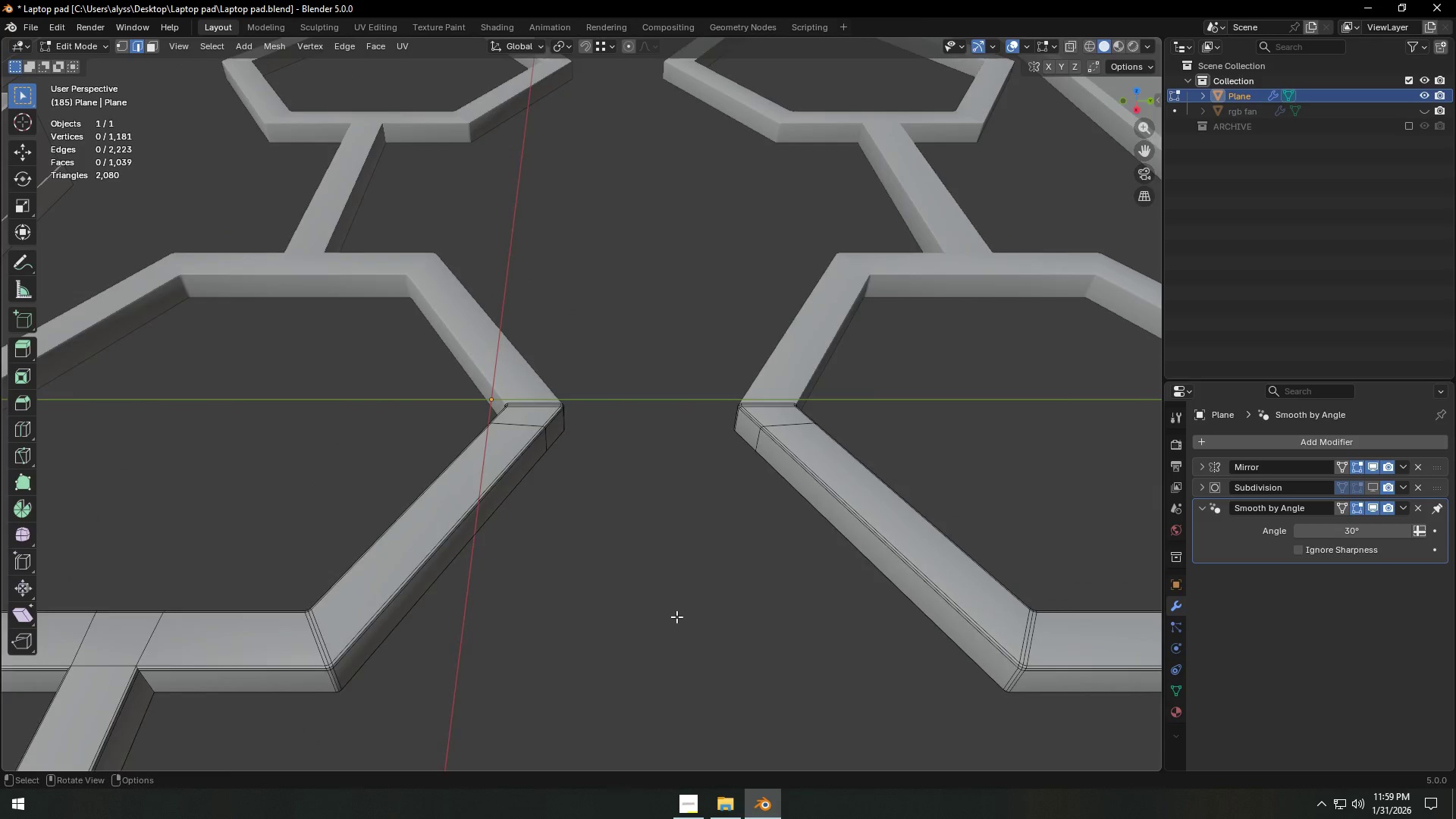 
scroll: coordinate [537, 541], scroll_direction: up, amount: 6.0
 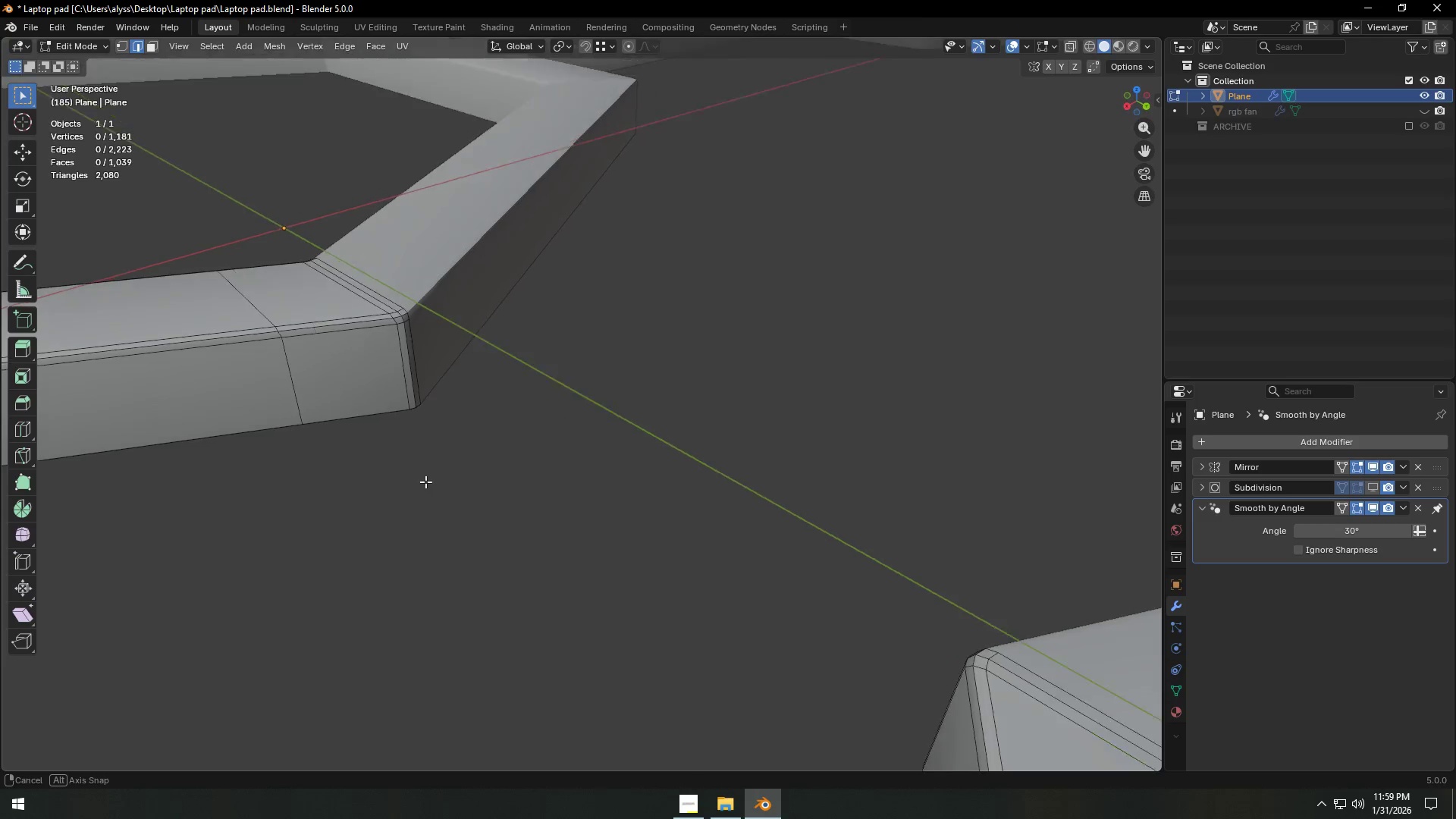 
key(1)
 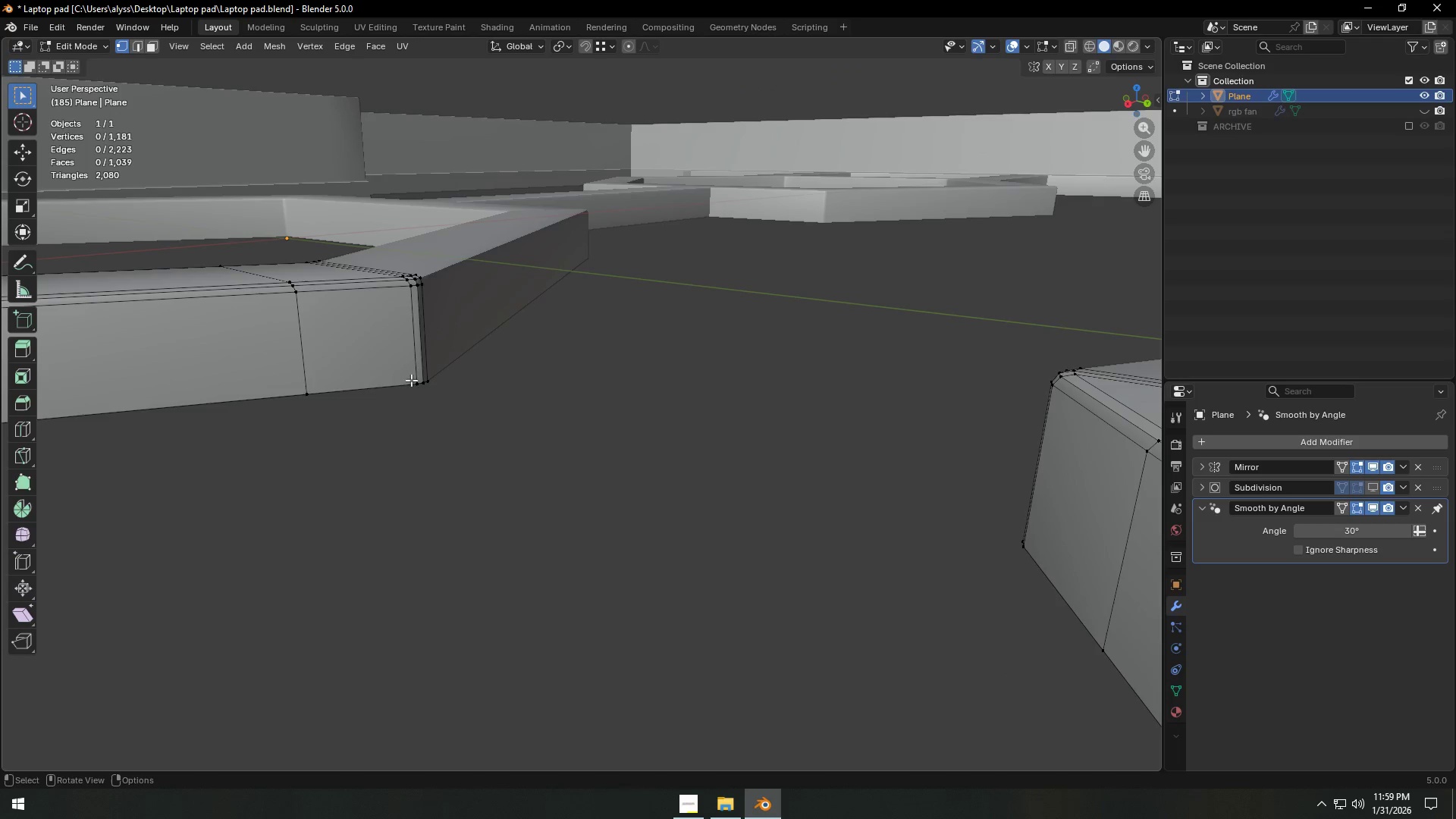 
left_click([410, 380])
 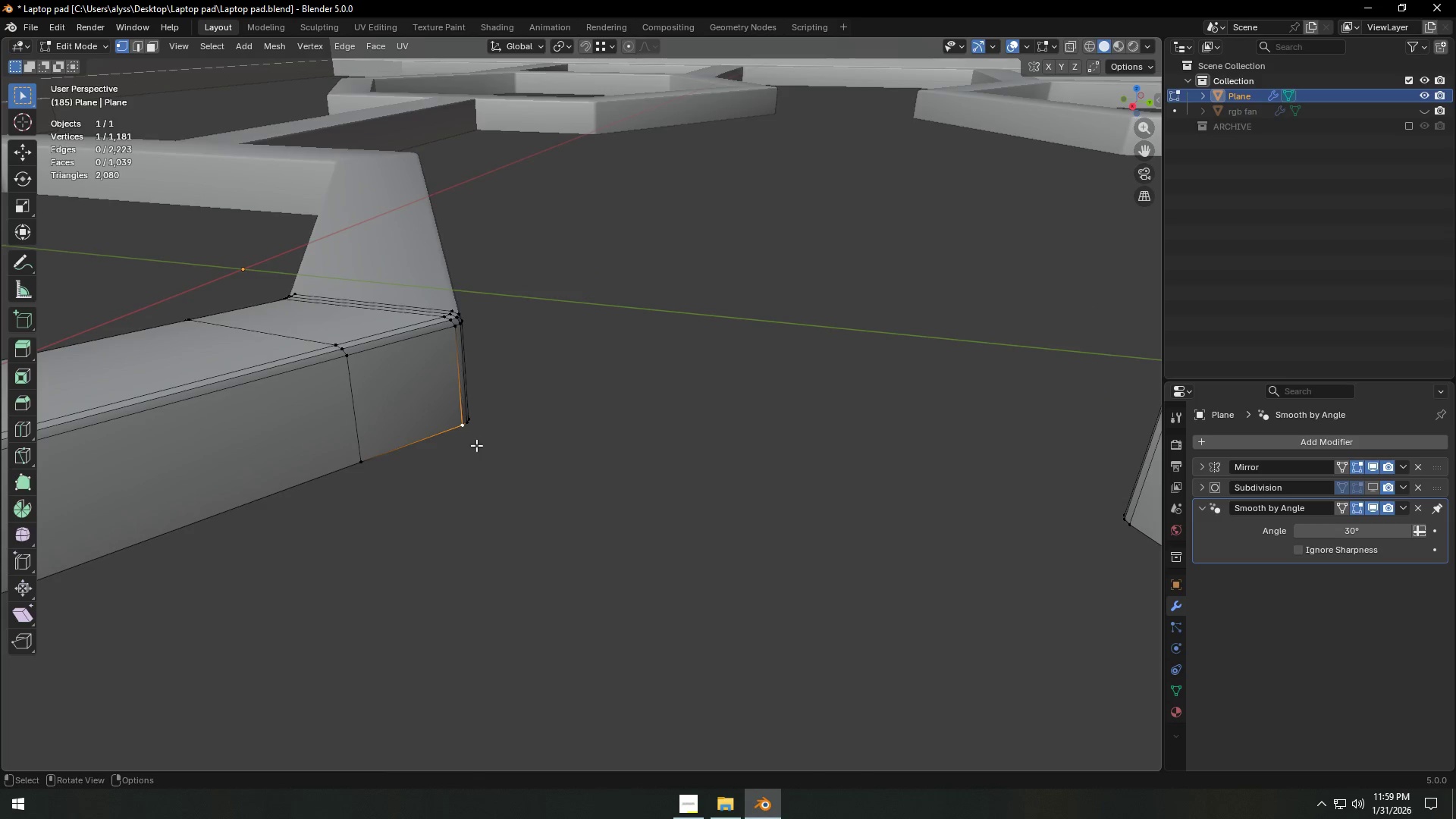 
hold_key(key=ShiftLeft, duration=0.36)
left_click_drag(start_coordinate=[399, 380], to_coordinate=[441, 406])
 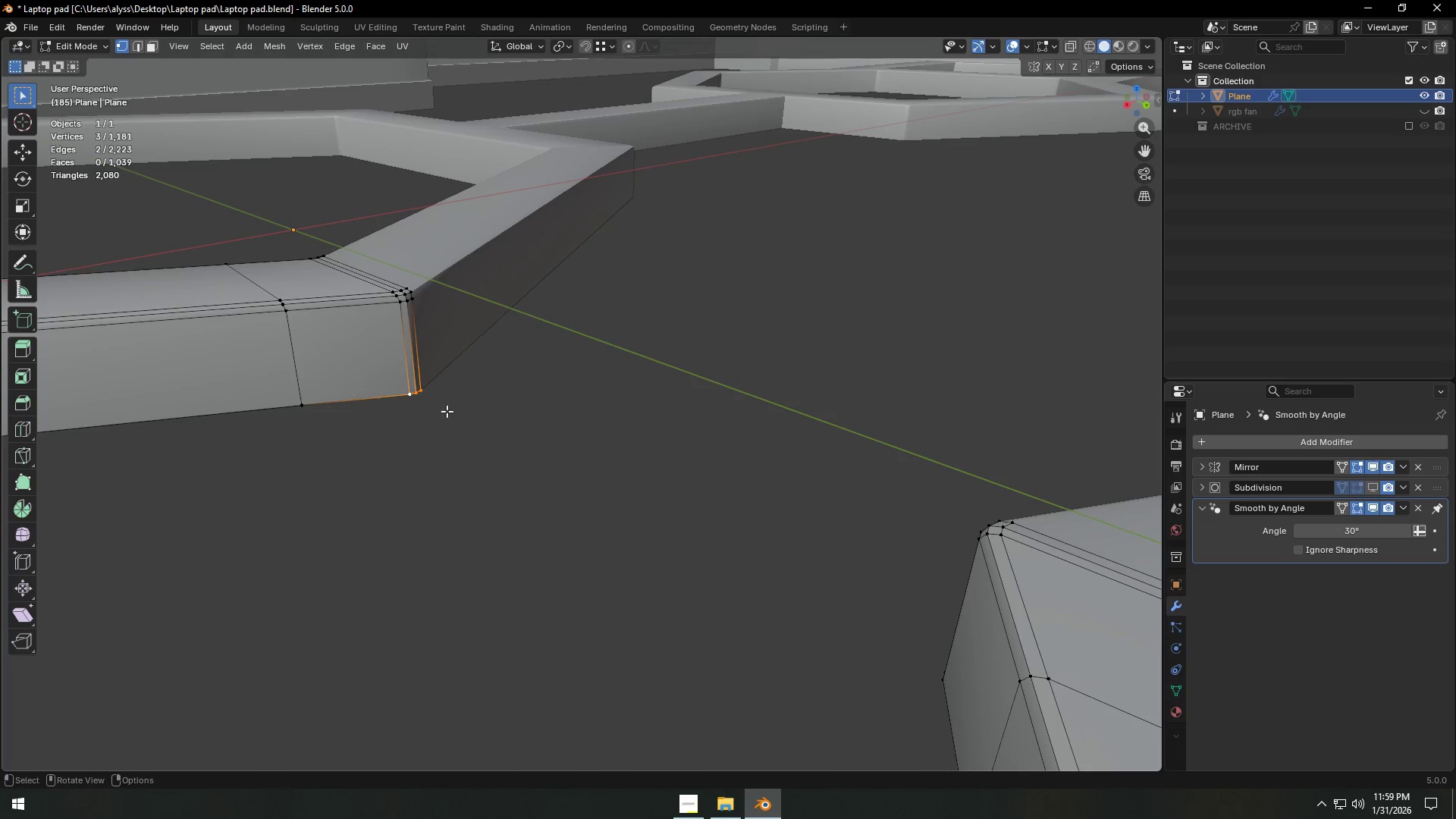 
key(X)
 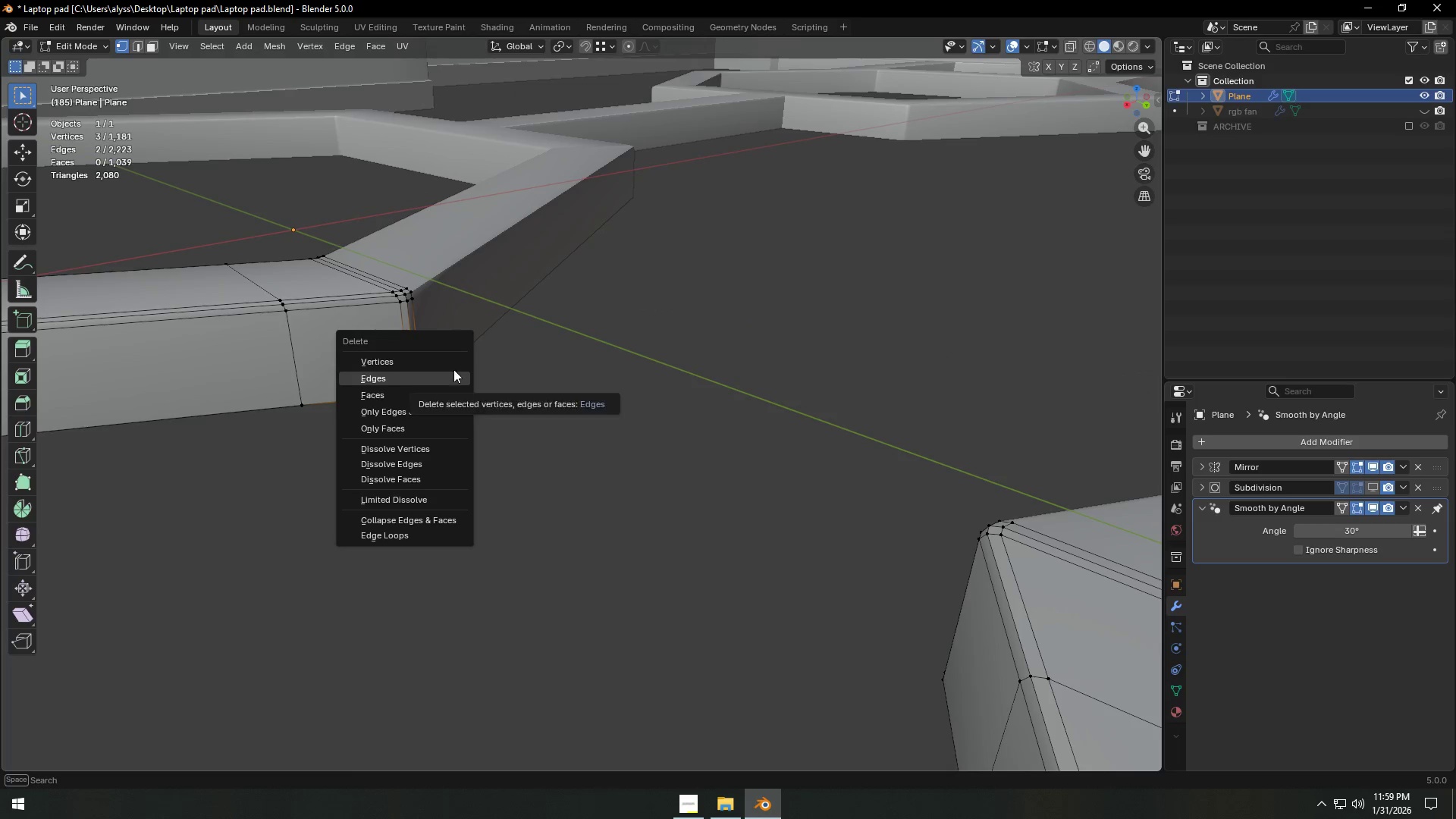 
right_click([657, 369])
 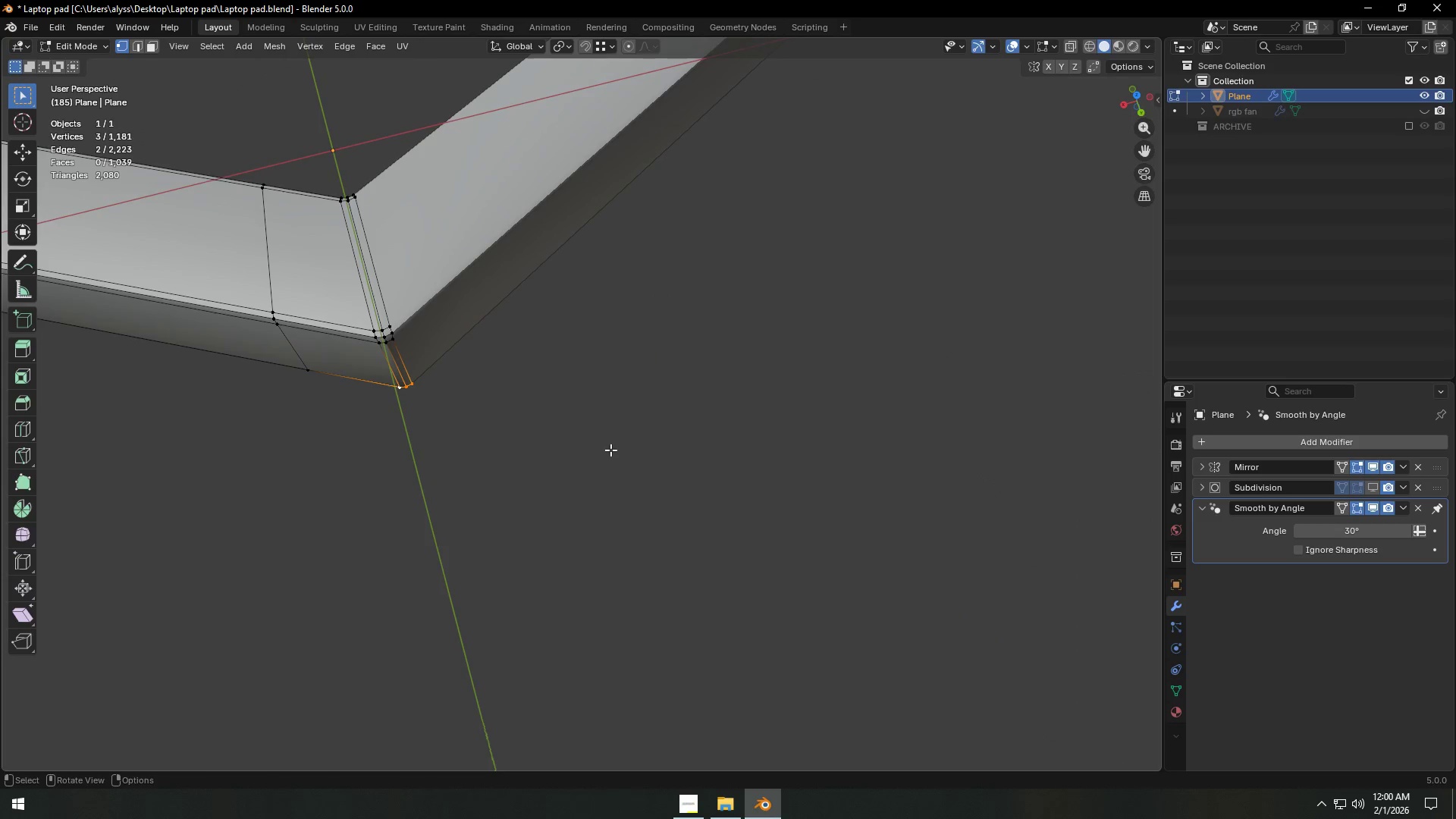 
key(Backquote)
 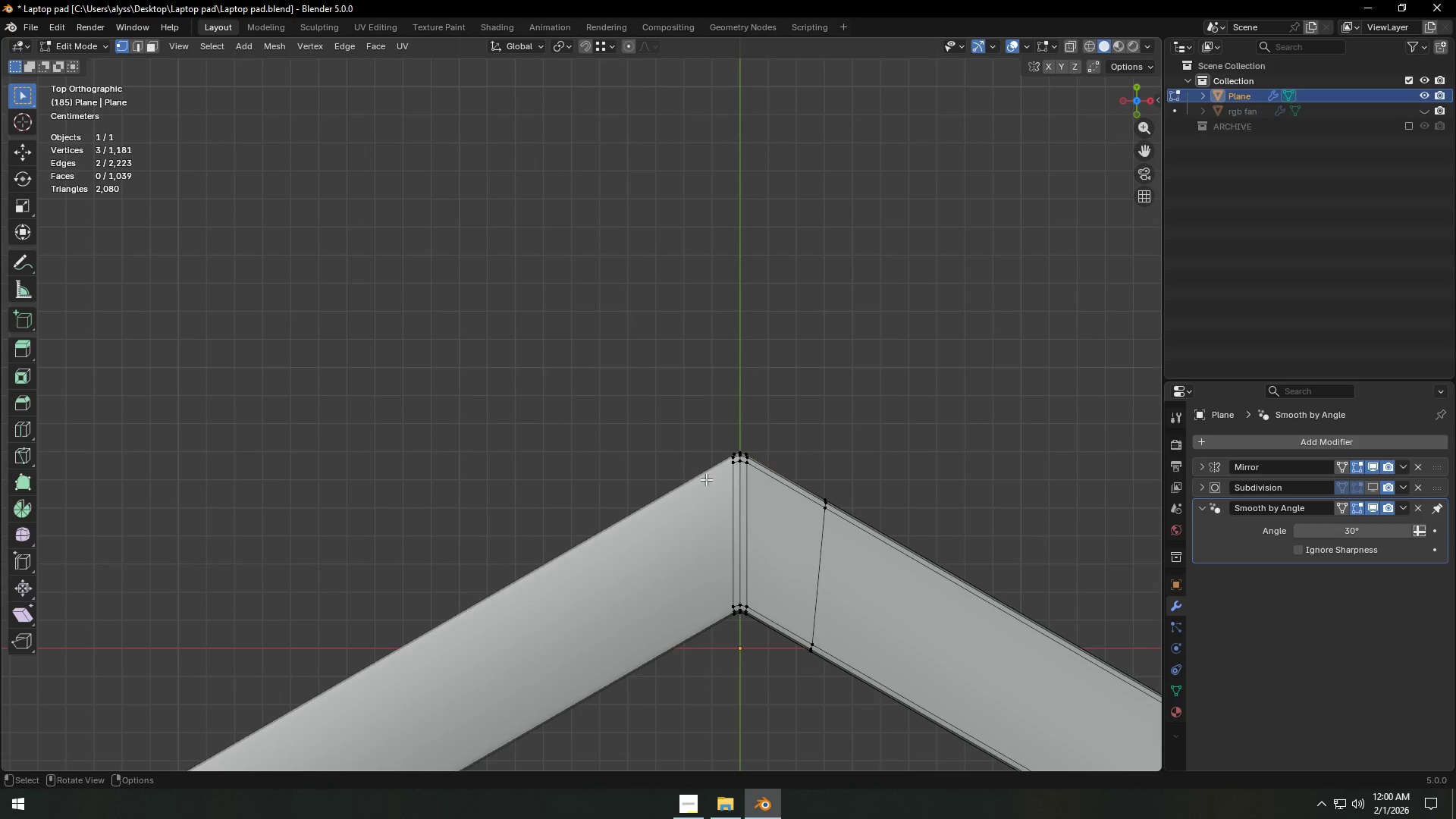 
key(Z)
 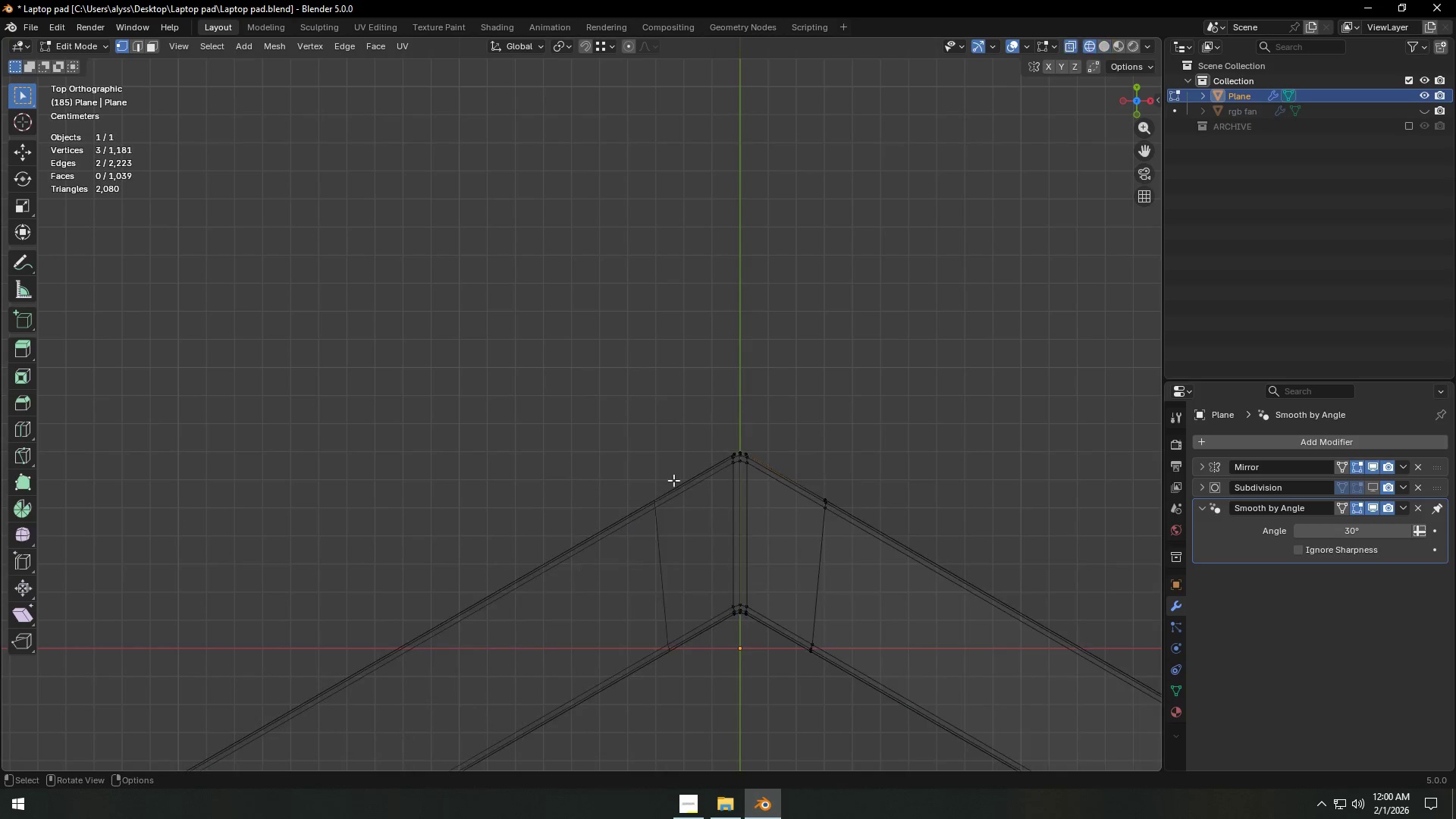 
hold_key(key=ShiftLeft, duration=0.41)
 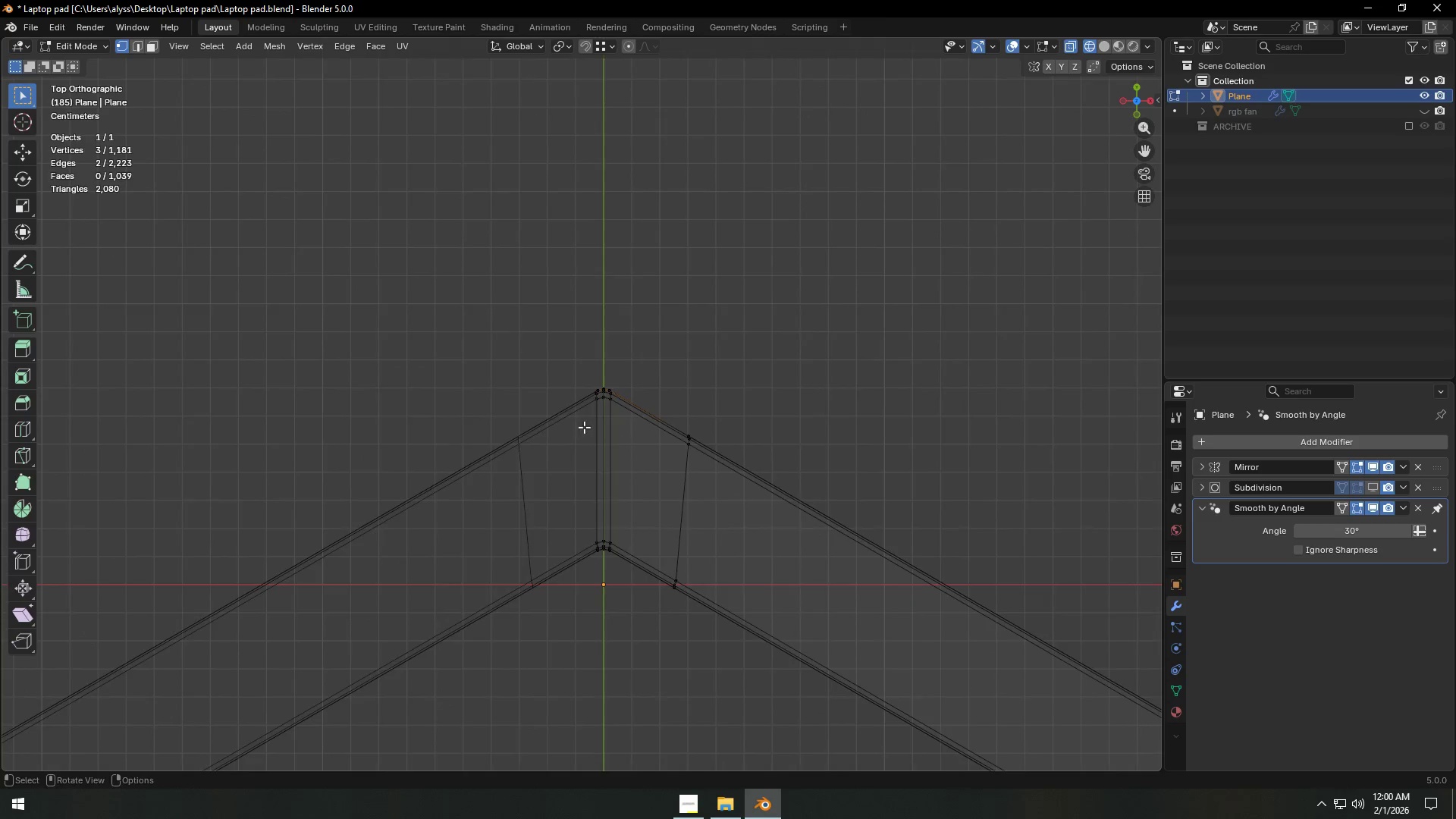 
scroll: coordinate [585, 428], scroll_direction: up, amount: 4.0
 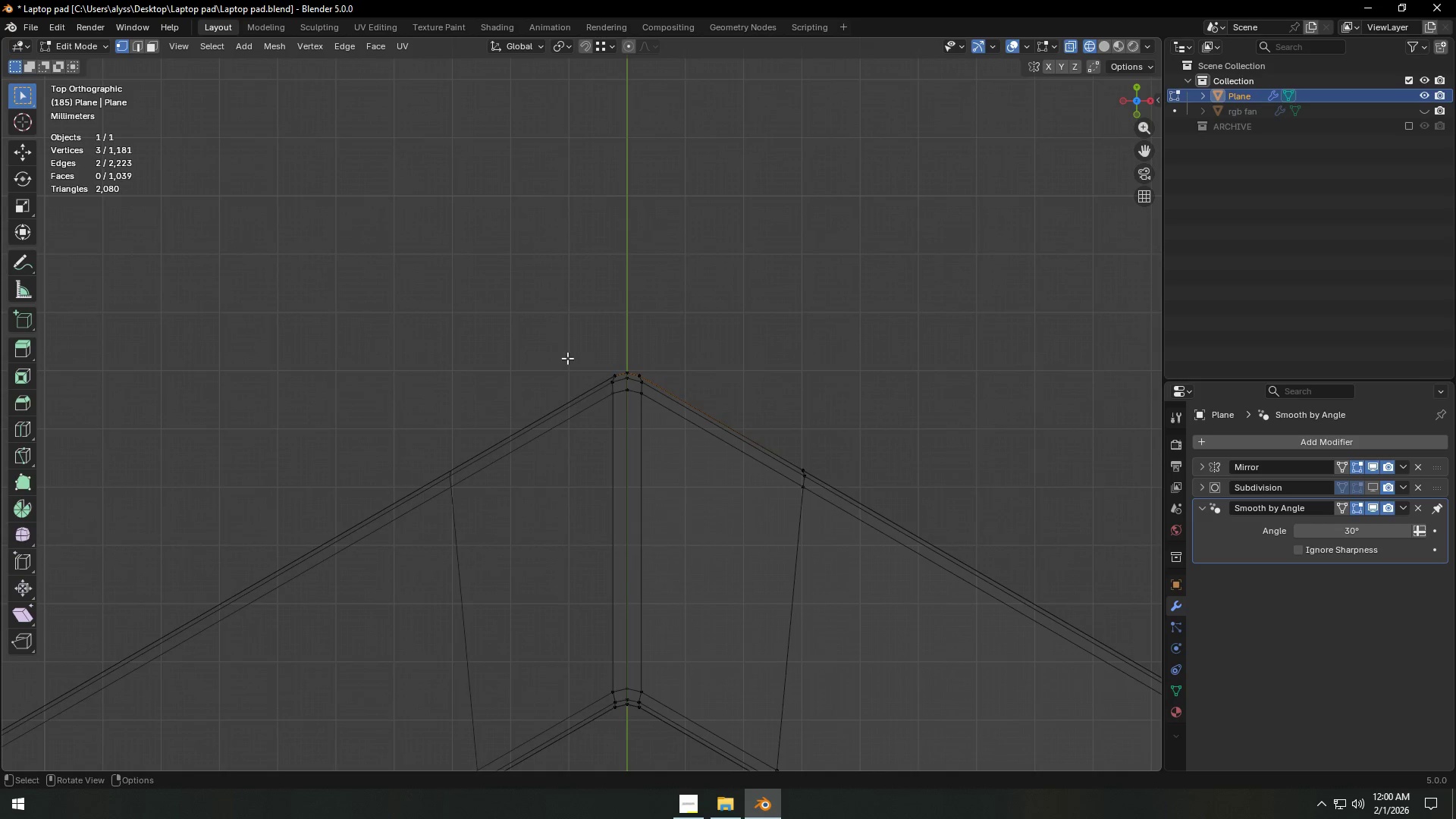 
left_click_drag(start_coordinate=[567, 350], to_coordinate=[579, 366])
 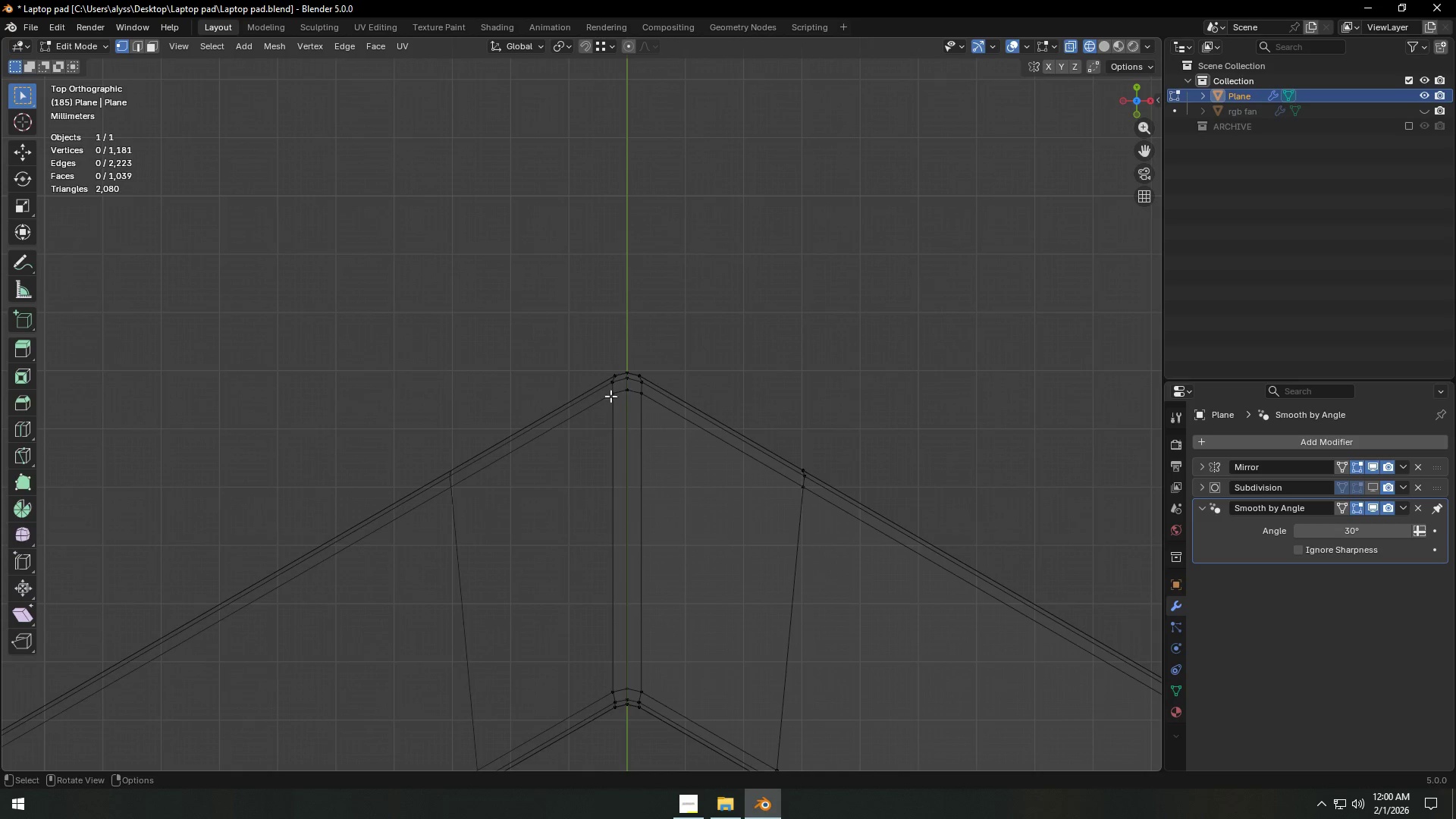 
left_click([607, 392])
 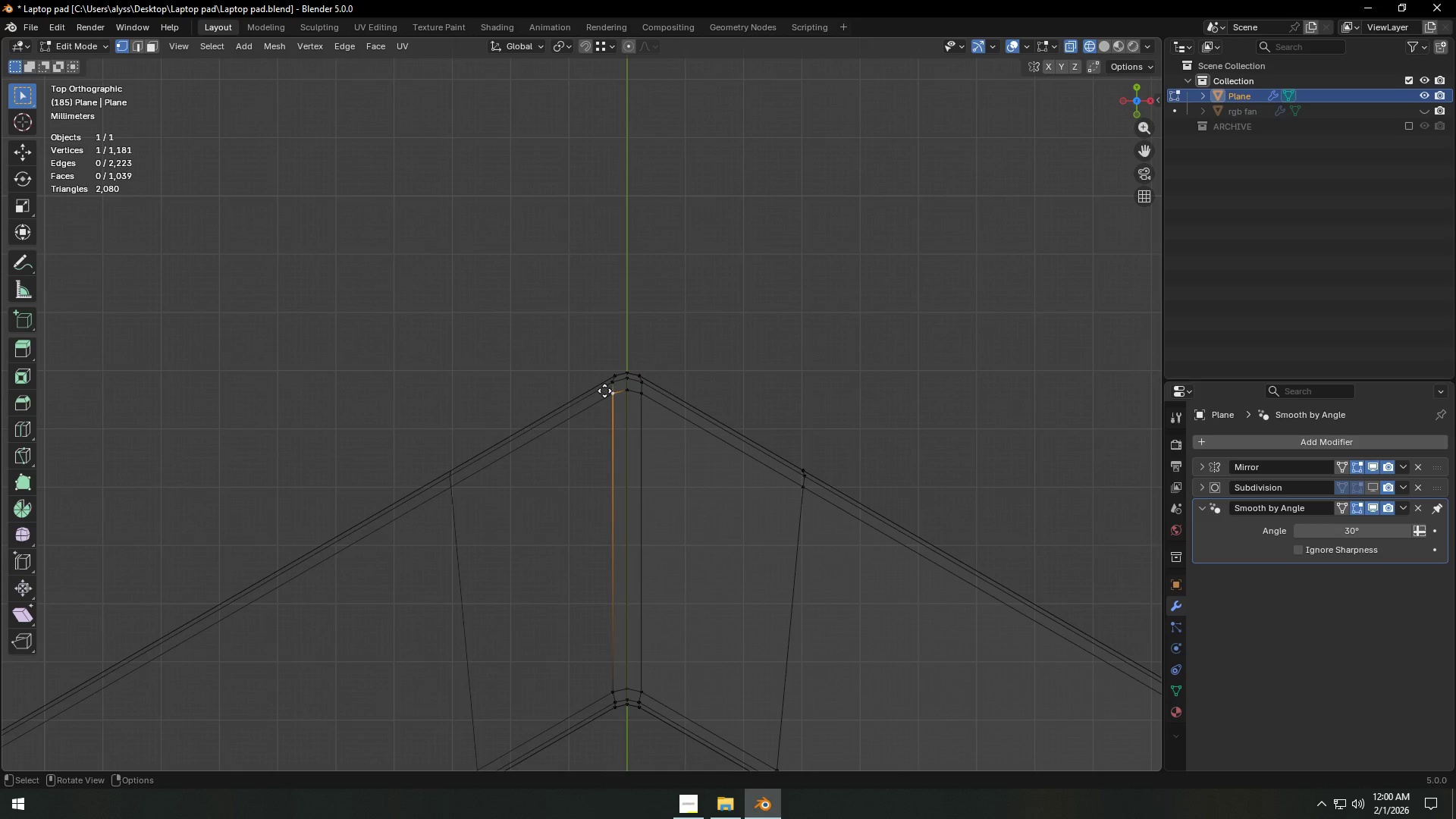 
key(G)
 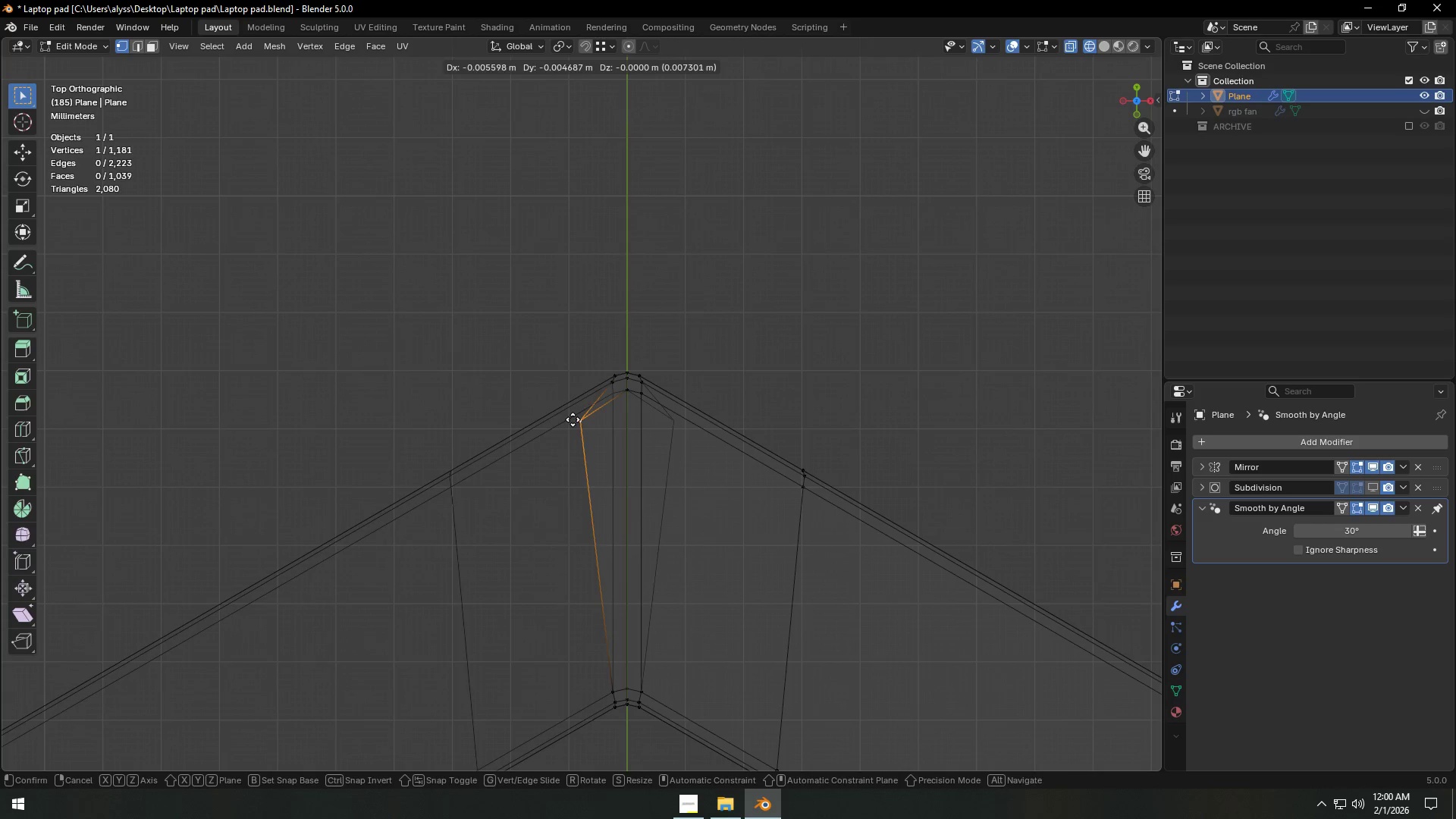 
right_click([570, 422])
 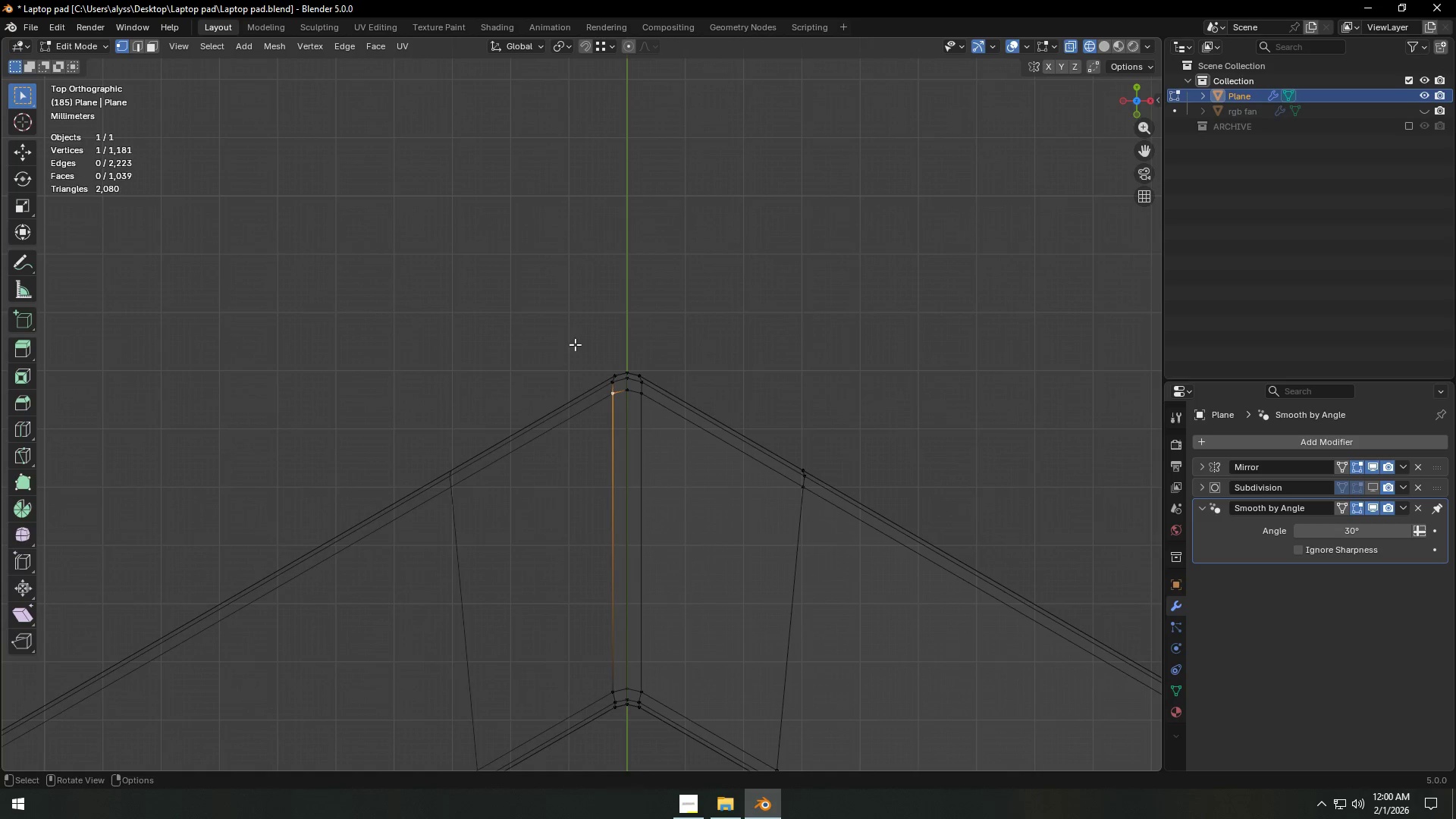 
left_click_drag(start_coordinate=[533, 344], to_coordinate=[620, 743])
 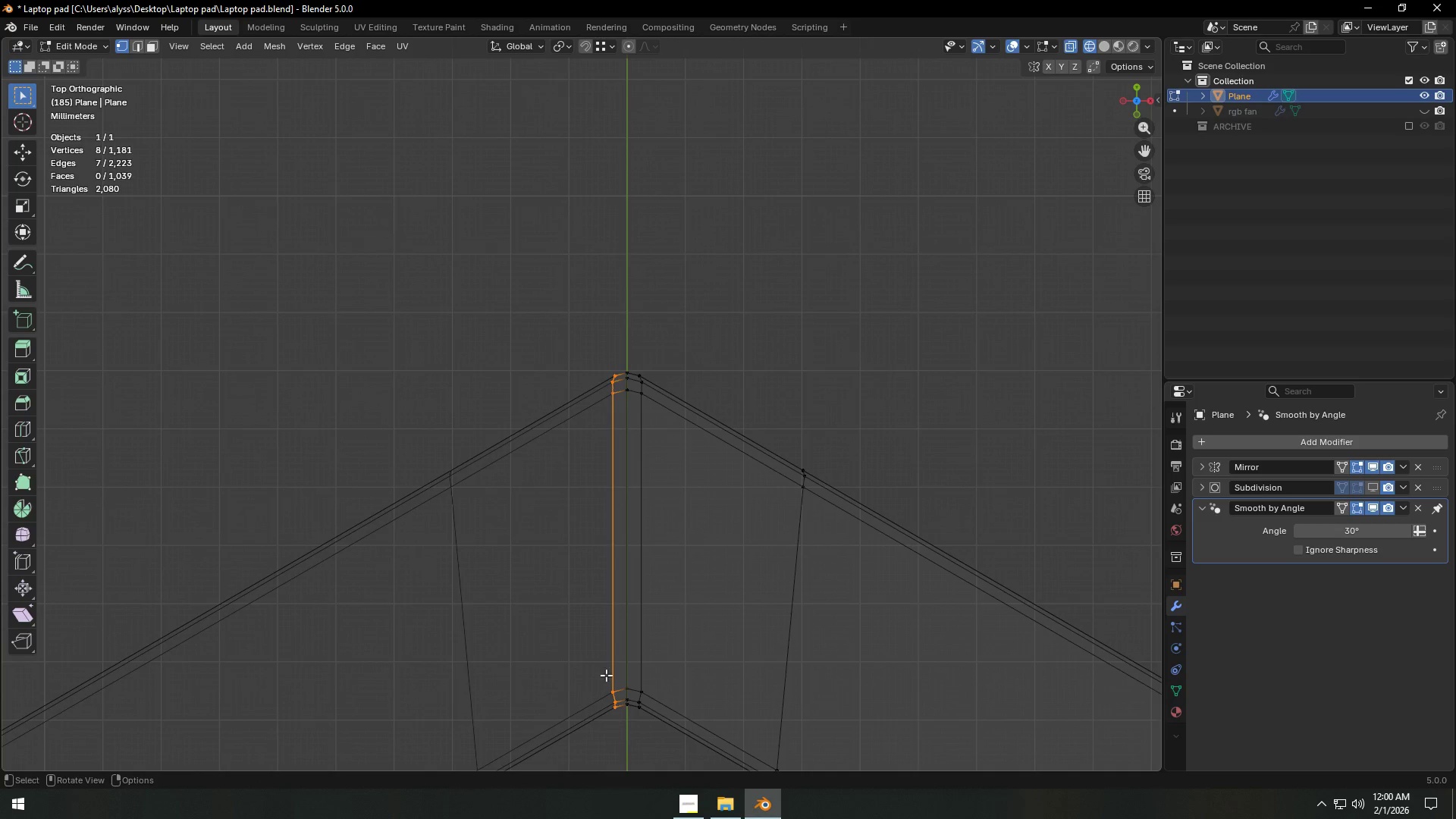 
key(X)
 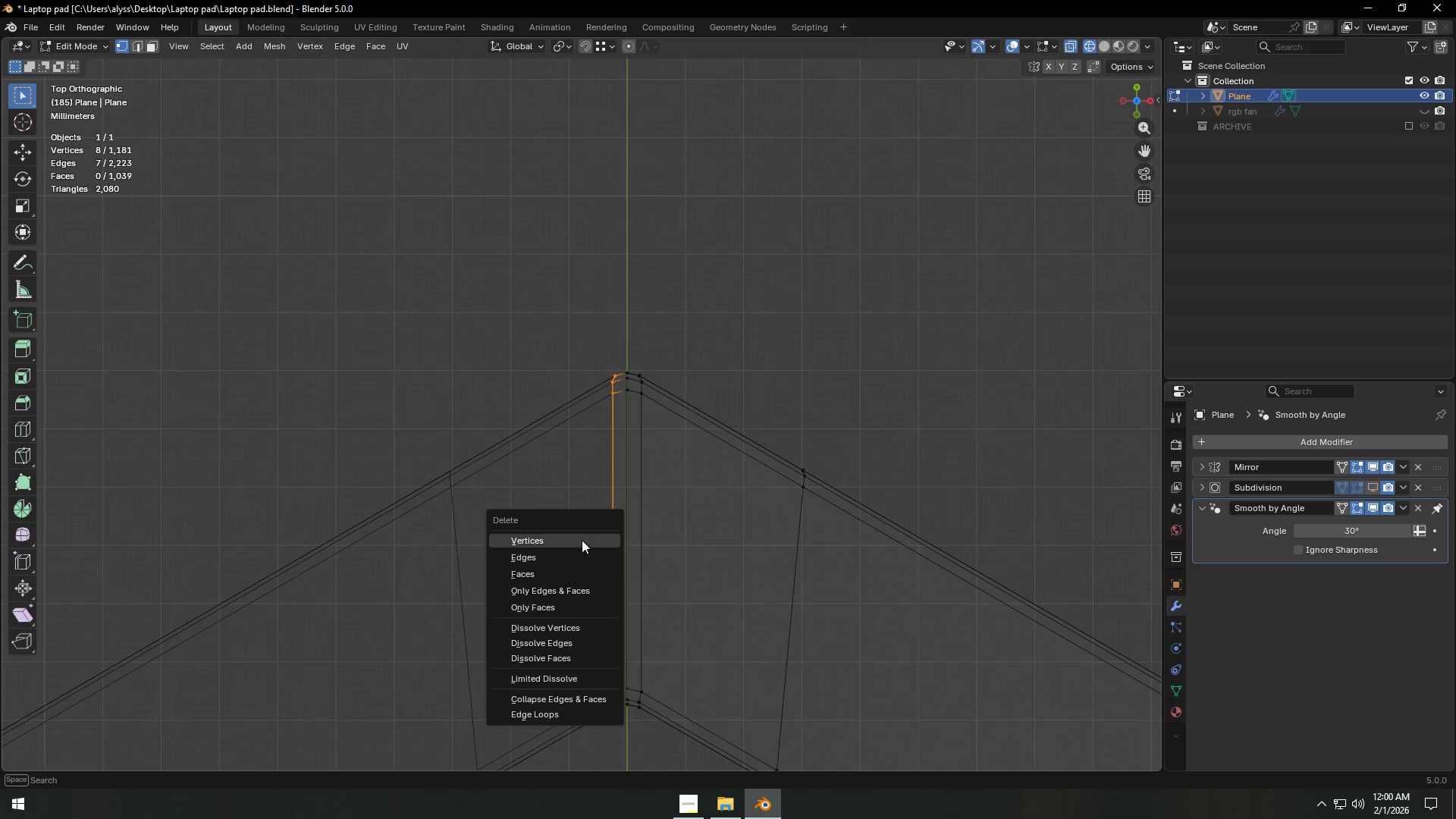 
left_click([582, 540])
 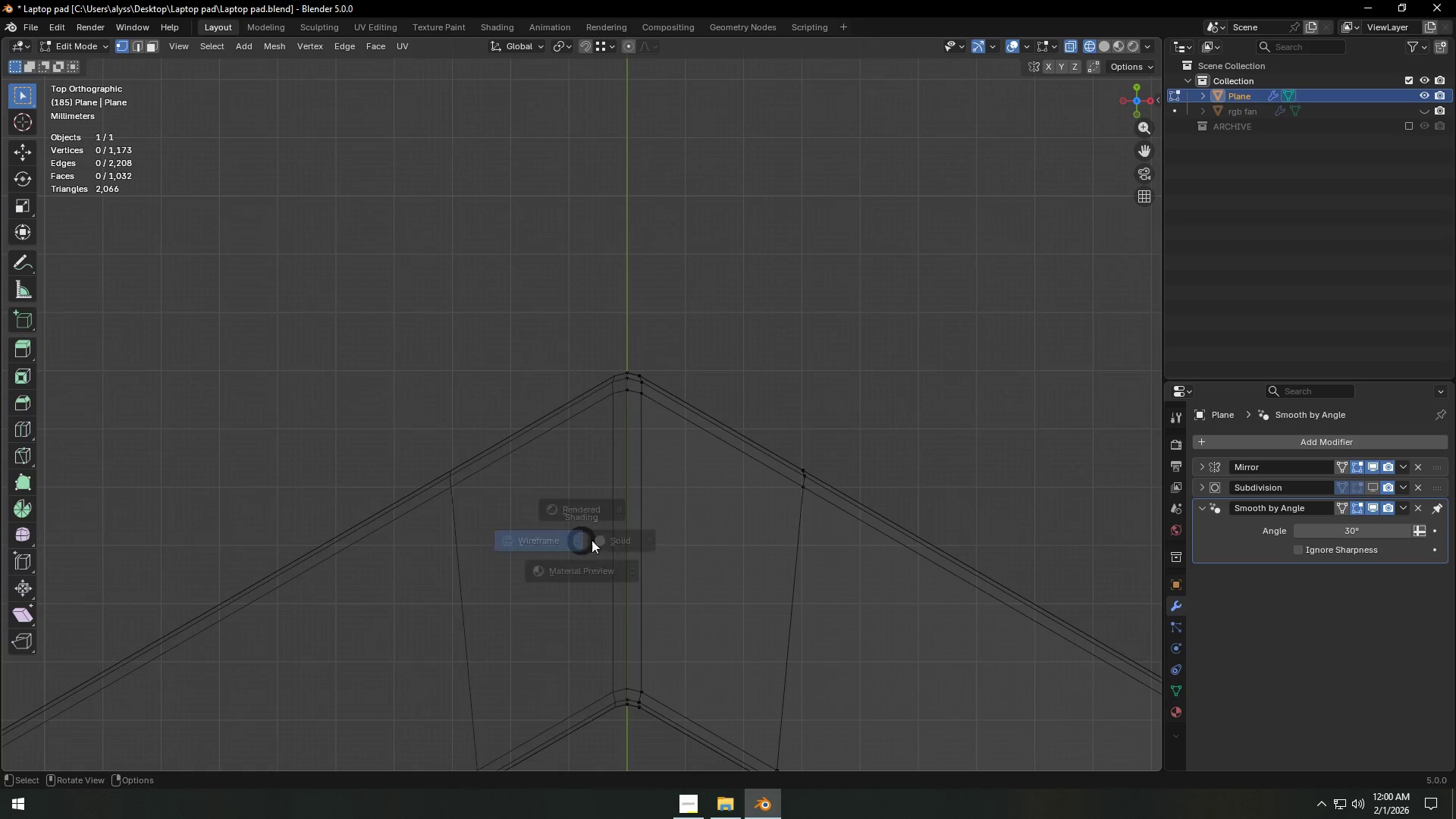 
key(Z)
 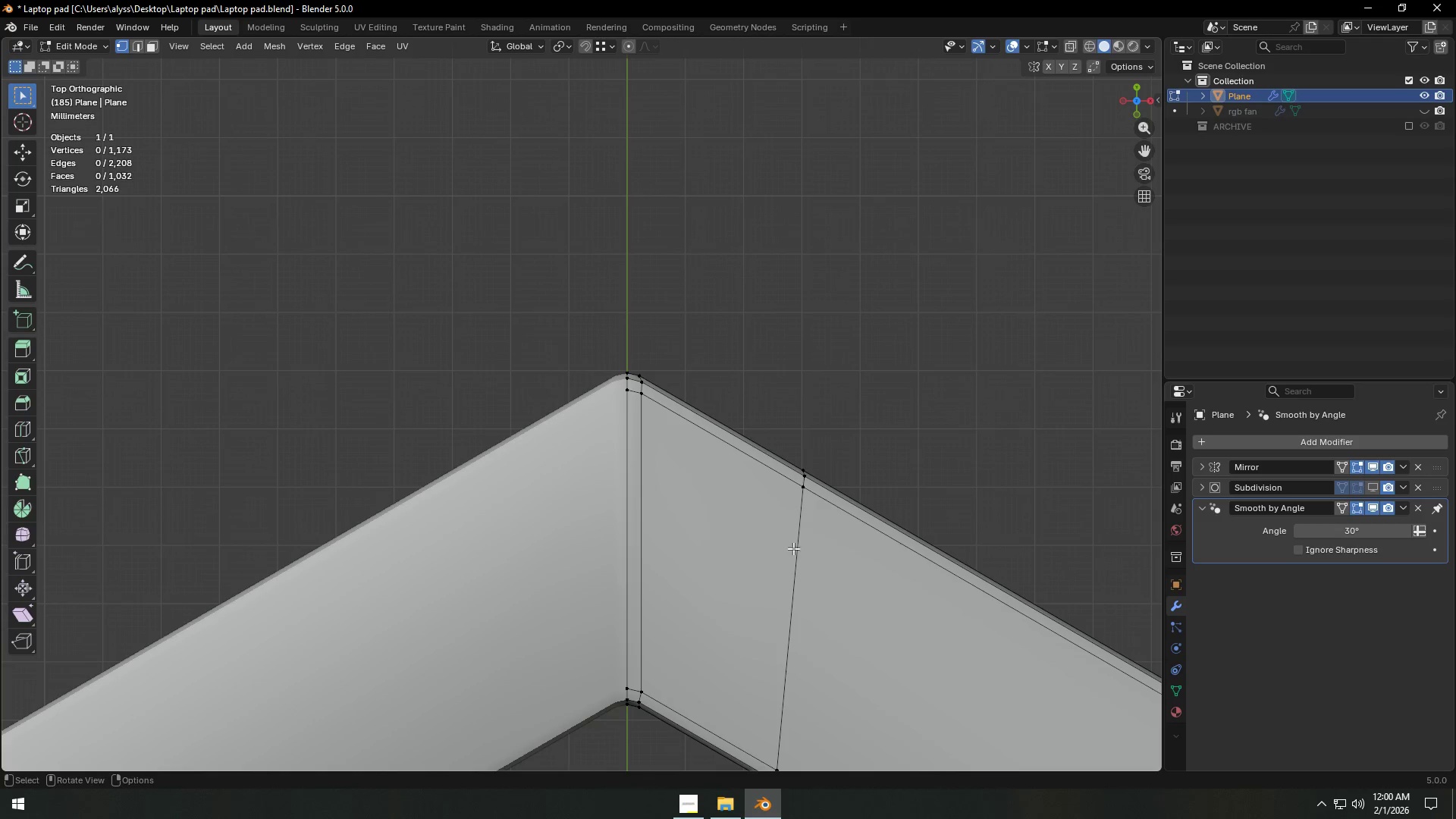 
scroll: coordinate [703, 490], scroll_direction: down, amount: 11.0
 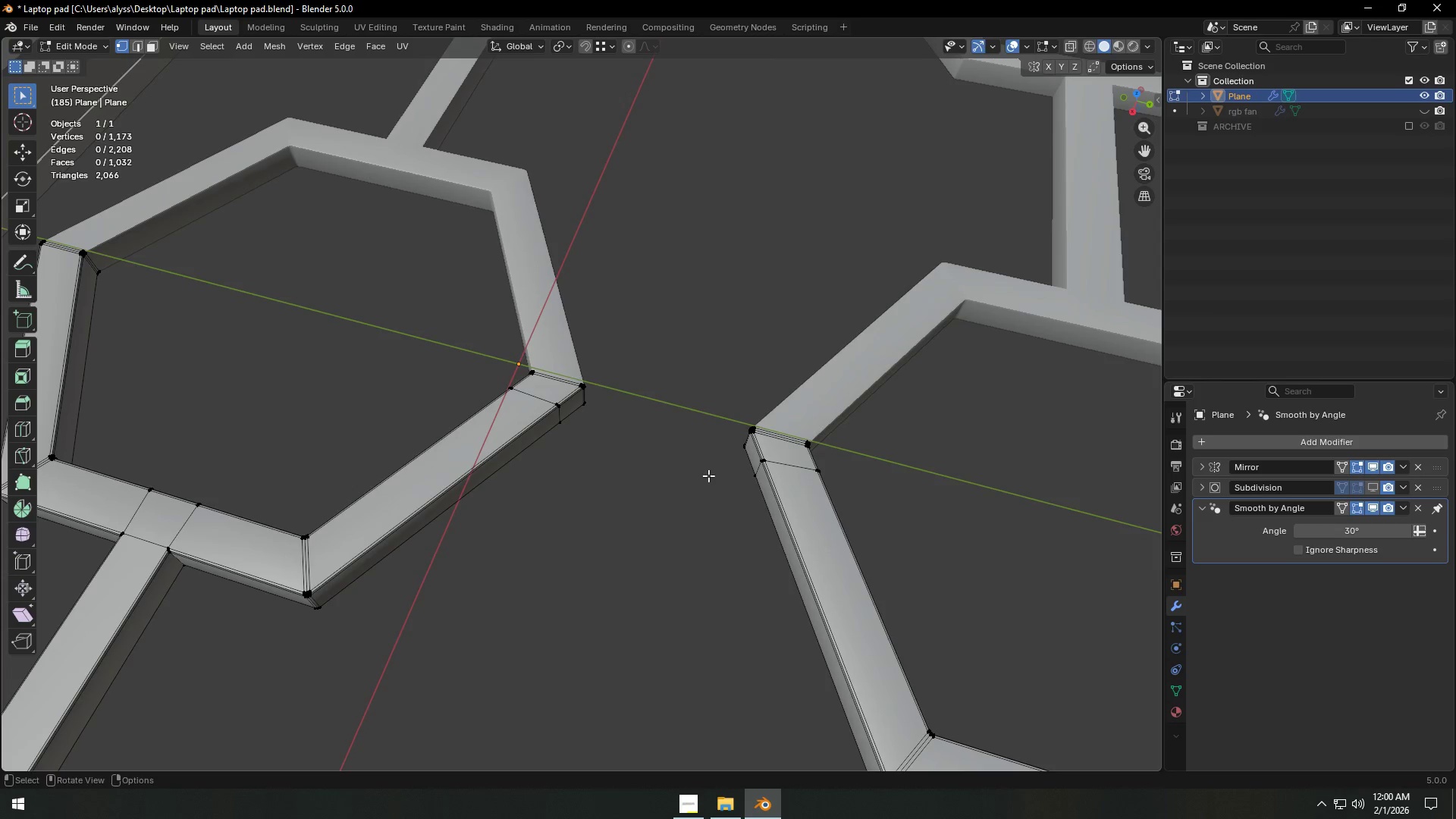 
key(Backquote)
 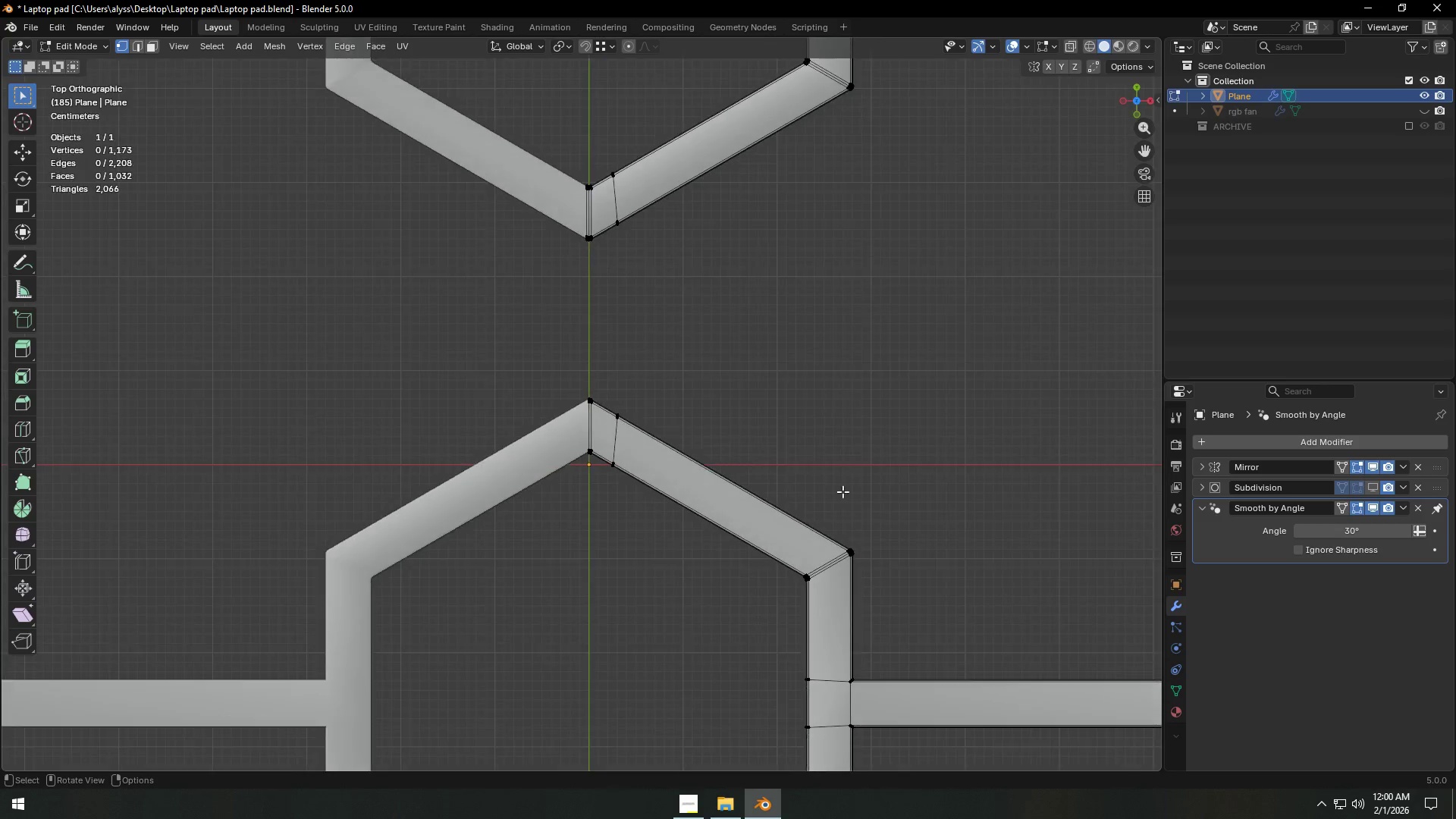 
hold_key(key=ShiftLeft, duration=0.34)
 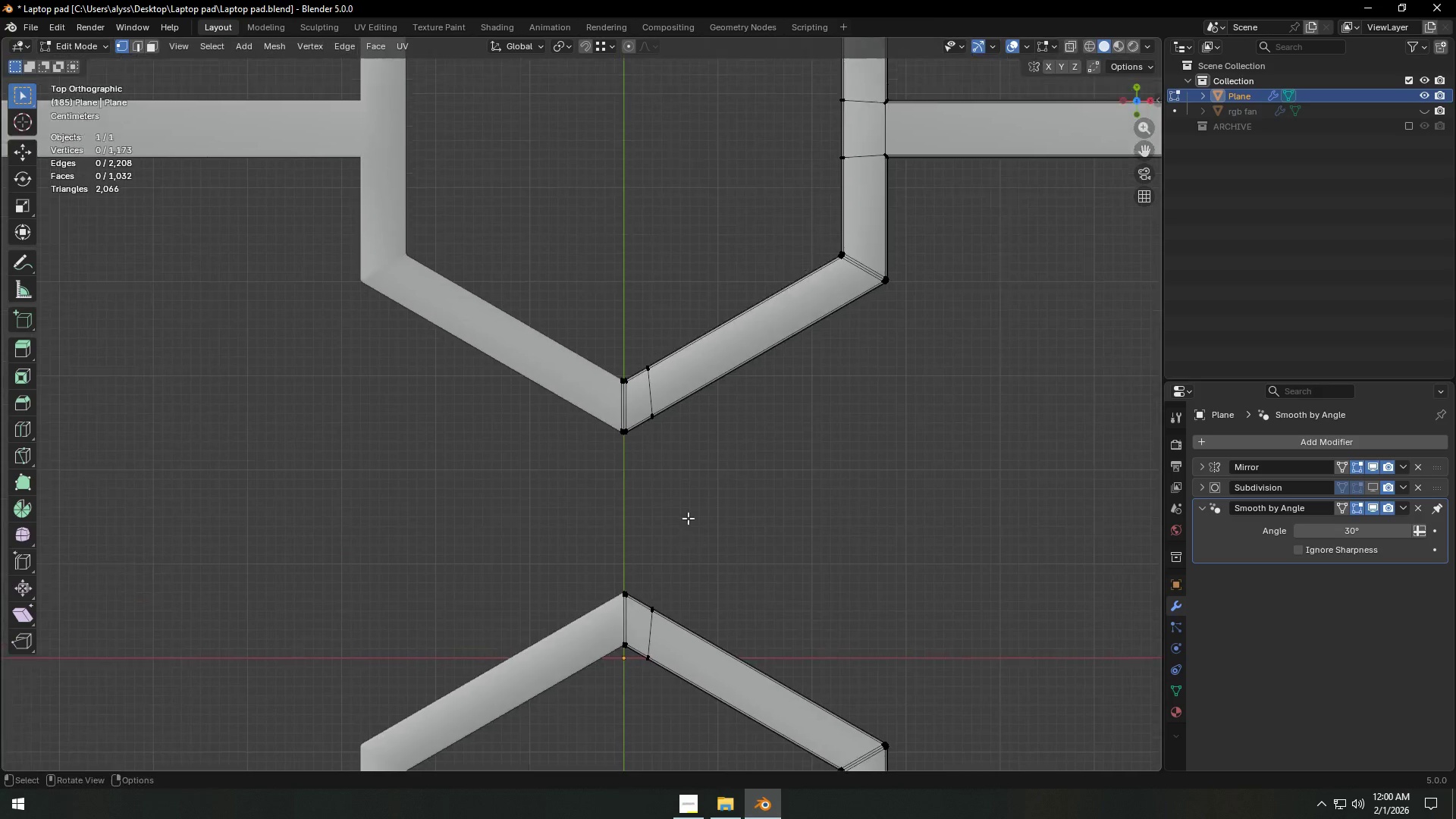 
key(Shift+ShiftLeft)
 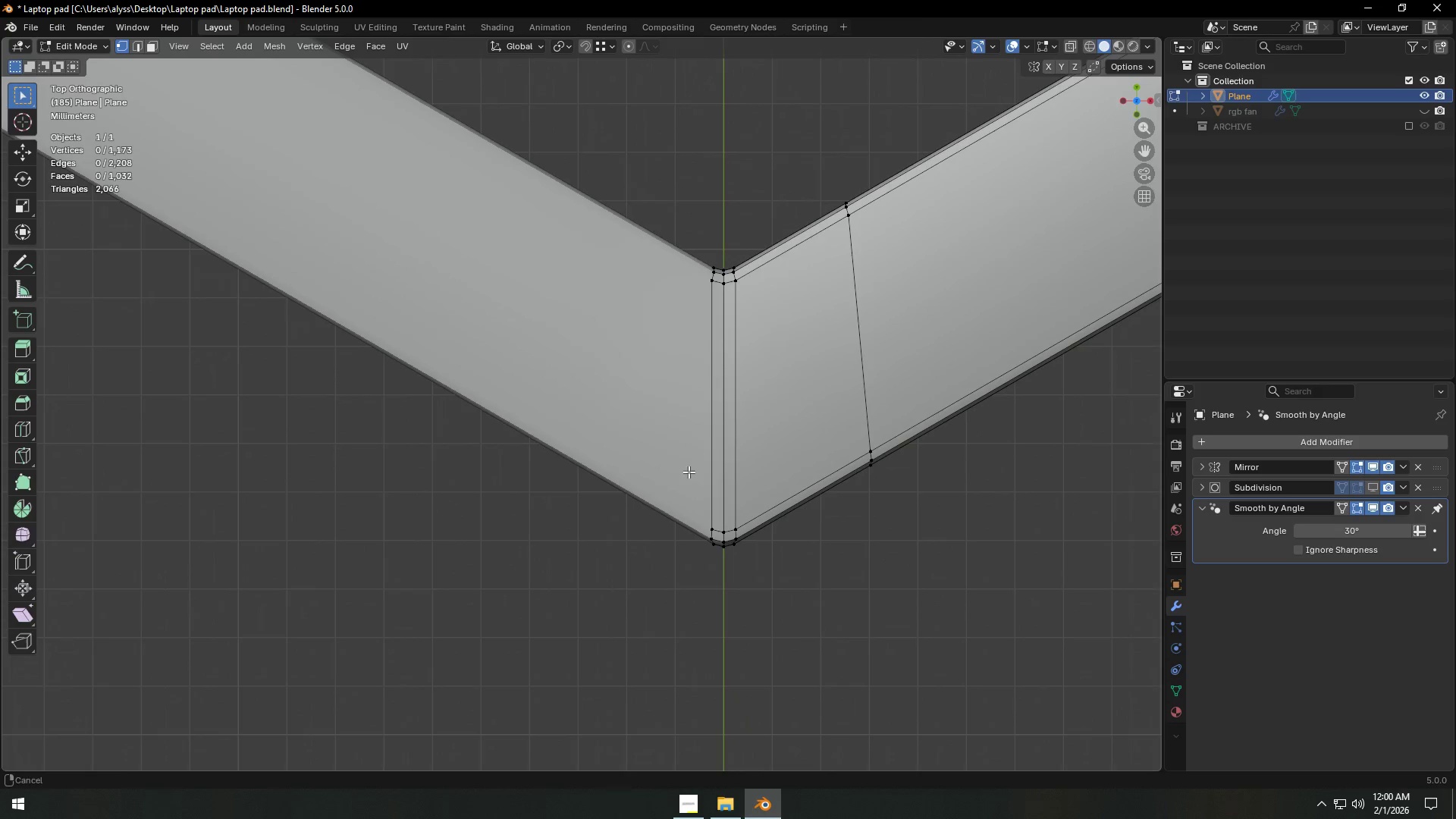 
scroll: coordinate [689, 517], scroll_direction: up, amount: 9.0
 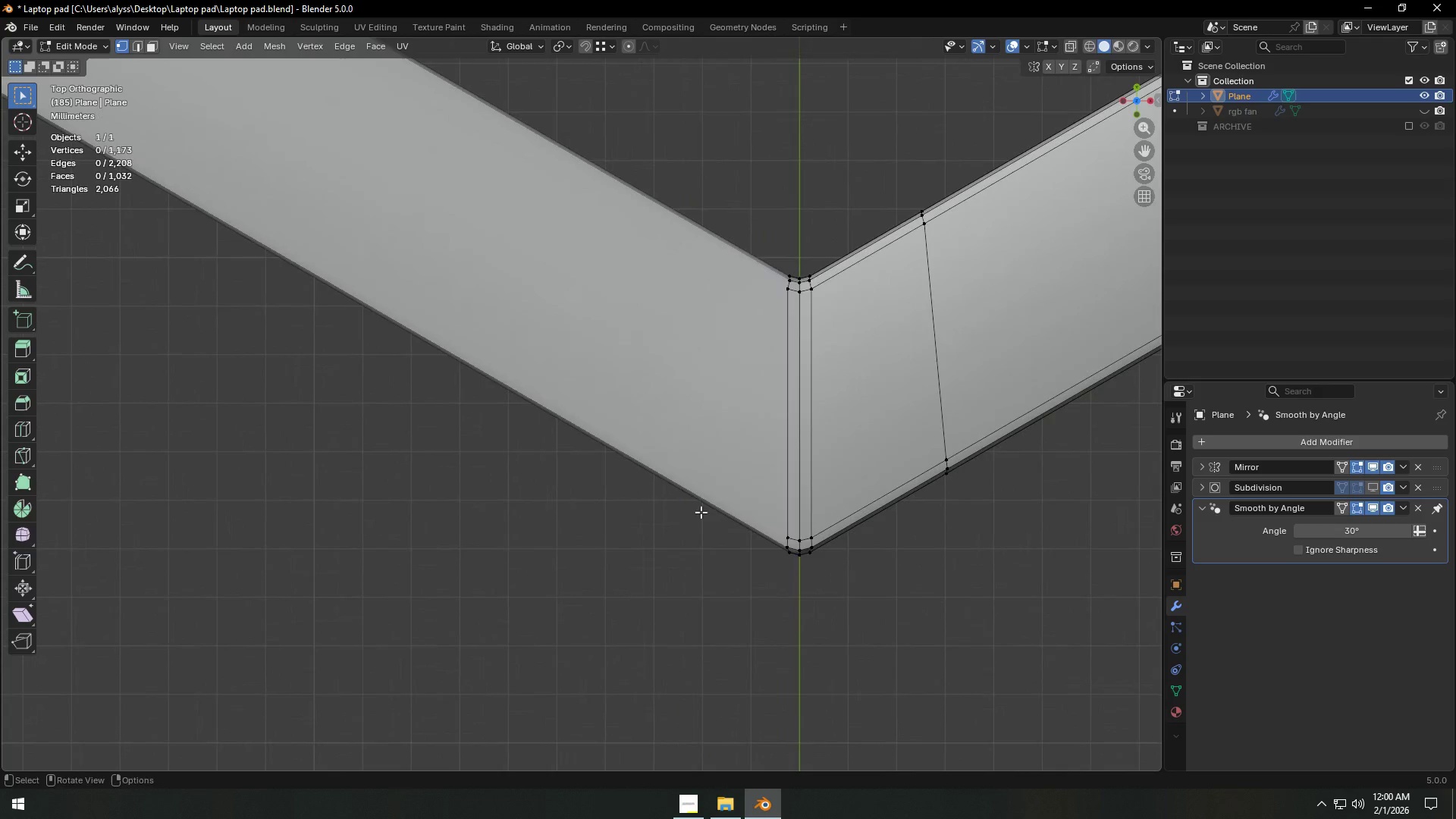 
type(zx)
 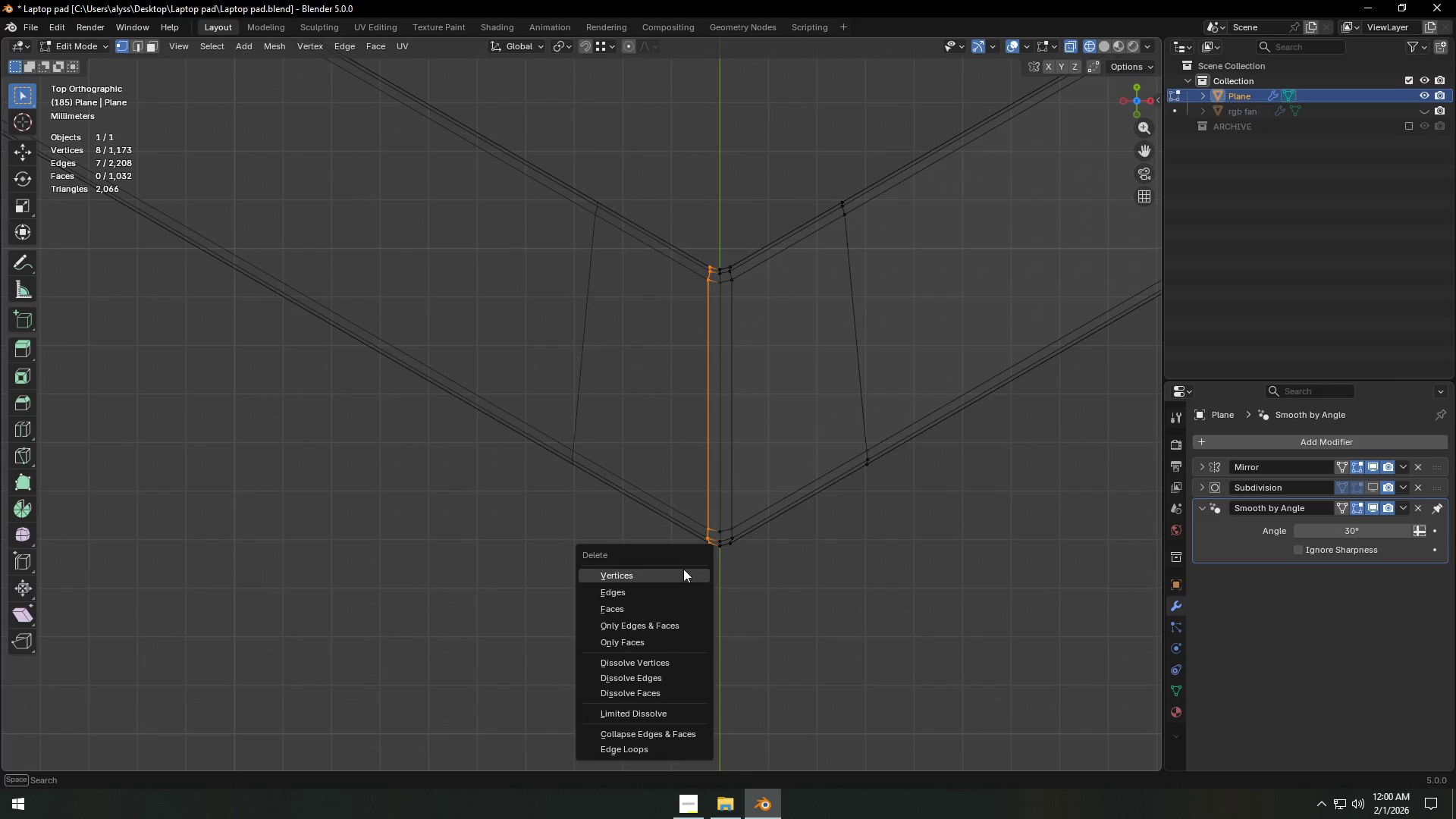 
left_click_drag(start_coordinate=[634, 223], to_coordinate=[714, 603])
 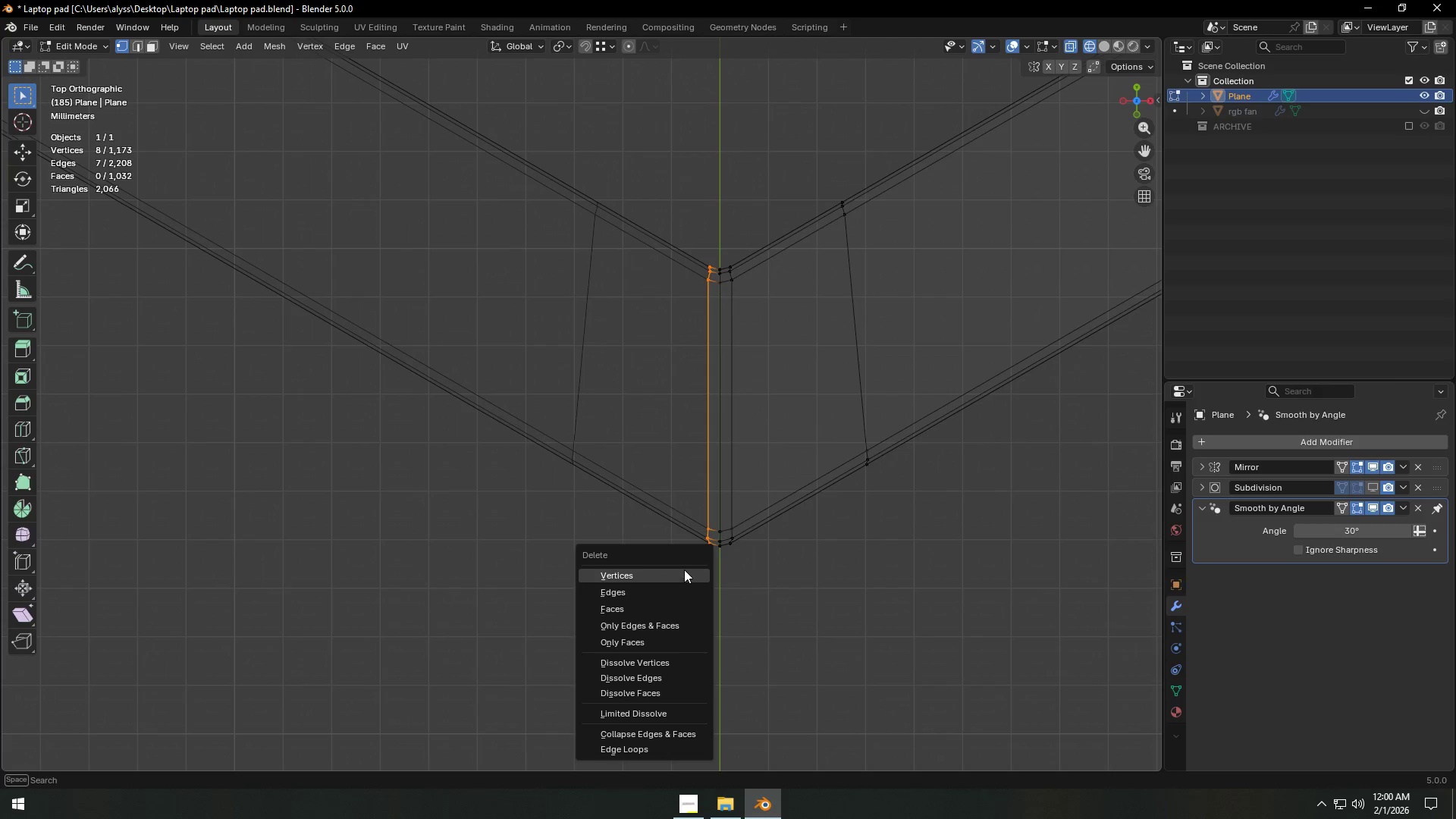 
left_click([683, 569])
 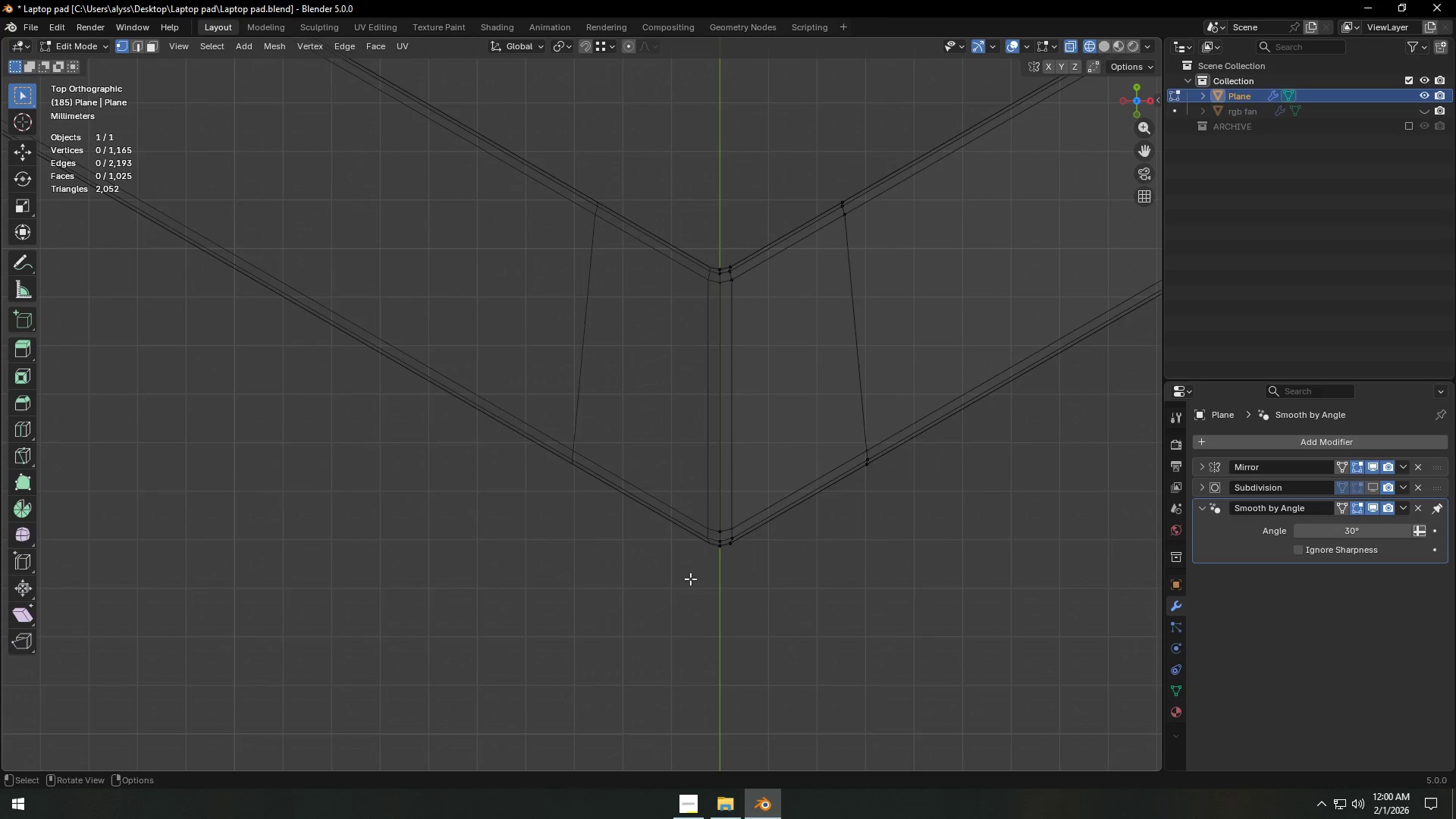 
key(Z)
 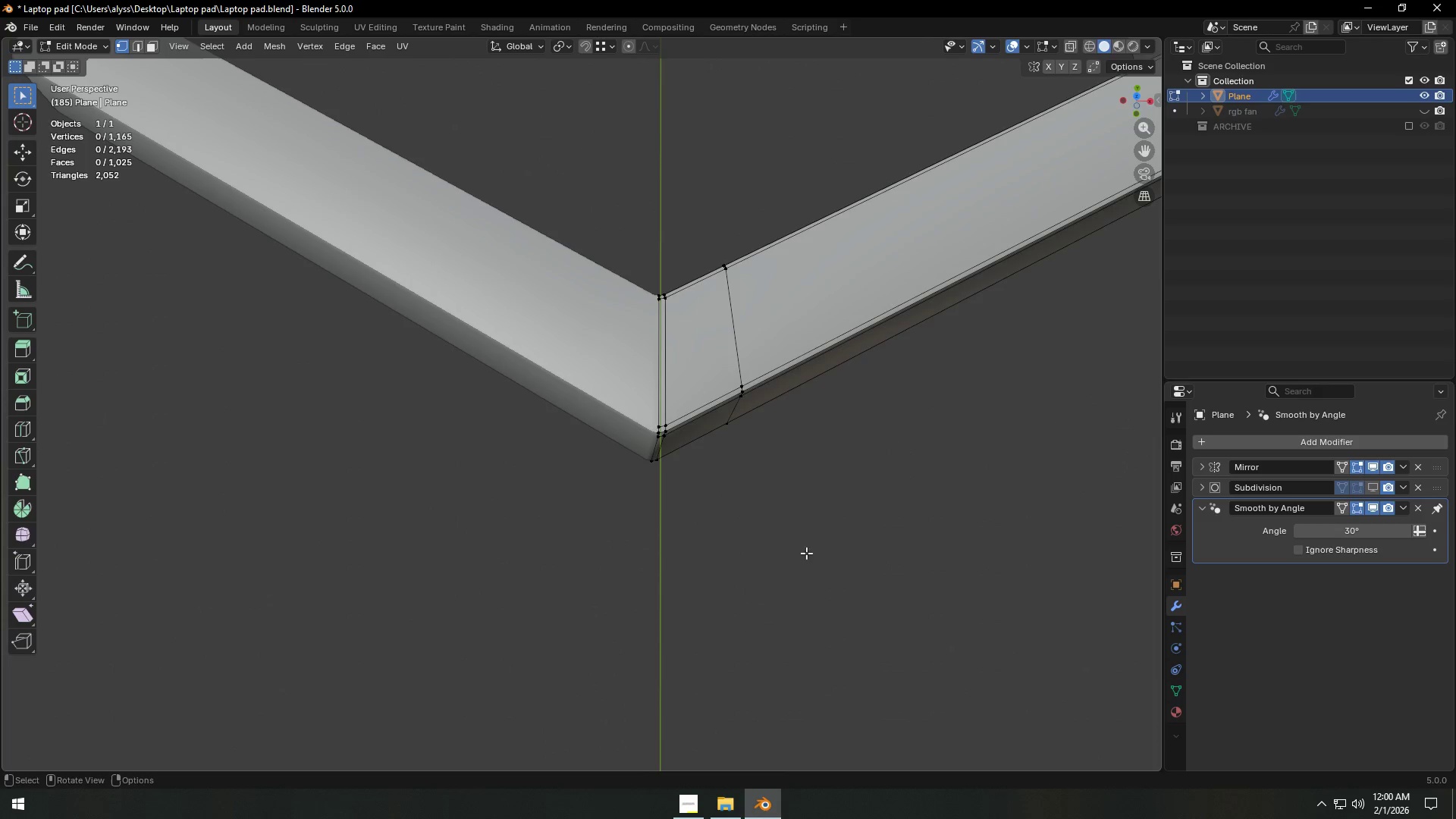 
scroll: coordinate [801, 581], scroll_direction: down, amount: 8.0
 